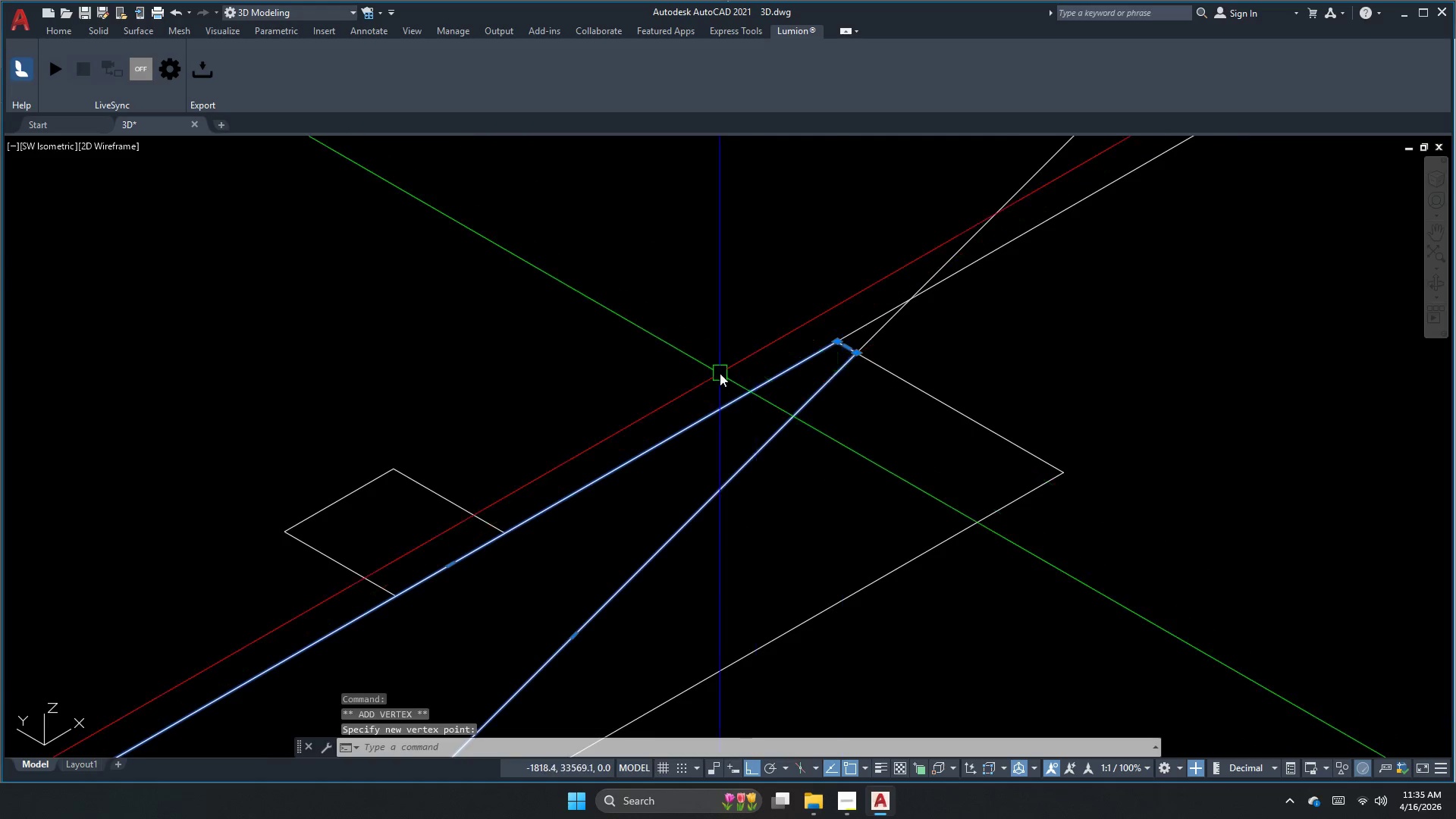 
scroll: coordinate [721, 372], scroll_direction: down, amount: 2.0
 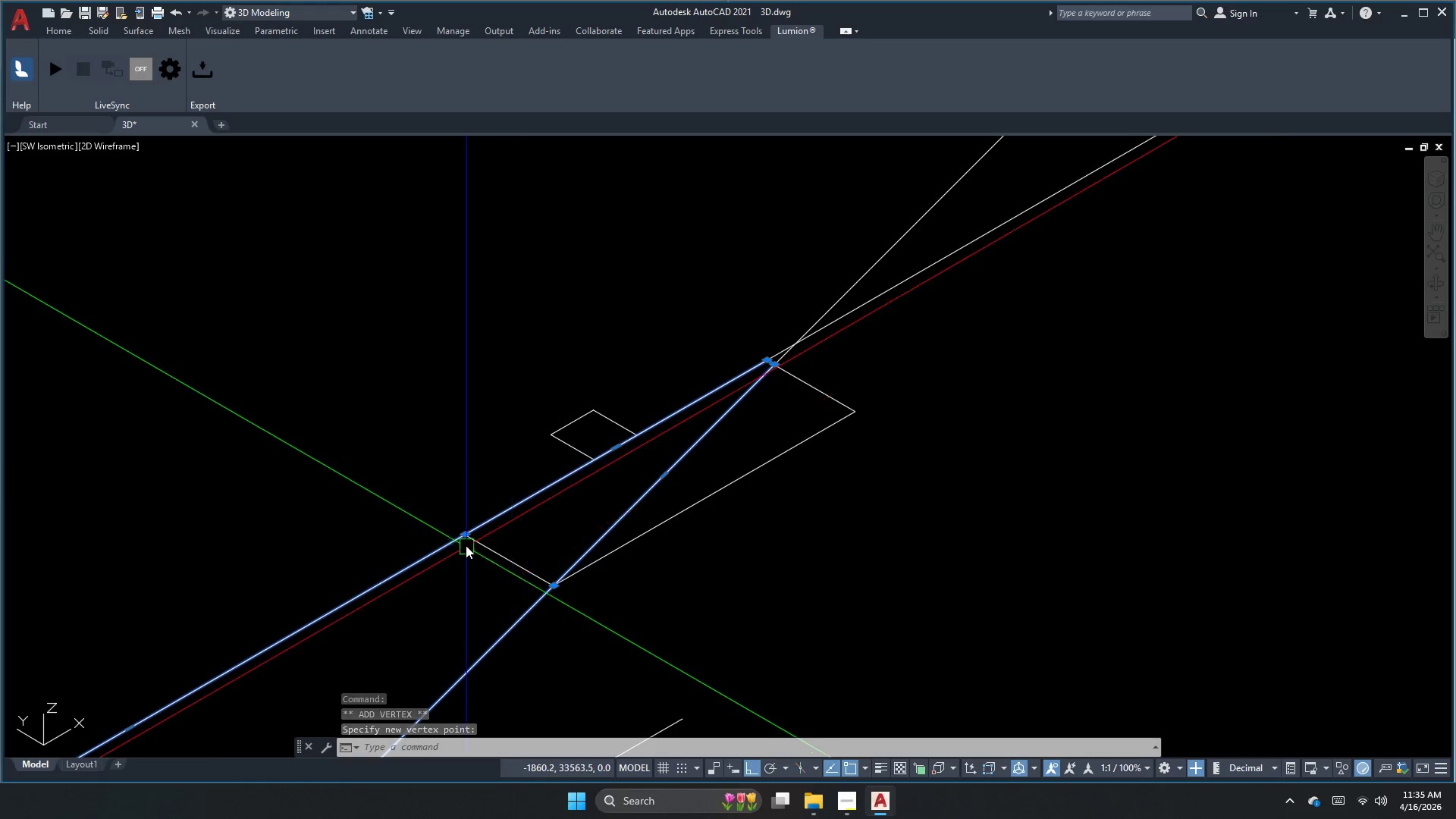 
key(Escape)
 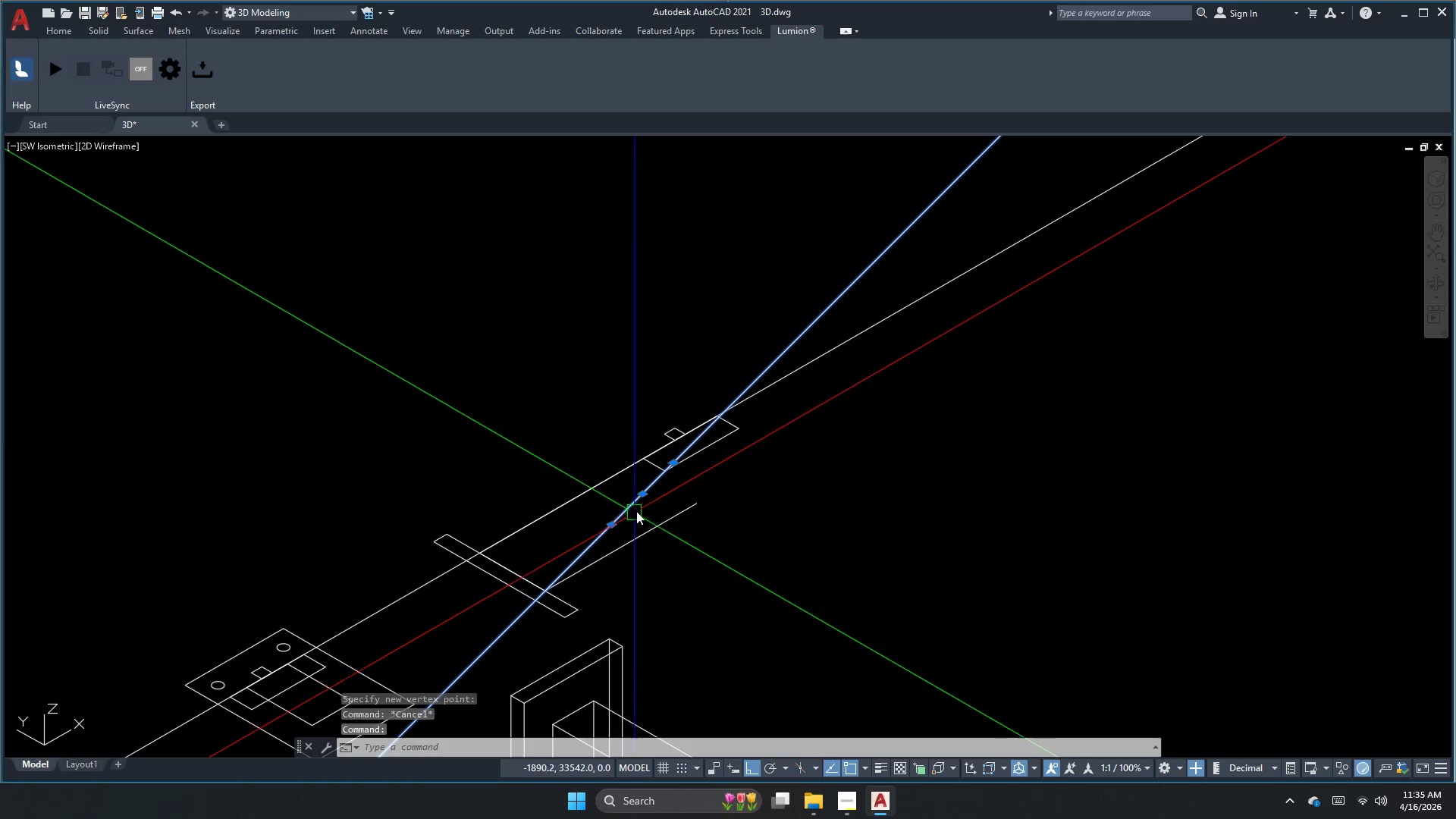 
scroll: coordinate [700, 433], scroll_direction: down, amount: 3.0
 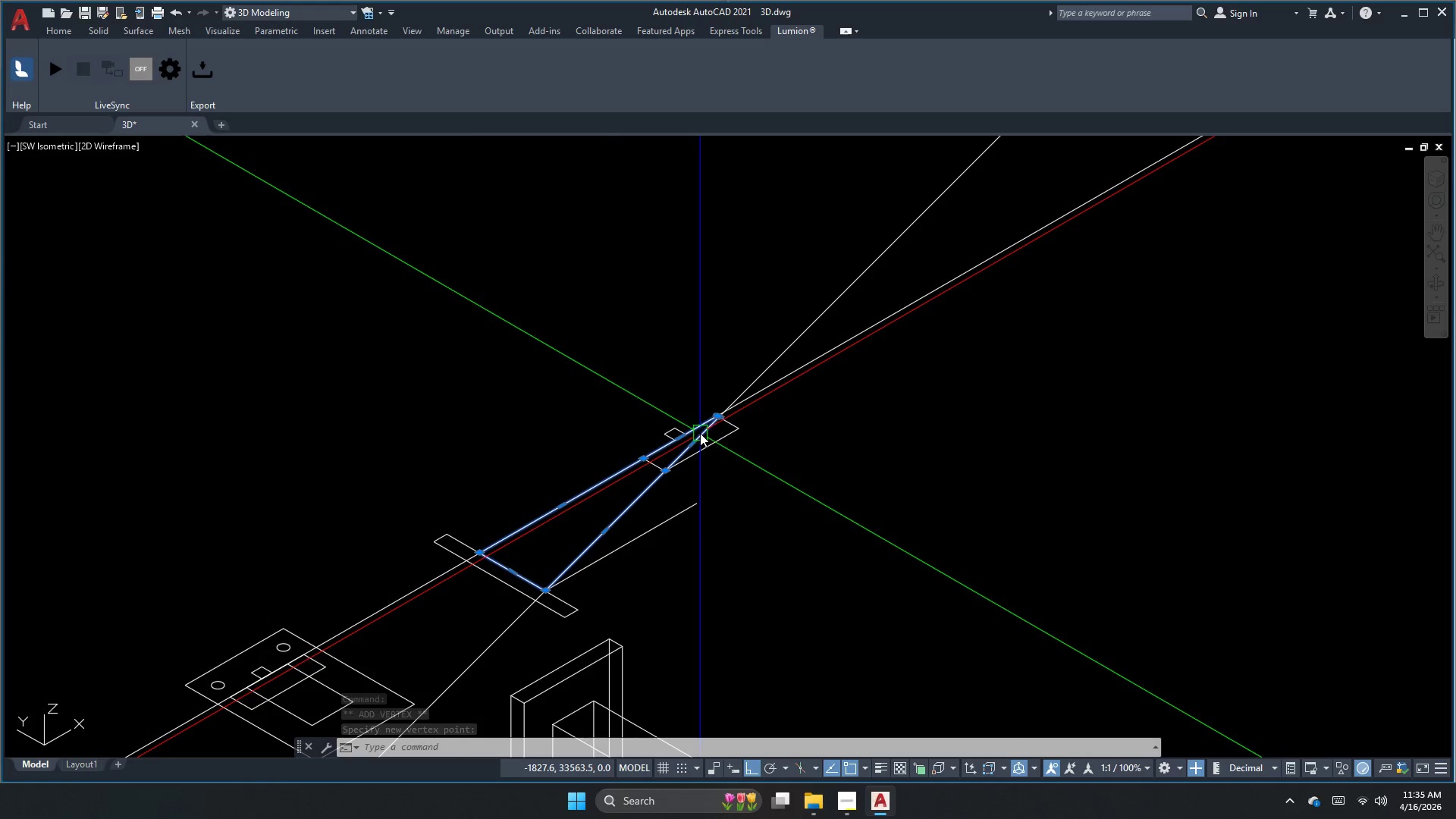 
key(Escape)
 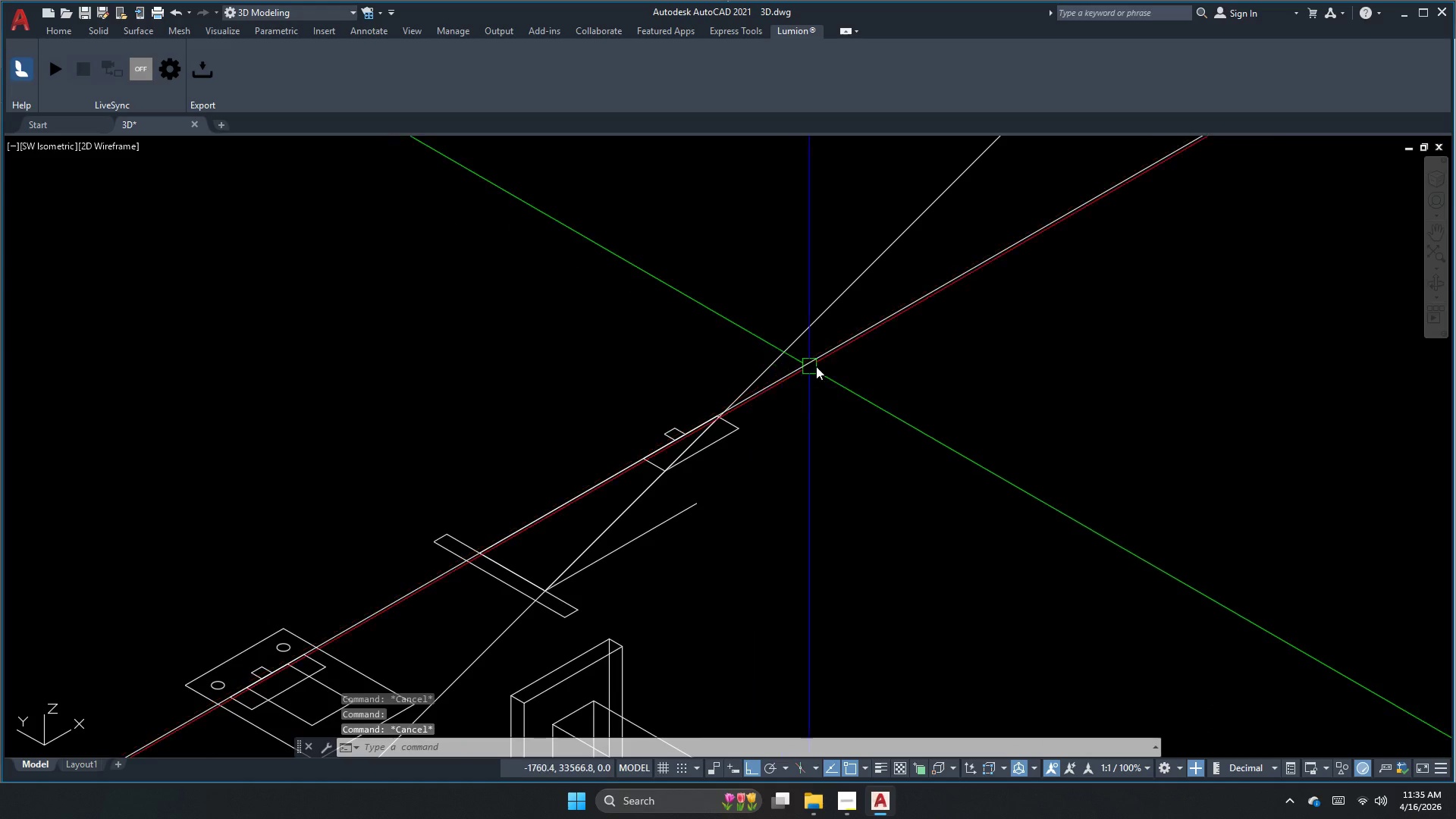 
left_click_drag(start_coordinate=[847, 397], to_coordinate=[827, 368])
 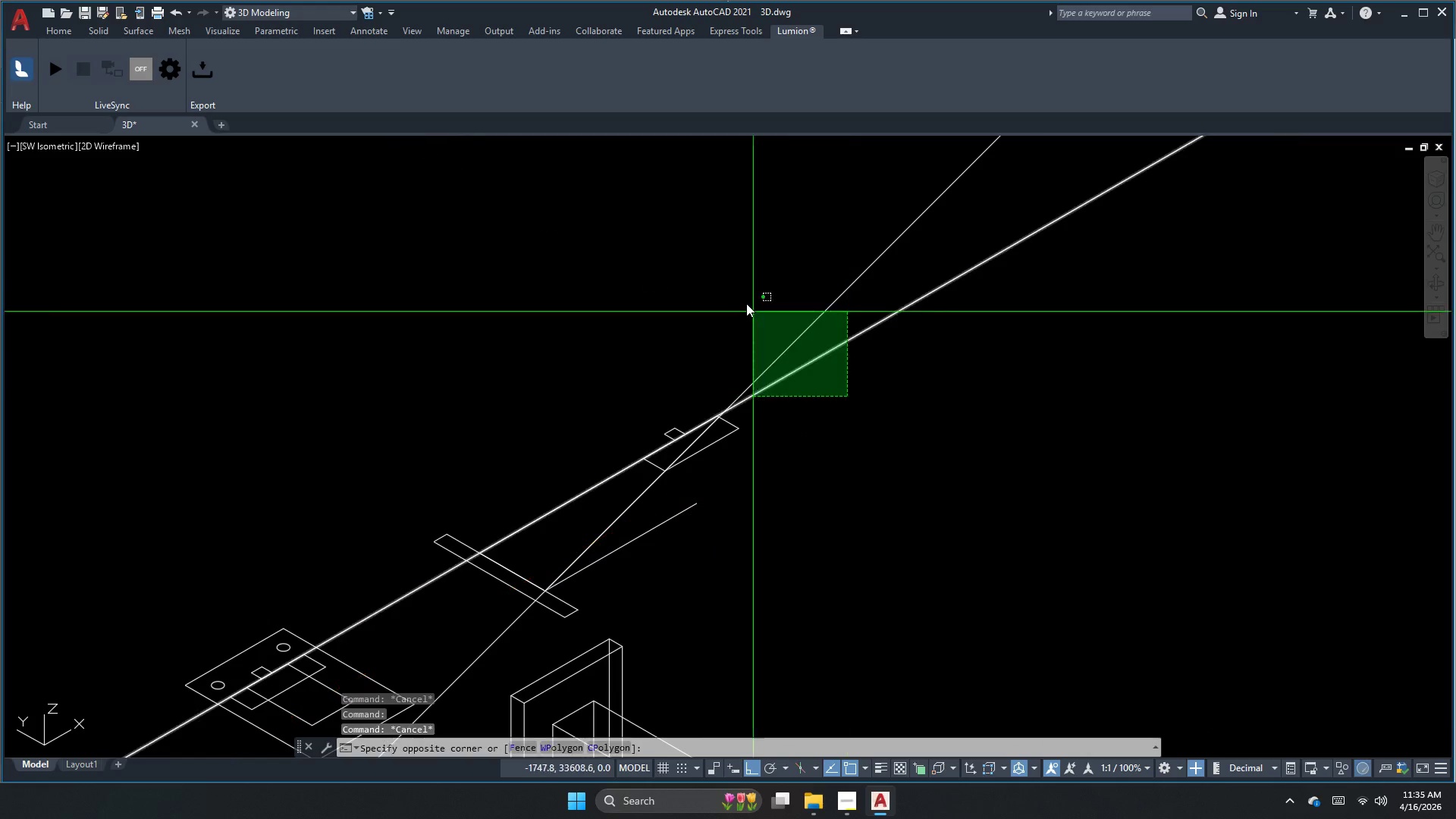 
key(E)
 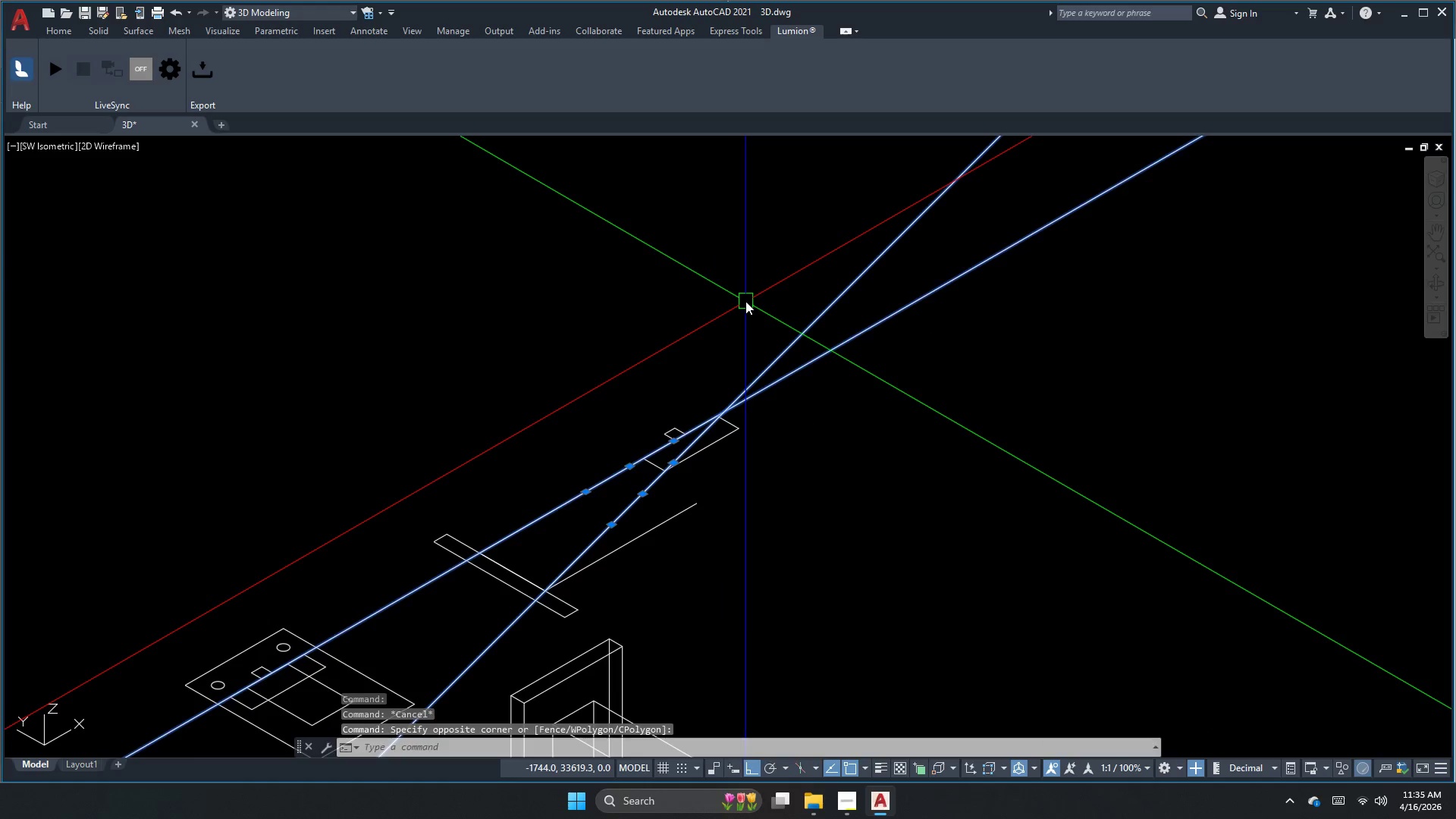 
key(Space)
 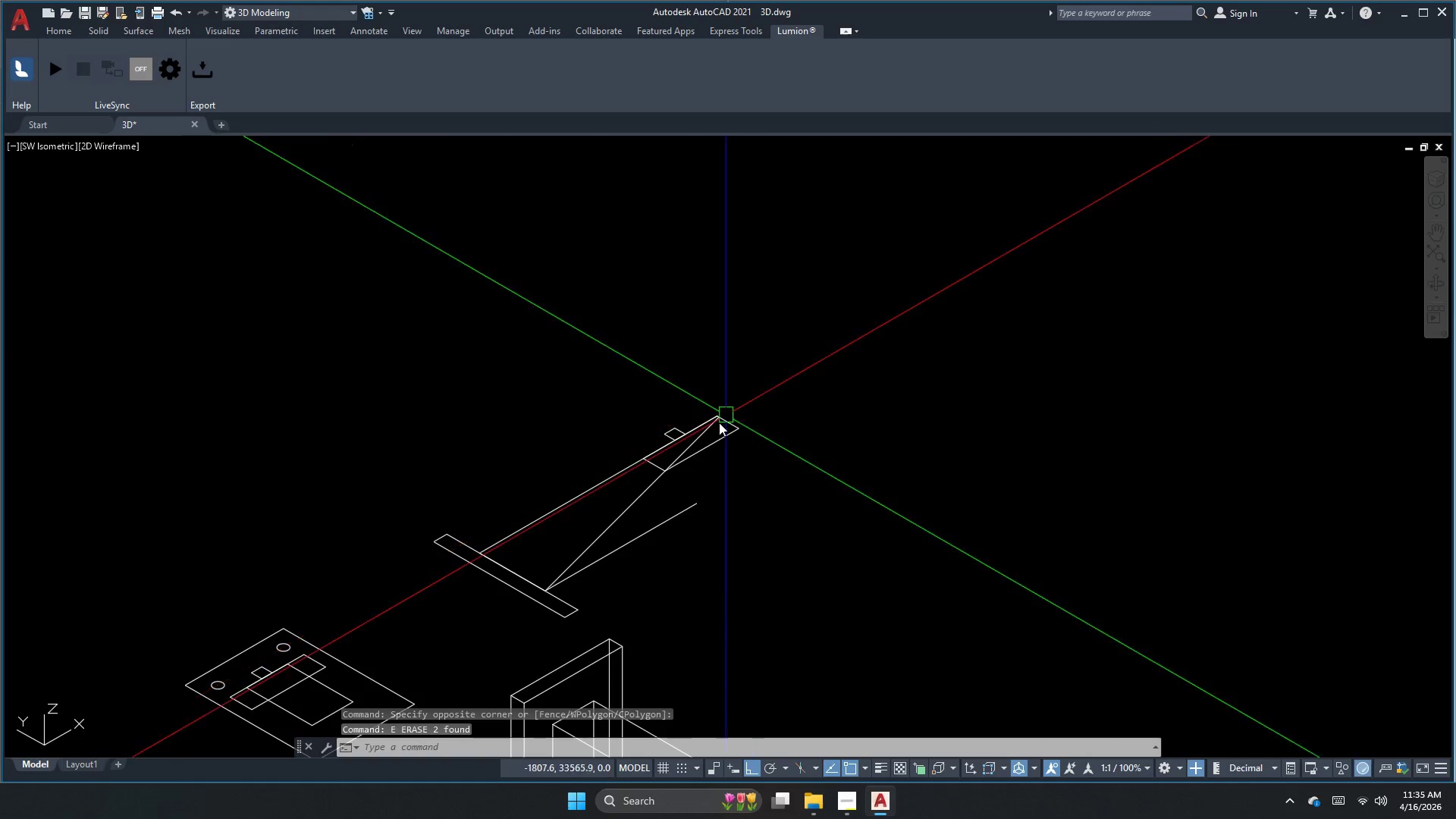 
scroll: coordinate [655, 479], scroll_direction: up, amount: 1.0
 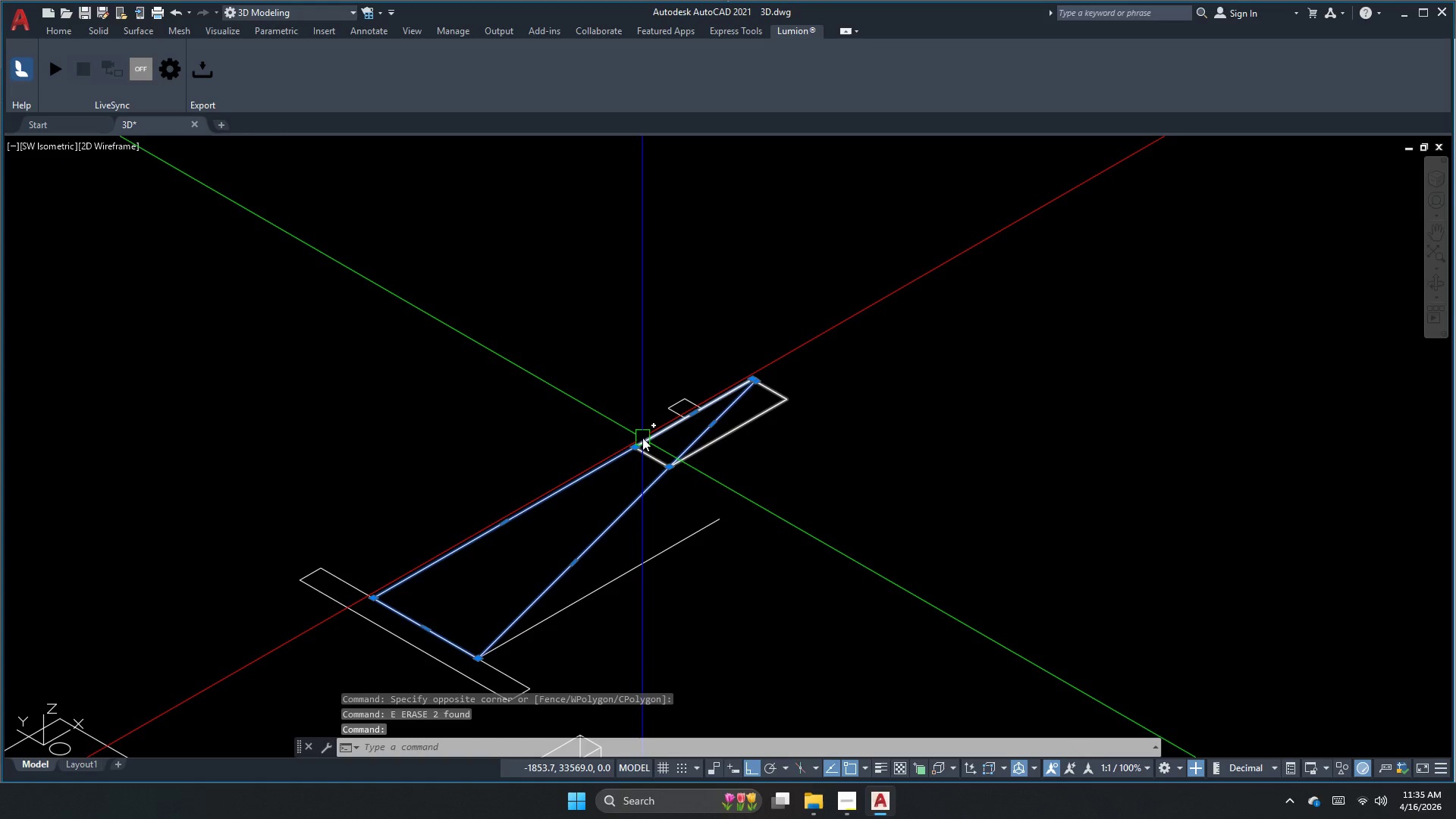 
scroll: coordinate [616, 388], scroll_direction: down, amount: 3.0
 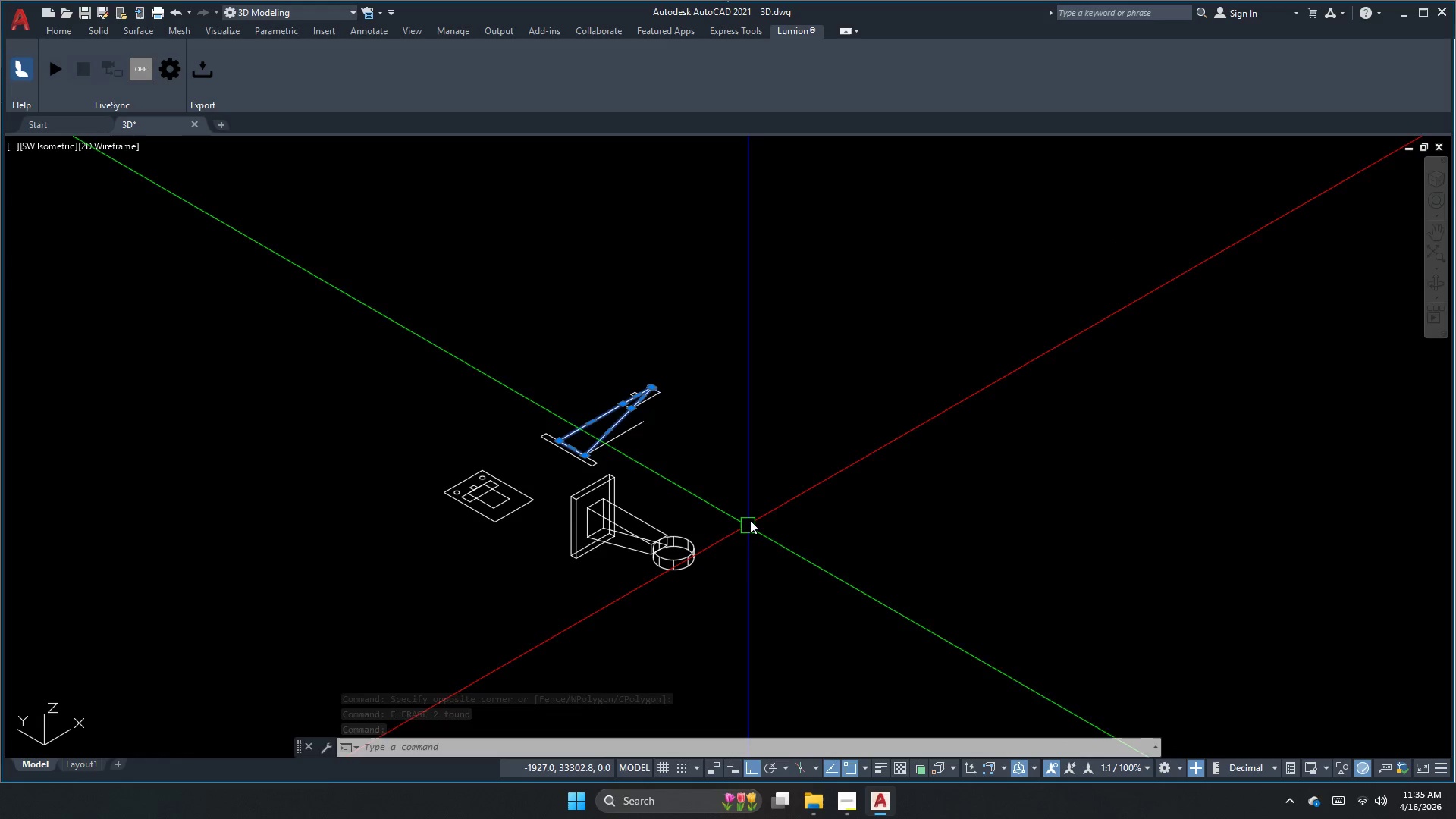 
key(Escape)
 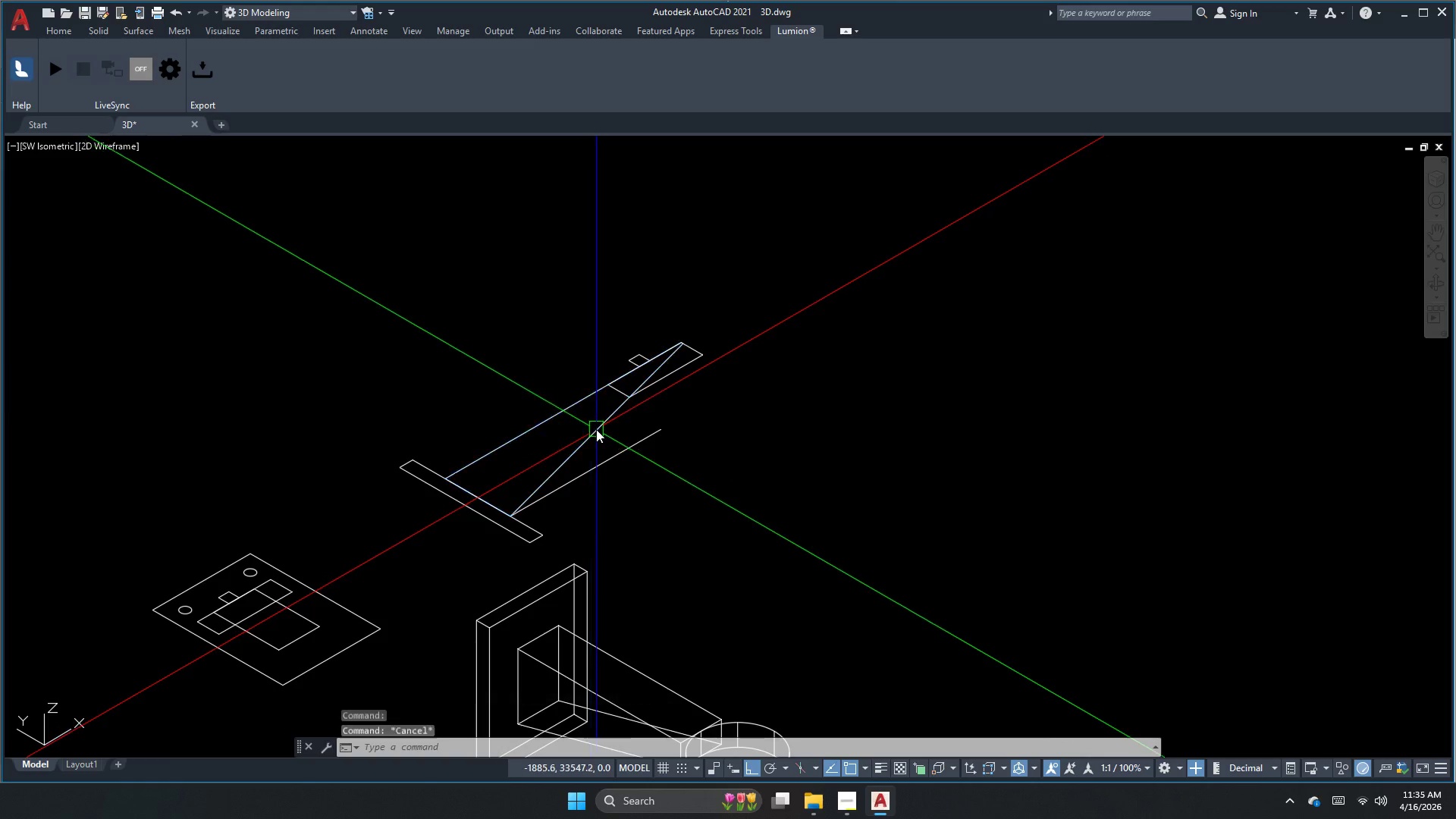 
scroll: coordinate [628, 416], scroll_direction: up, amount: 2.0
 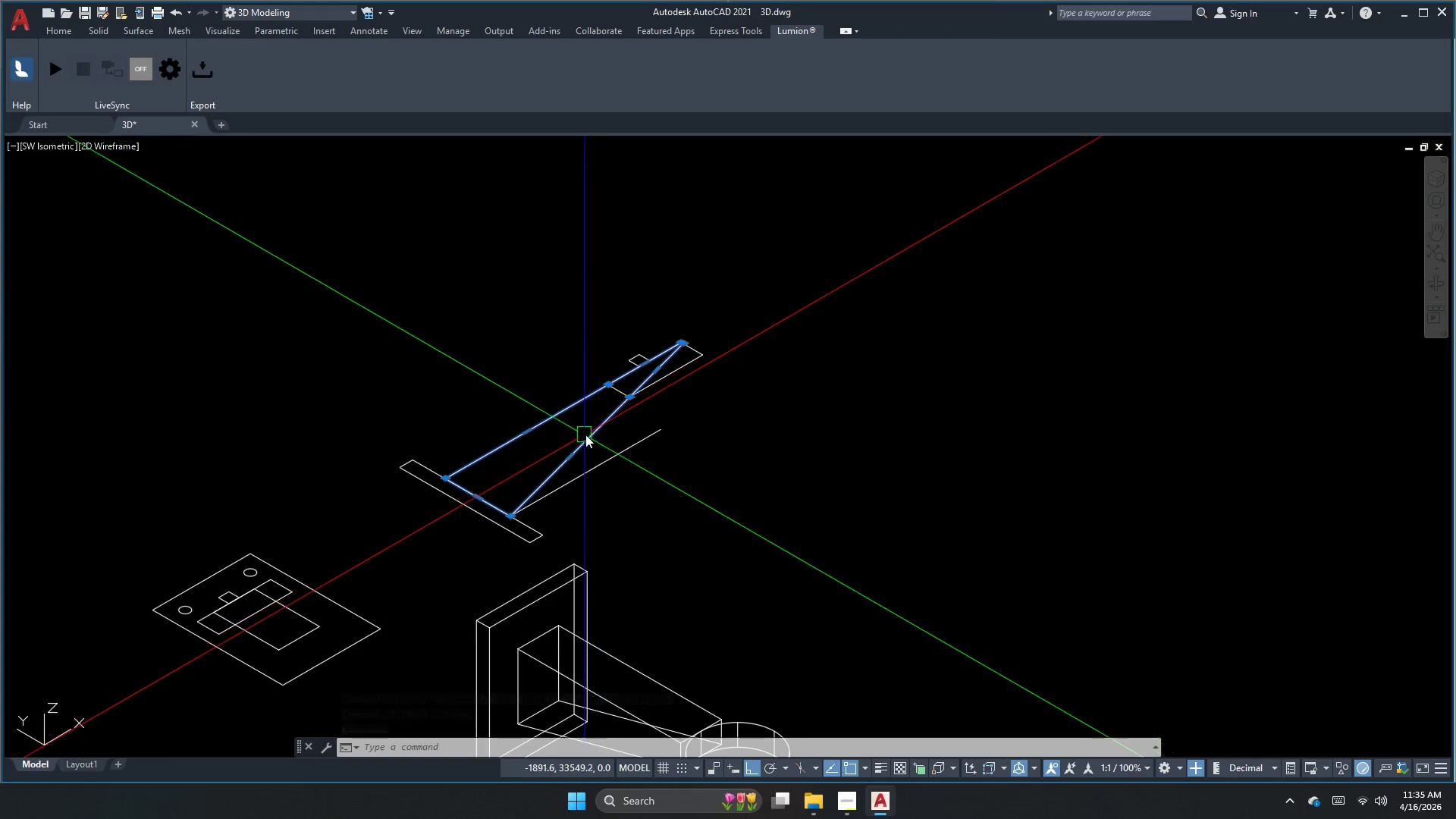 
left_click([597, 428])
 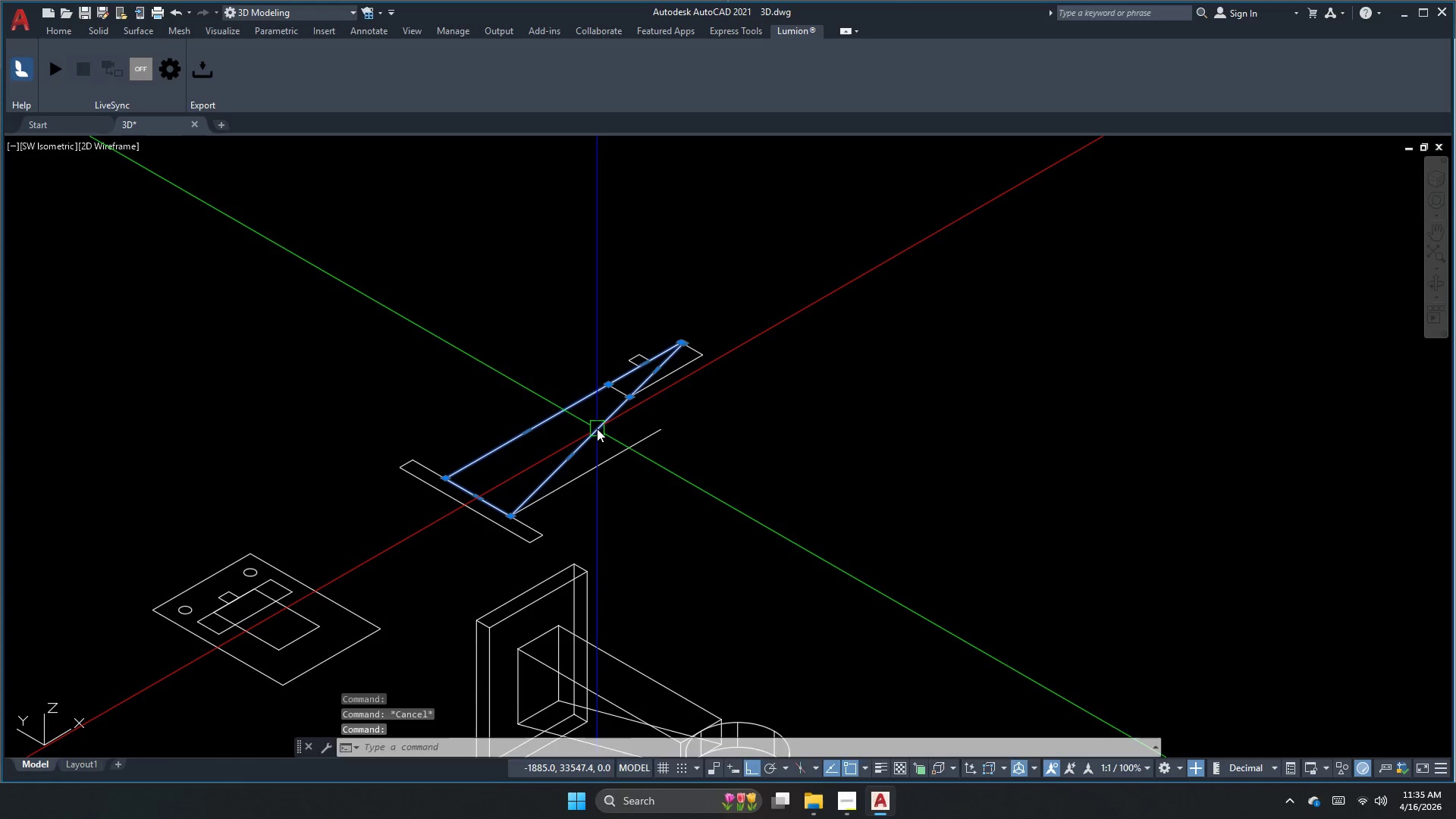 
type(co)
 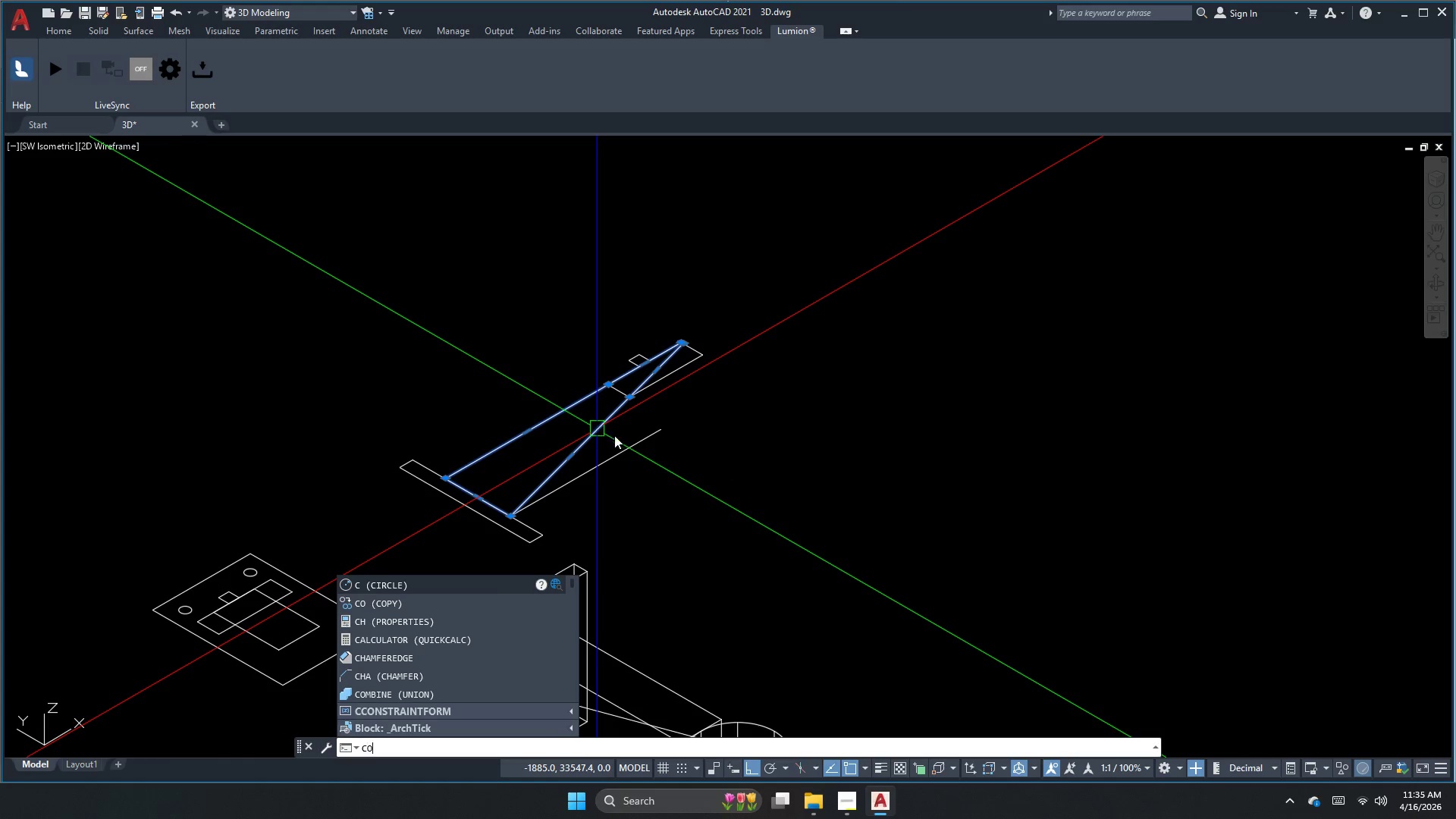 
type( )
key(Escape)
key(Escape)
key(Escape)
type(ext )
 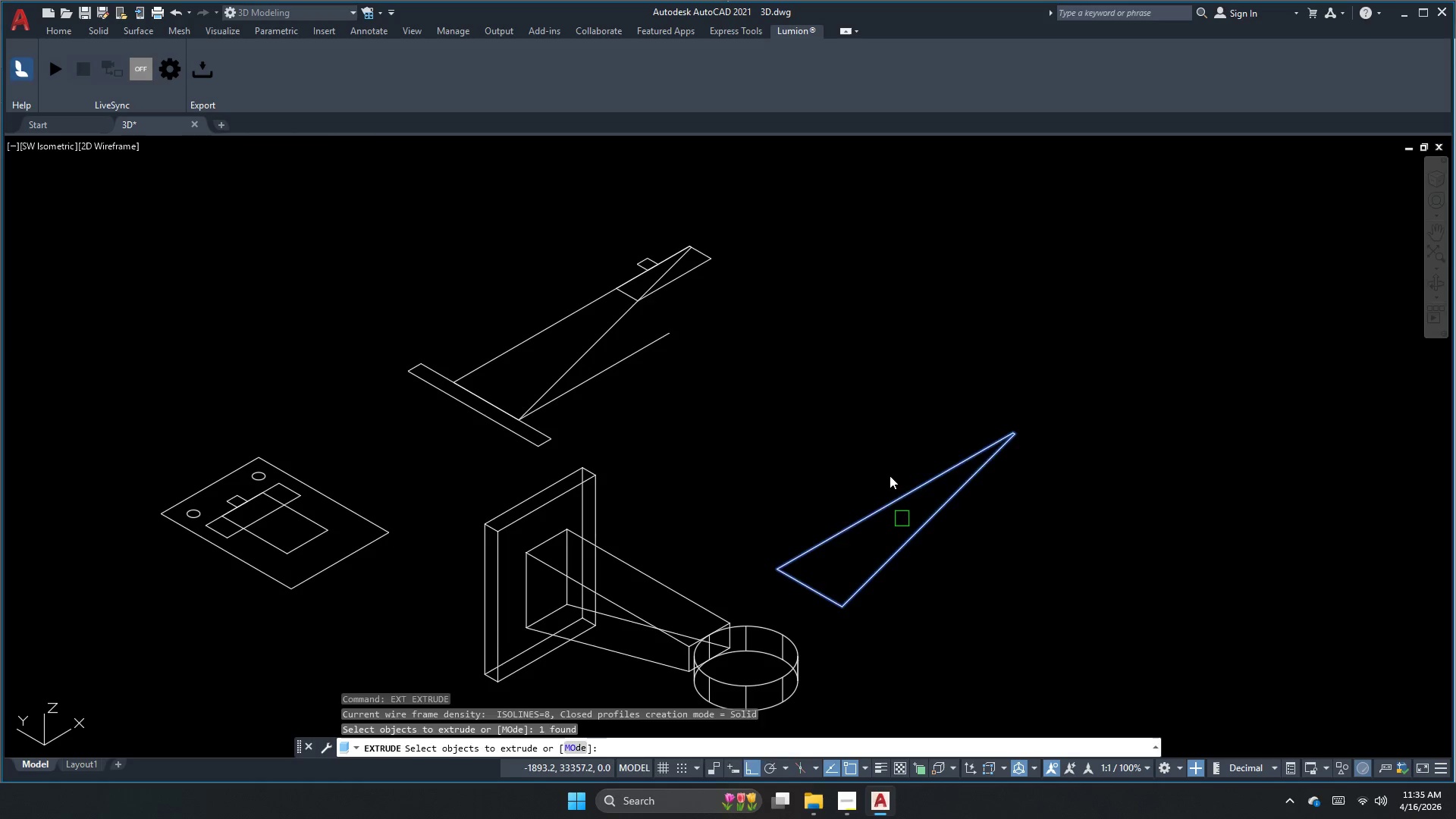 
left_click_drag(start_coordinate=[656, 438], to_coordinate=[674, 446])
 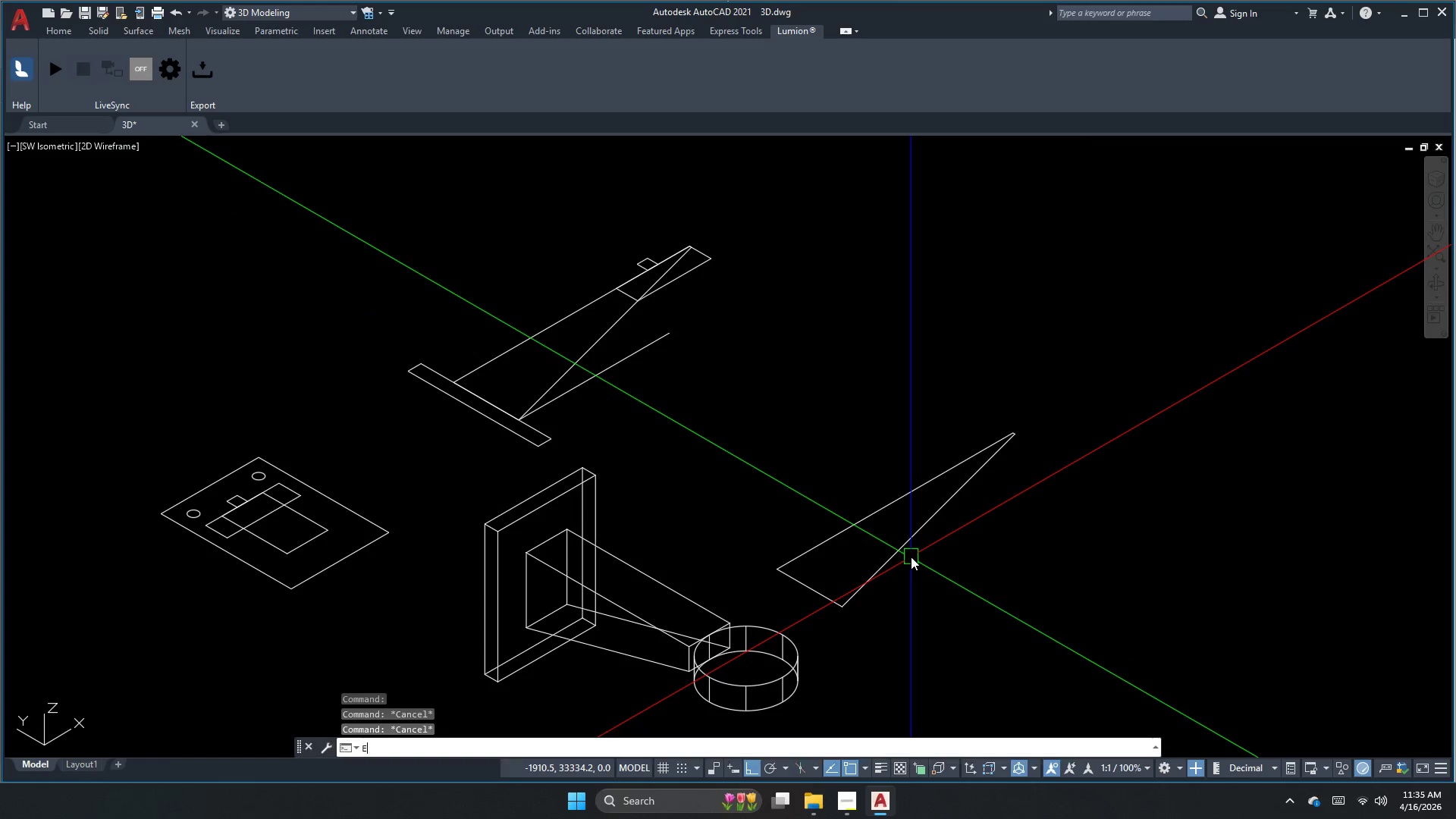 
left_click([912, 547])
 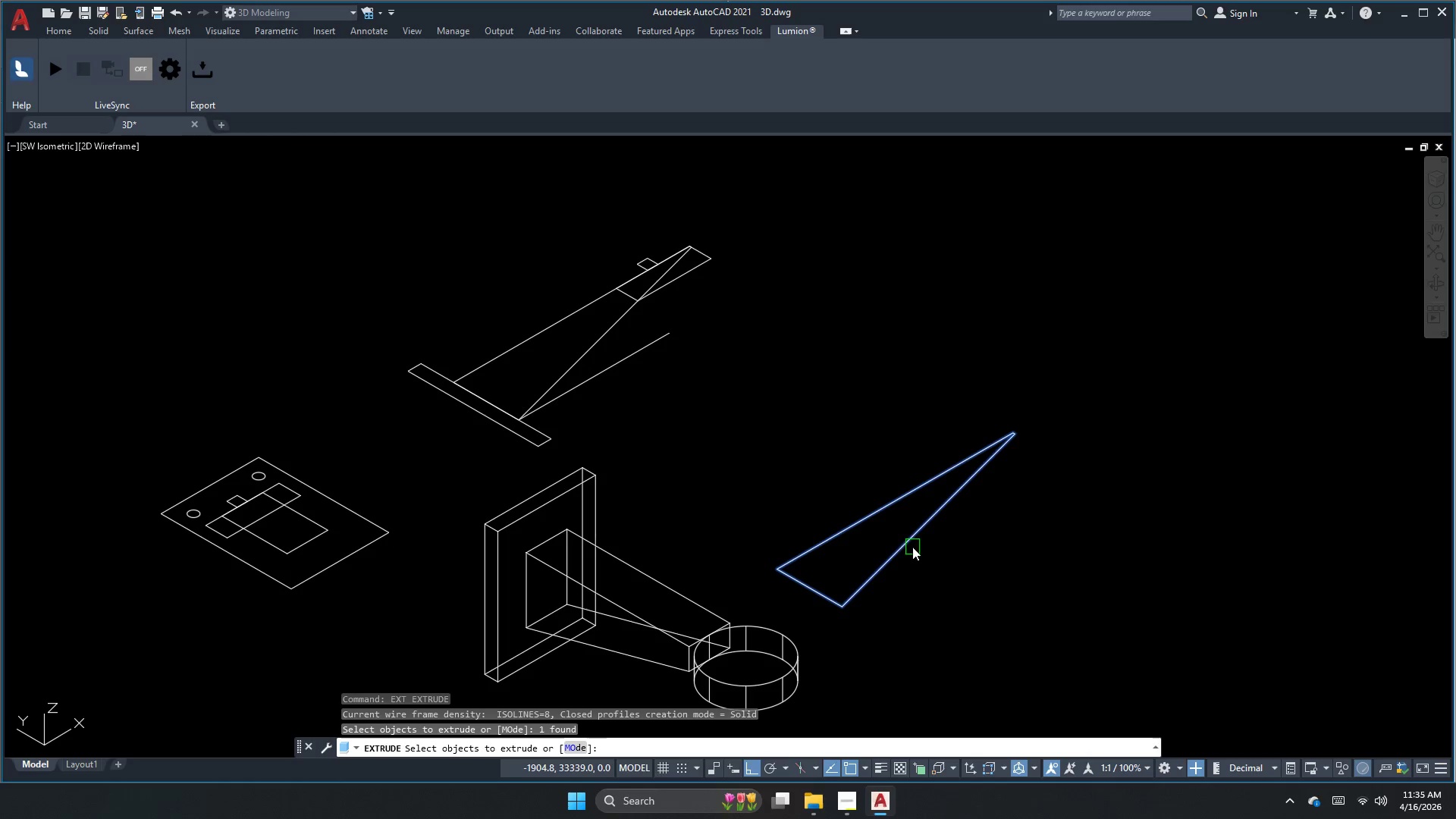 
key(Space)
 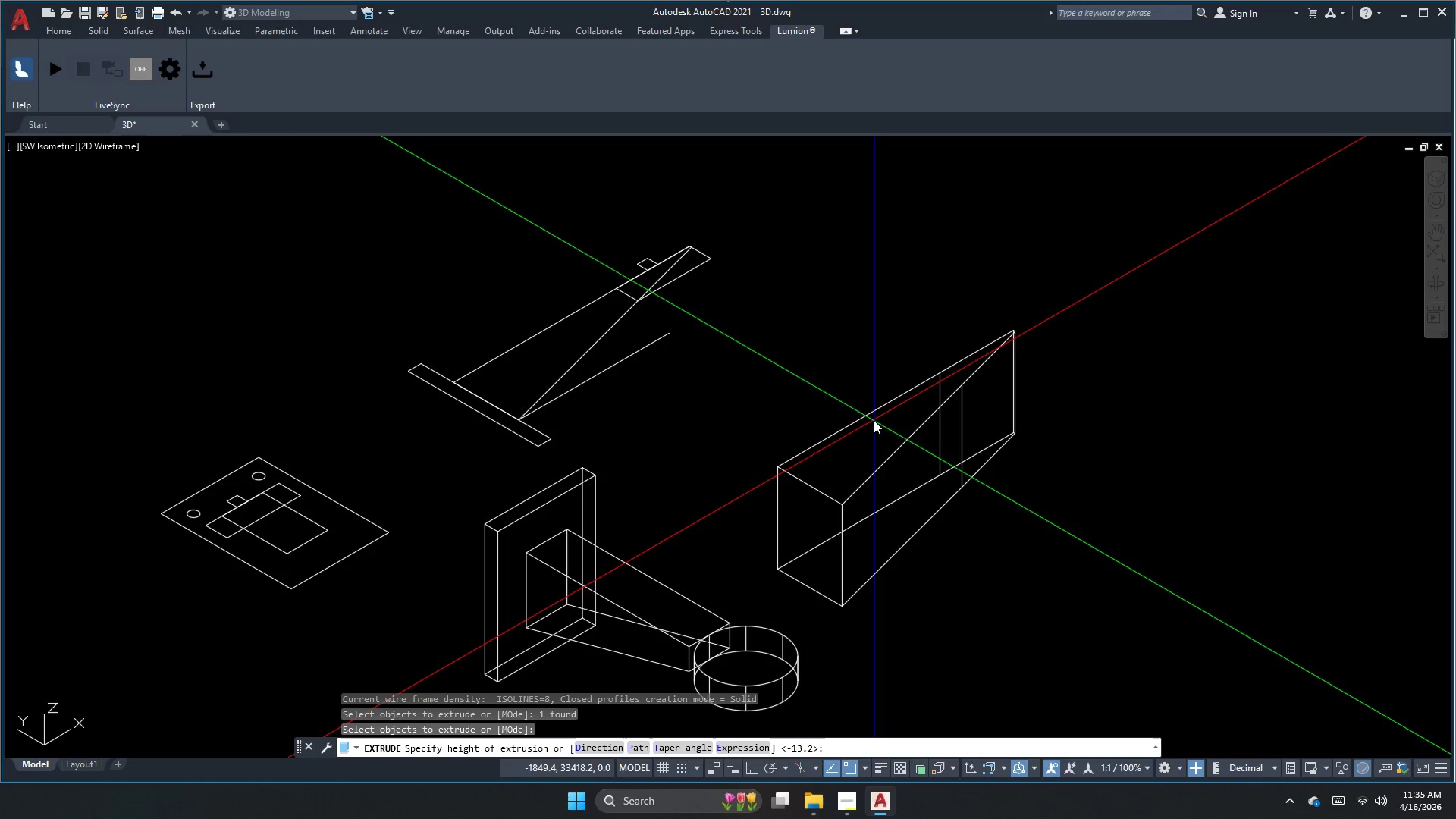 
key(Numpad2)
 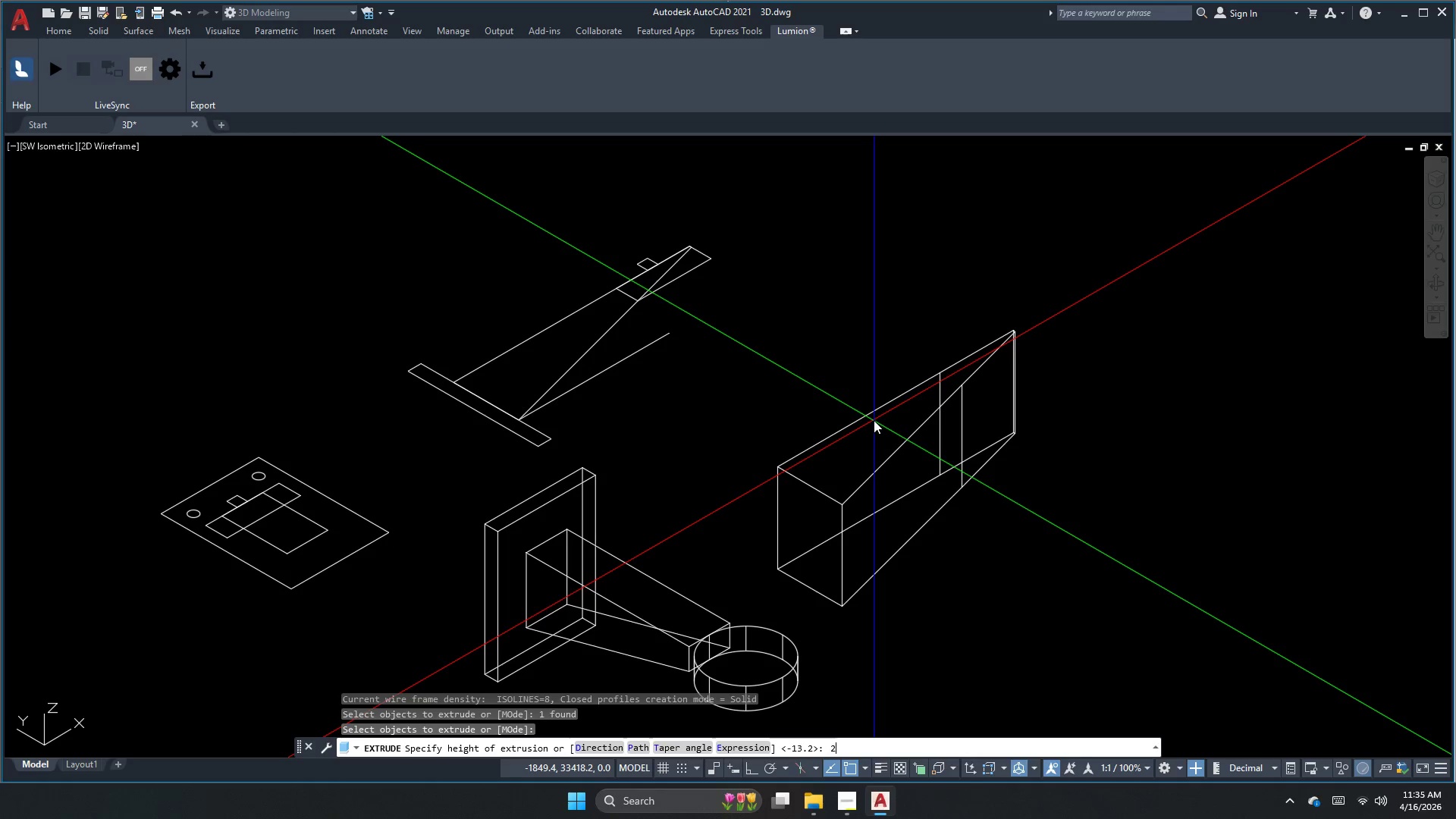 
key(Numpad5)
 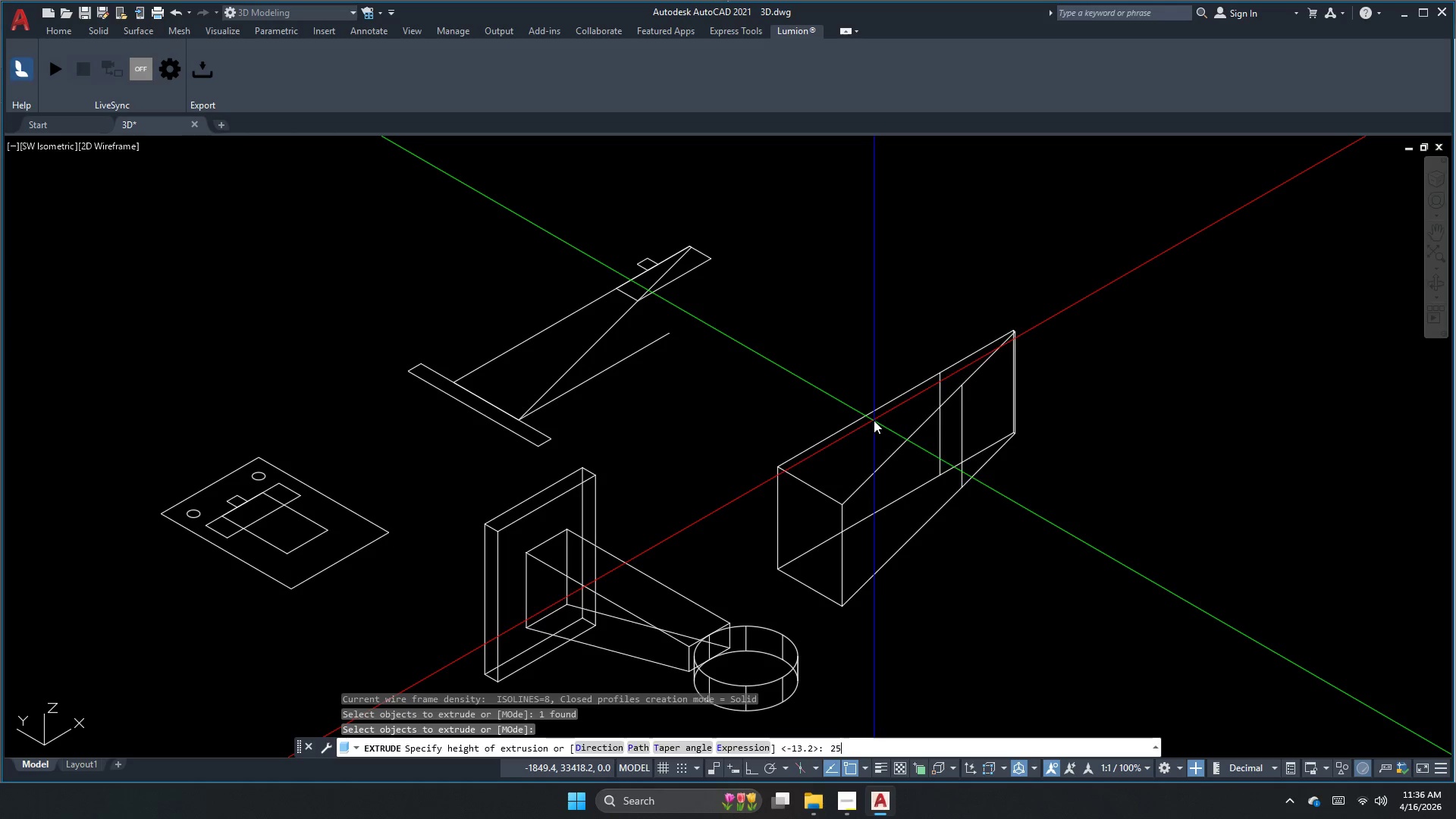 
key(NumpadEnter)
 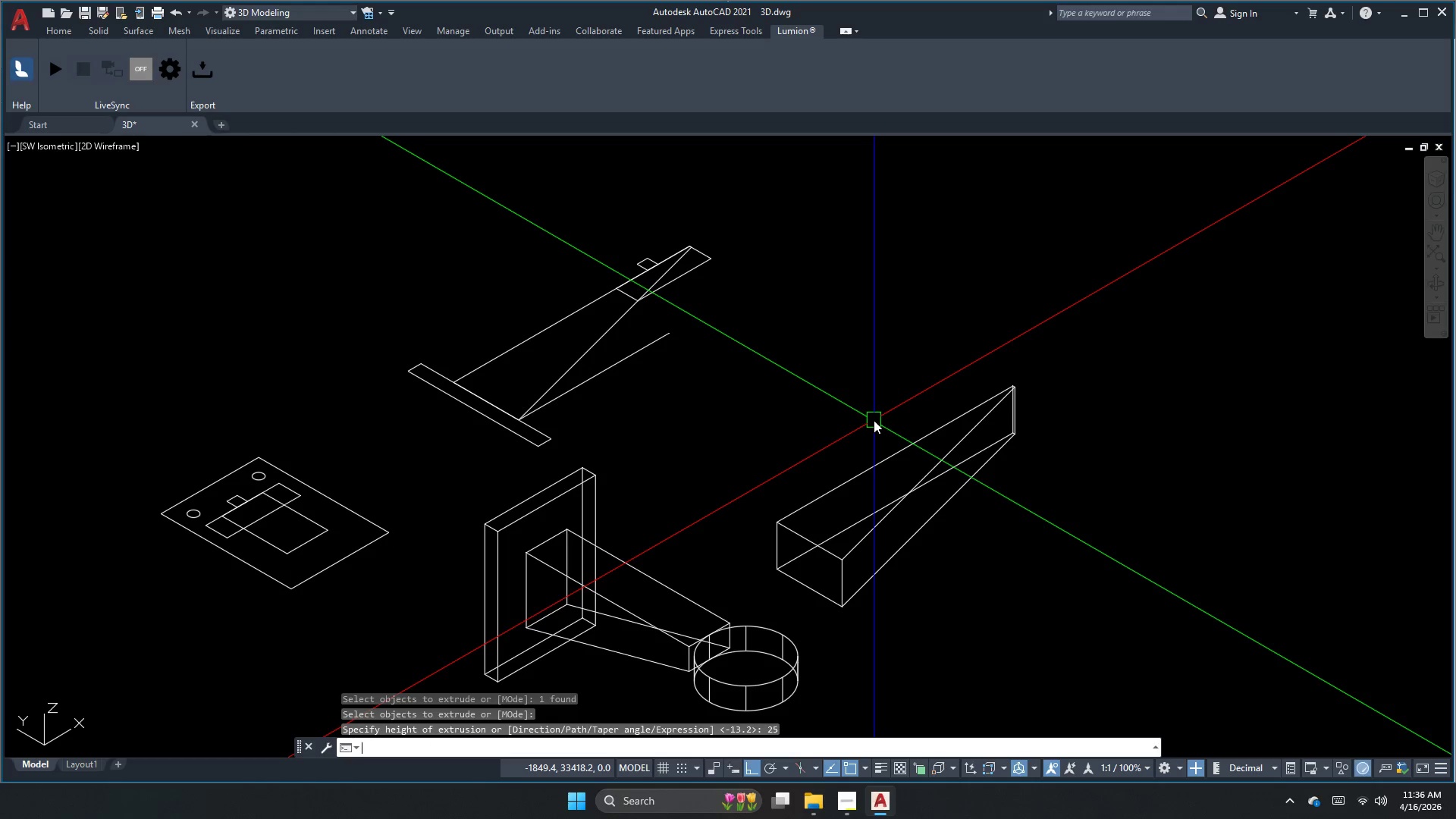 
key(Escape)
 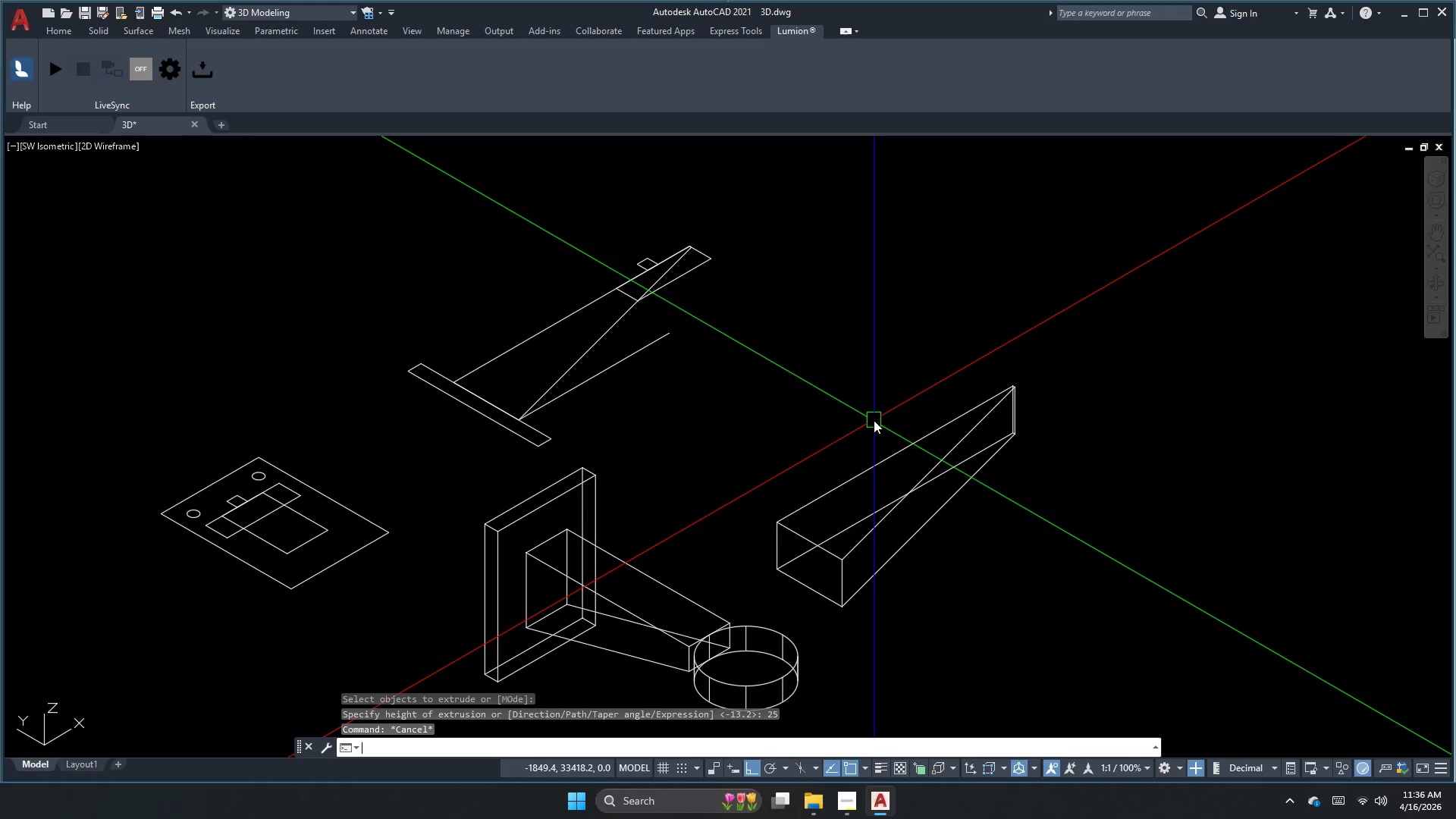 
left_click([874, 420])
 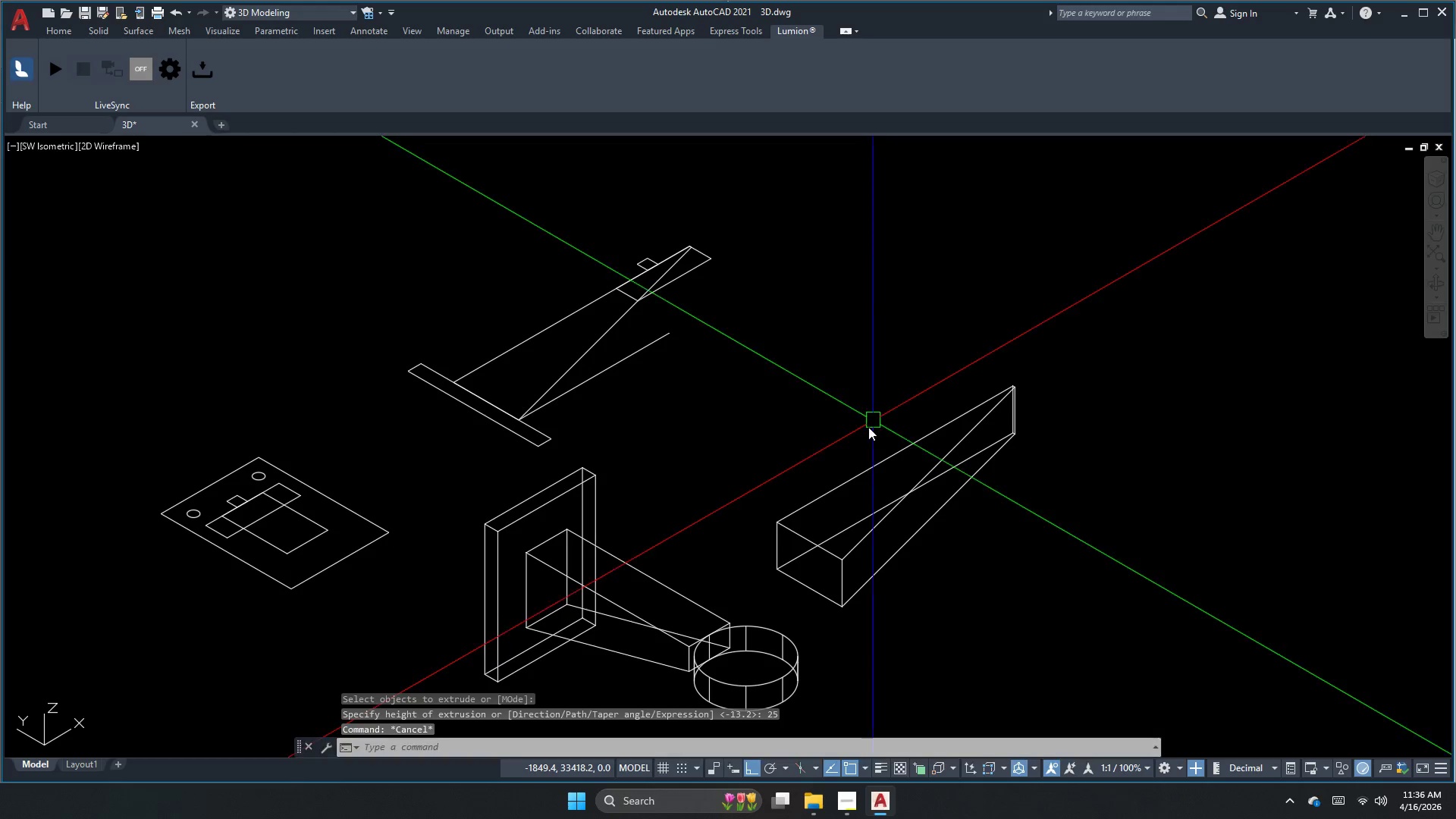 
left_click_drag(start_coordinate=[833, 481], to_coordinate=[827, 500])
 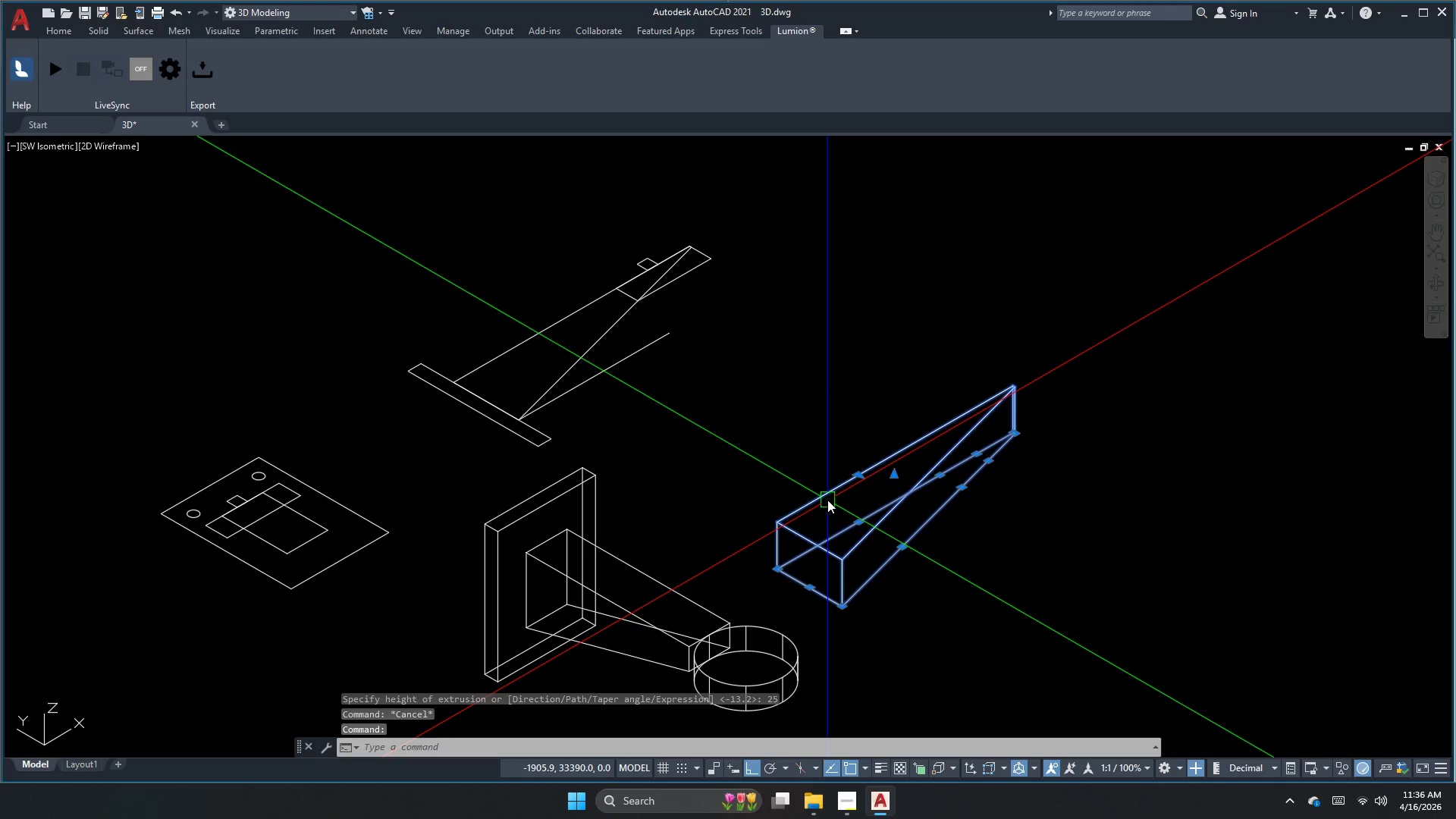 
type(3dr )
 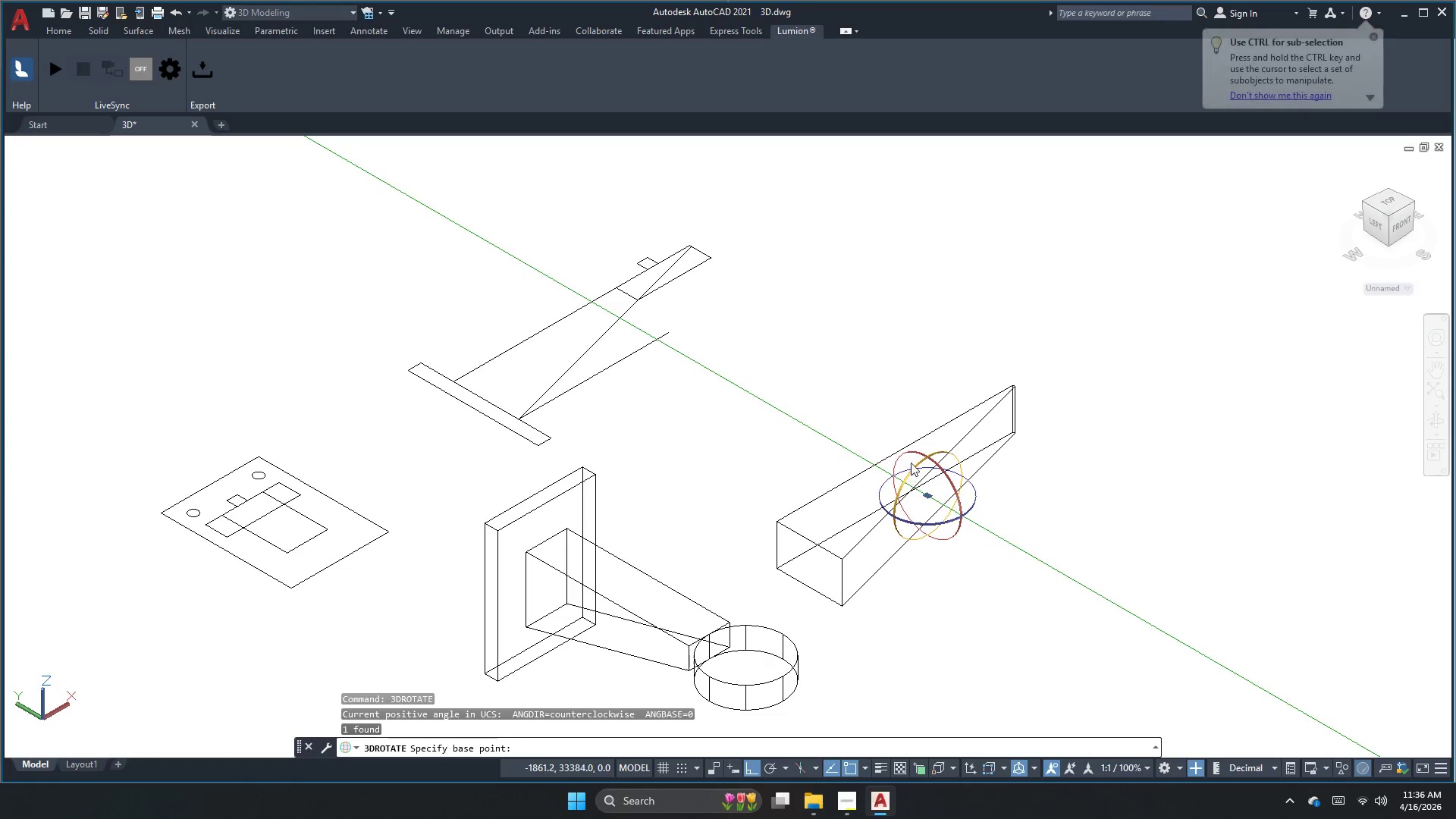 
left_click_drag(start_coordinate=[912, 453], to_coordinate=[912, 449])
 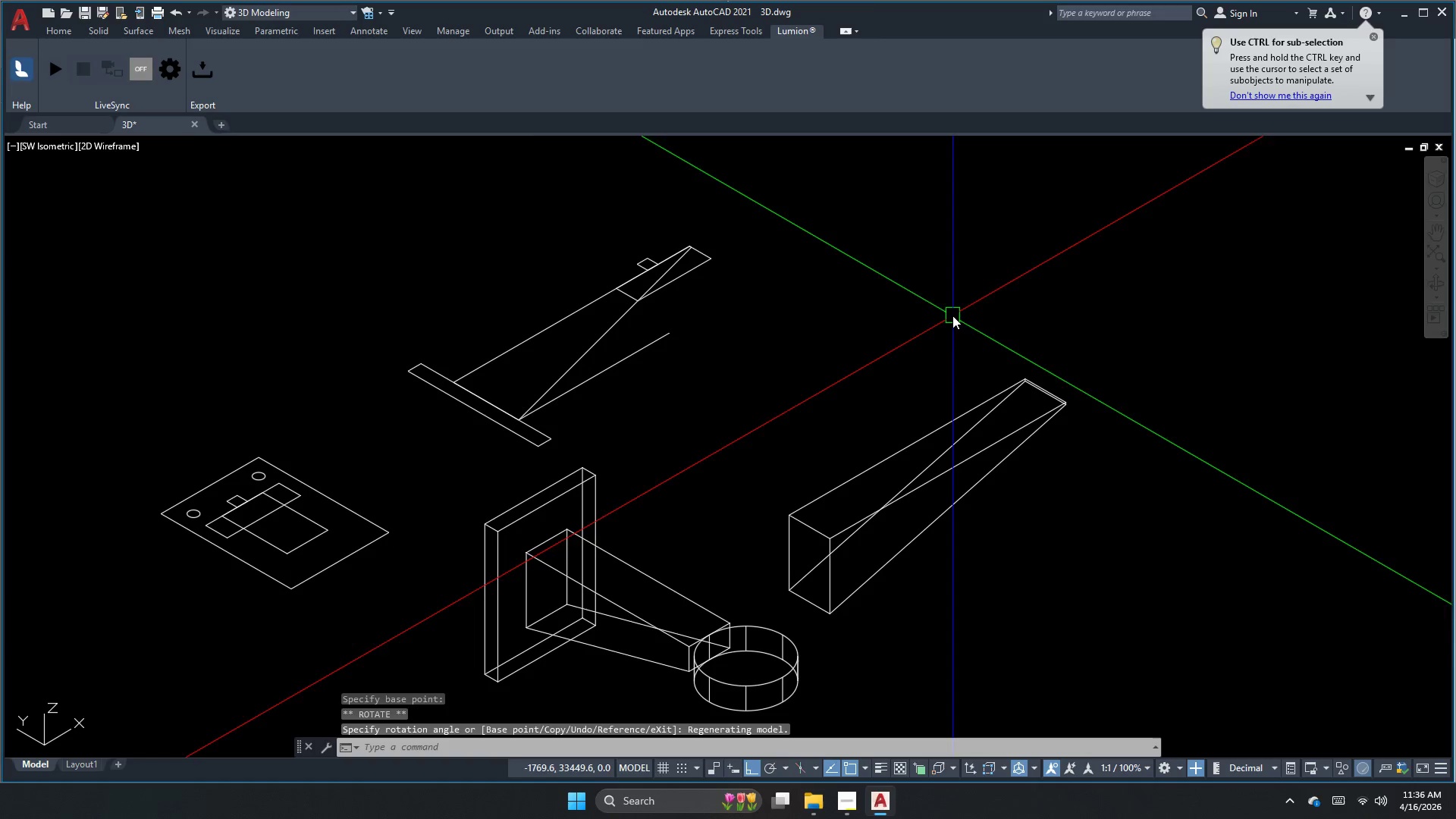 
double_click([961, 390])
 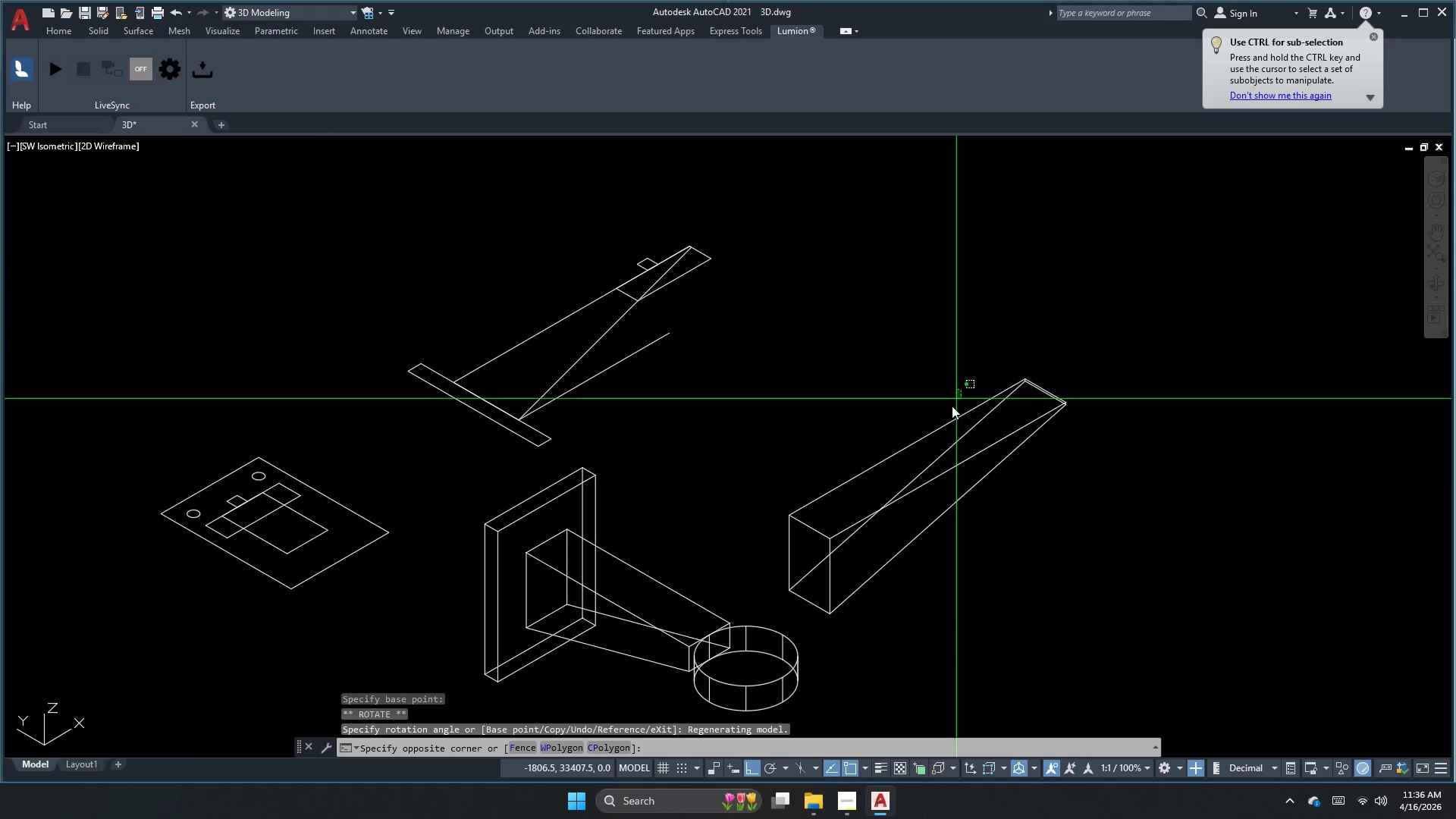 
left_click_drag(start_coordinate=[922, 488], to_coordinate=[922, 492])
 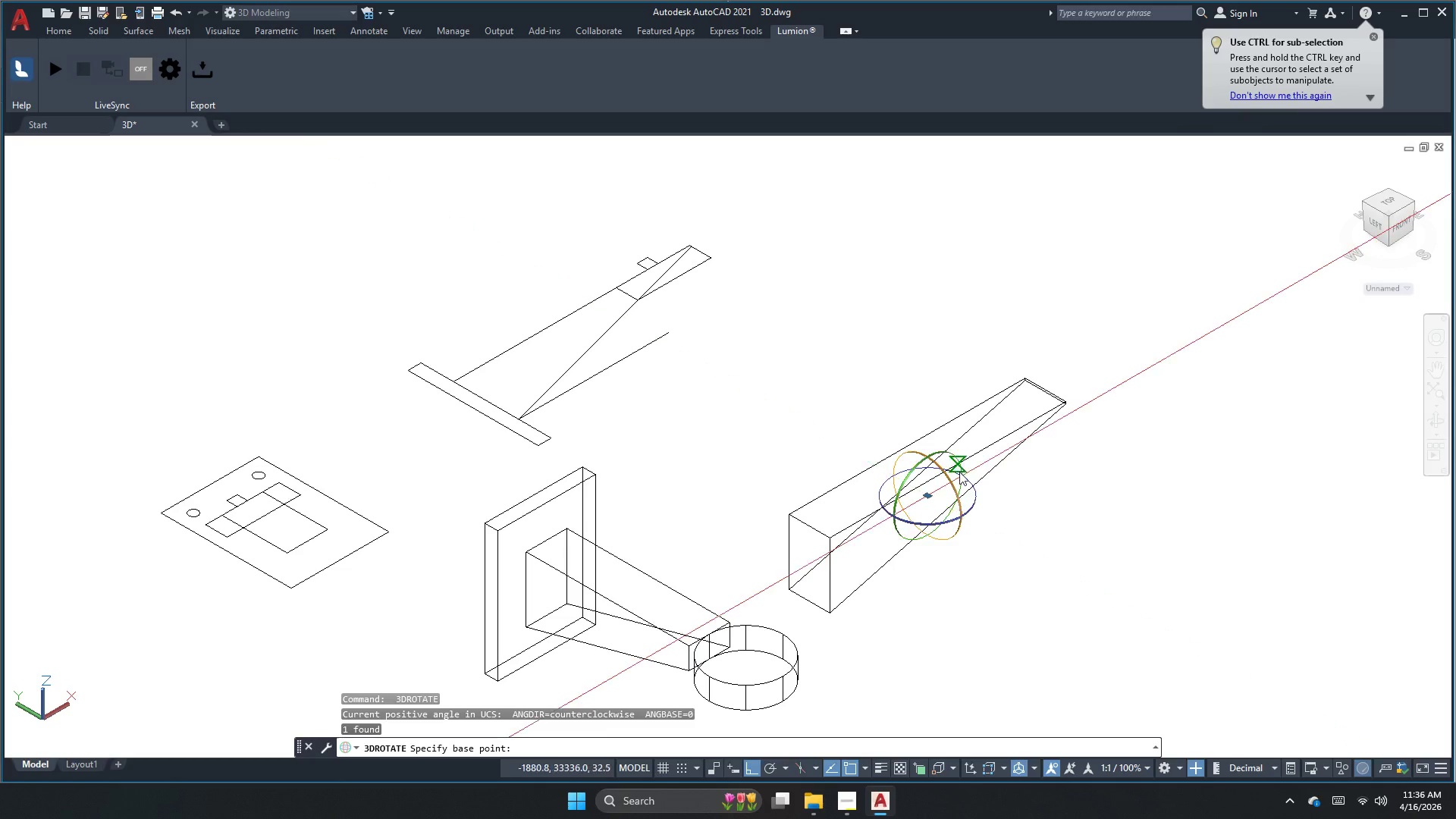 
key(Space)
 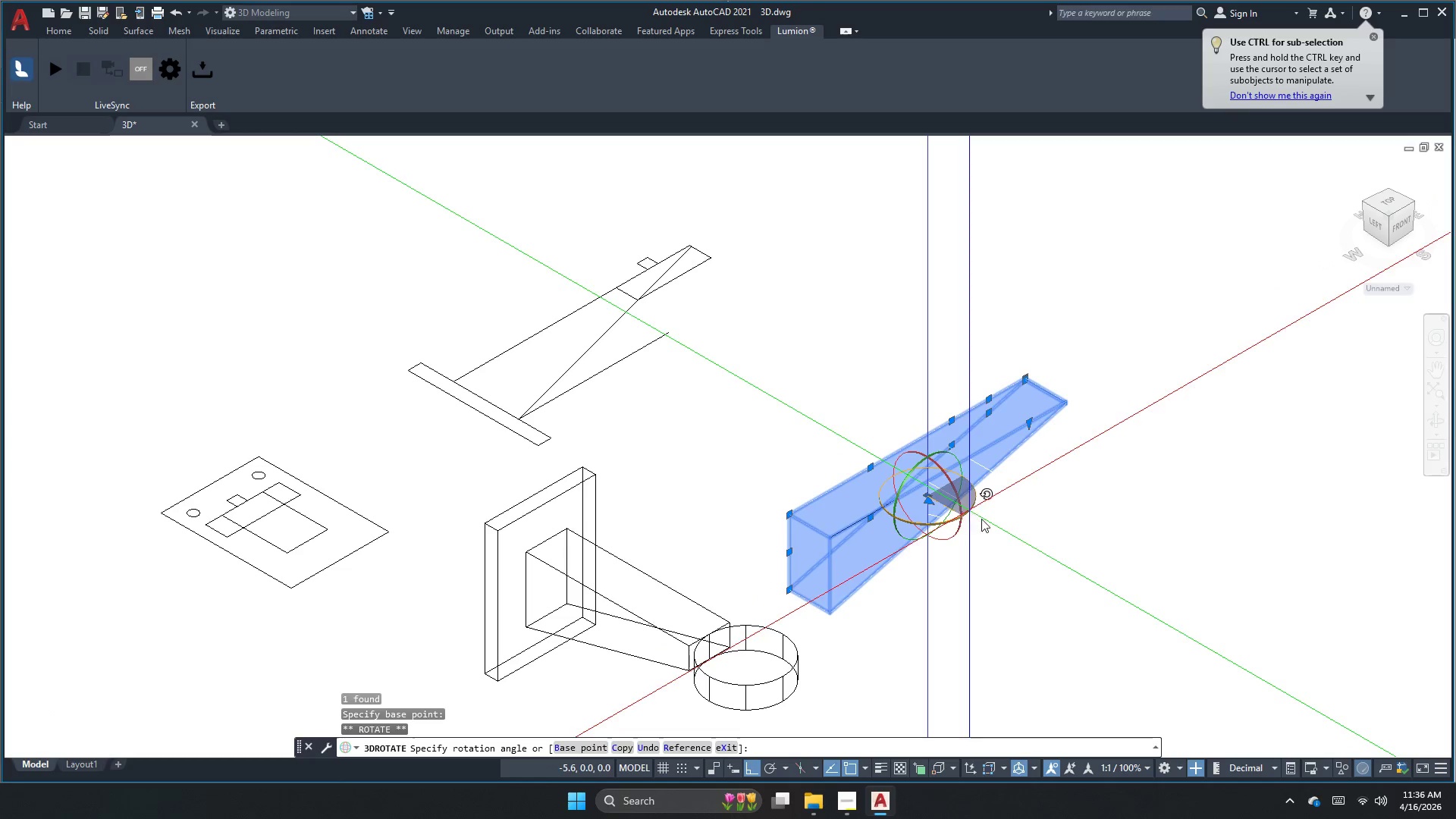 
left_click([1153, 617])
 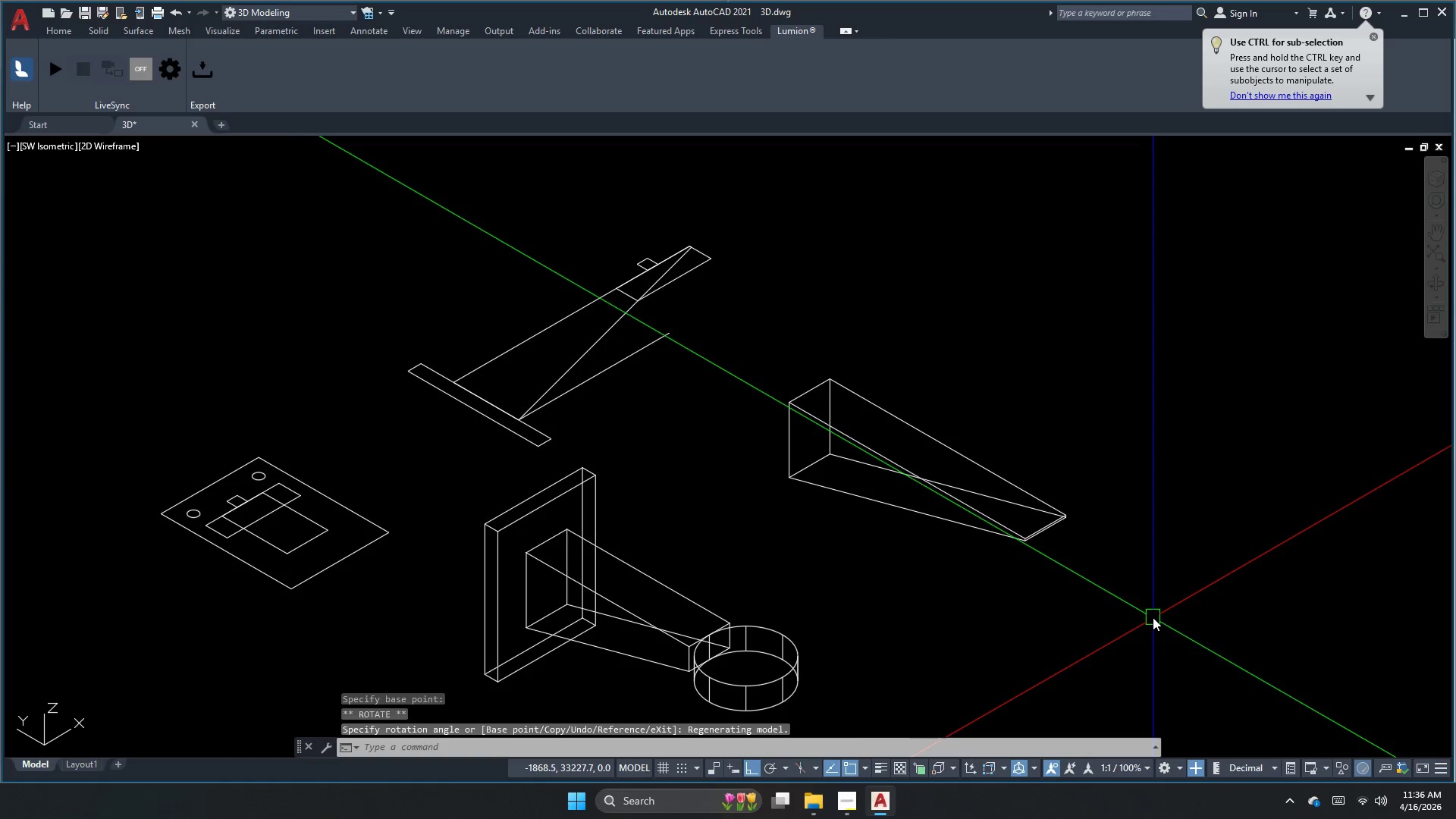 
key(Escape)
 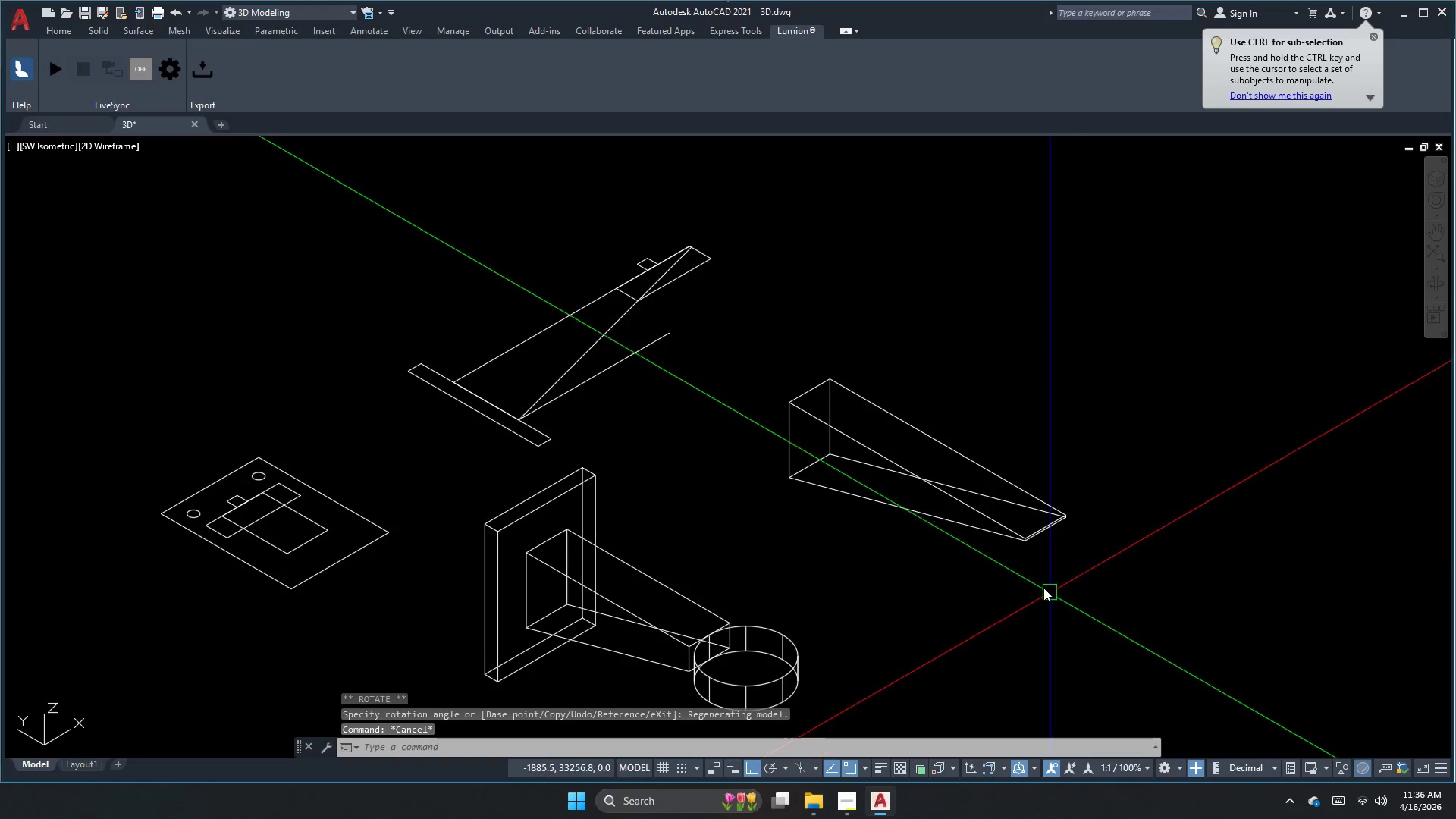 
left_click_drag(start_coordinate=[1037, 584], to_coordinate=[1008, 567])
 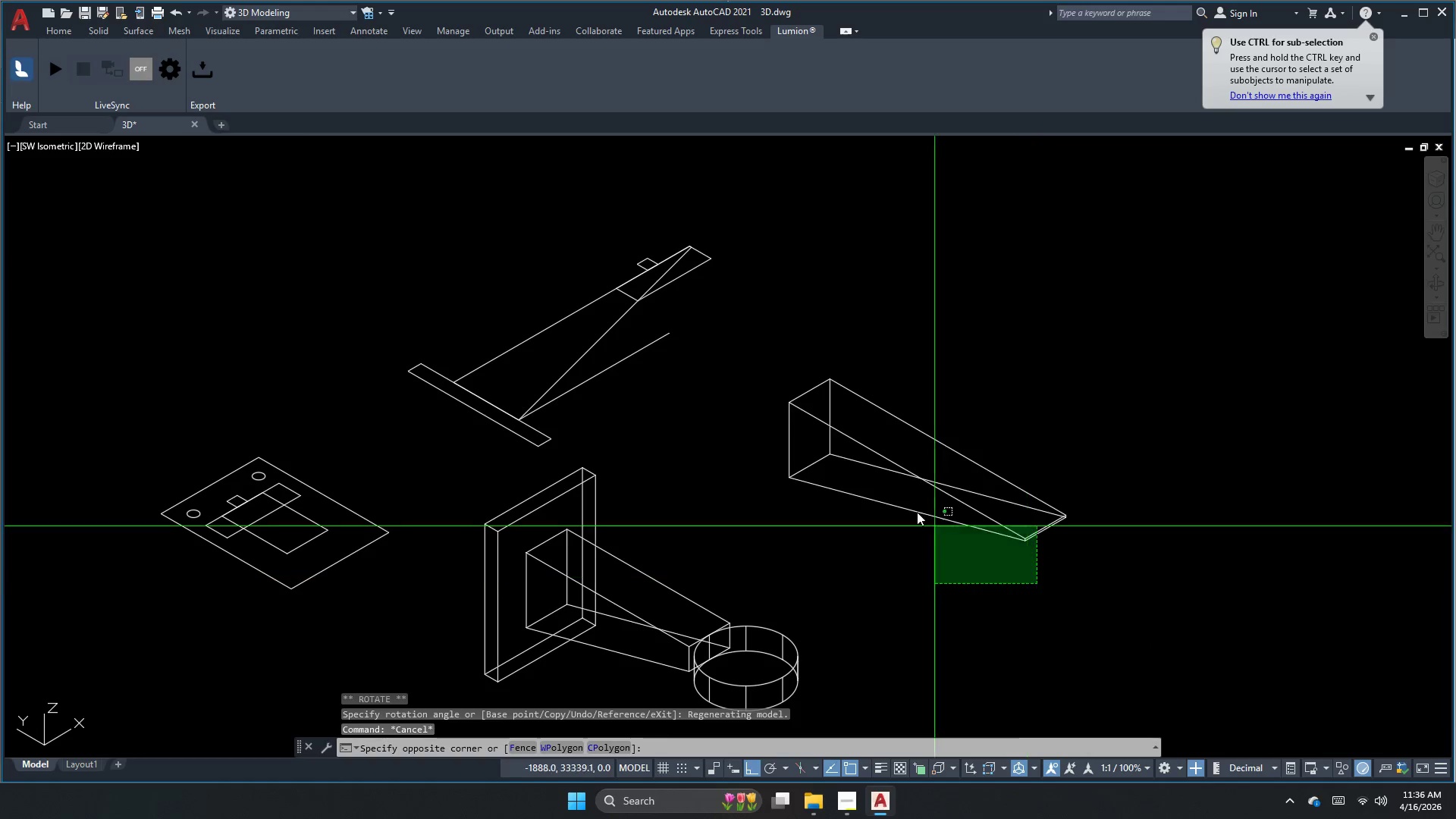 
triple_click([901, 486])
 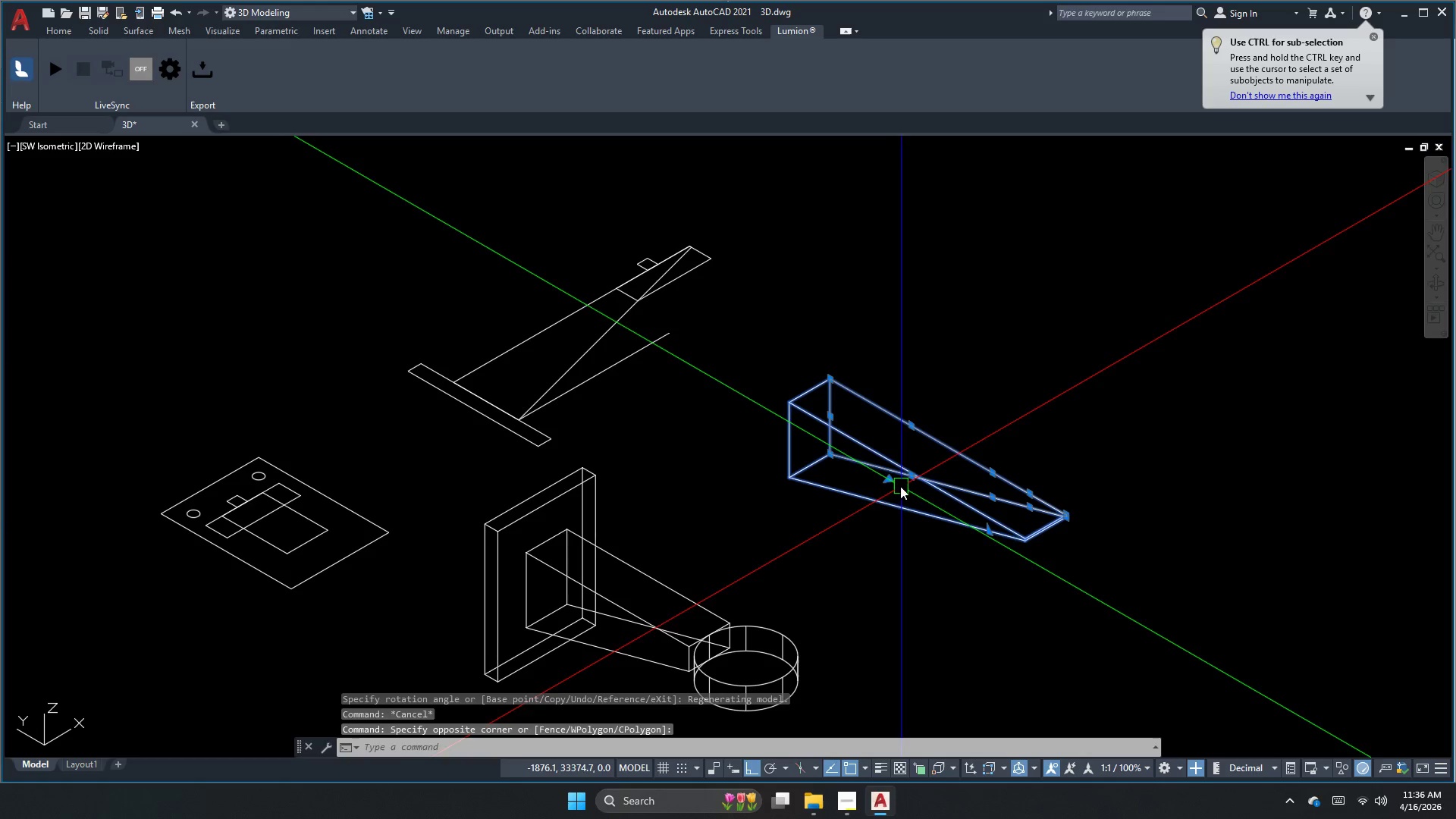 
left_click_drag(start_coordinate=[900, 486], to_coordinate=[894, 481])
 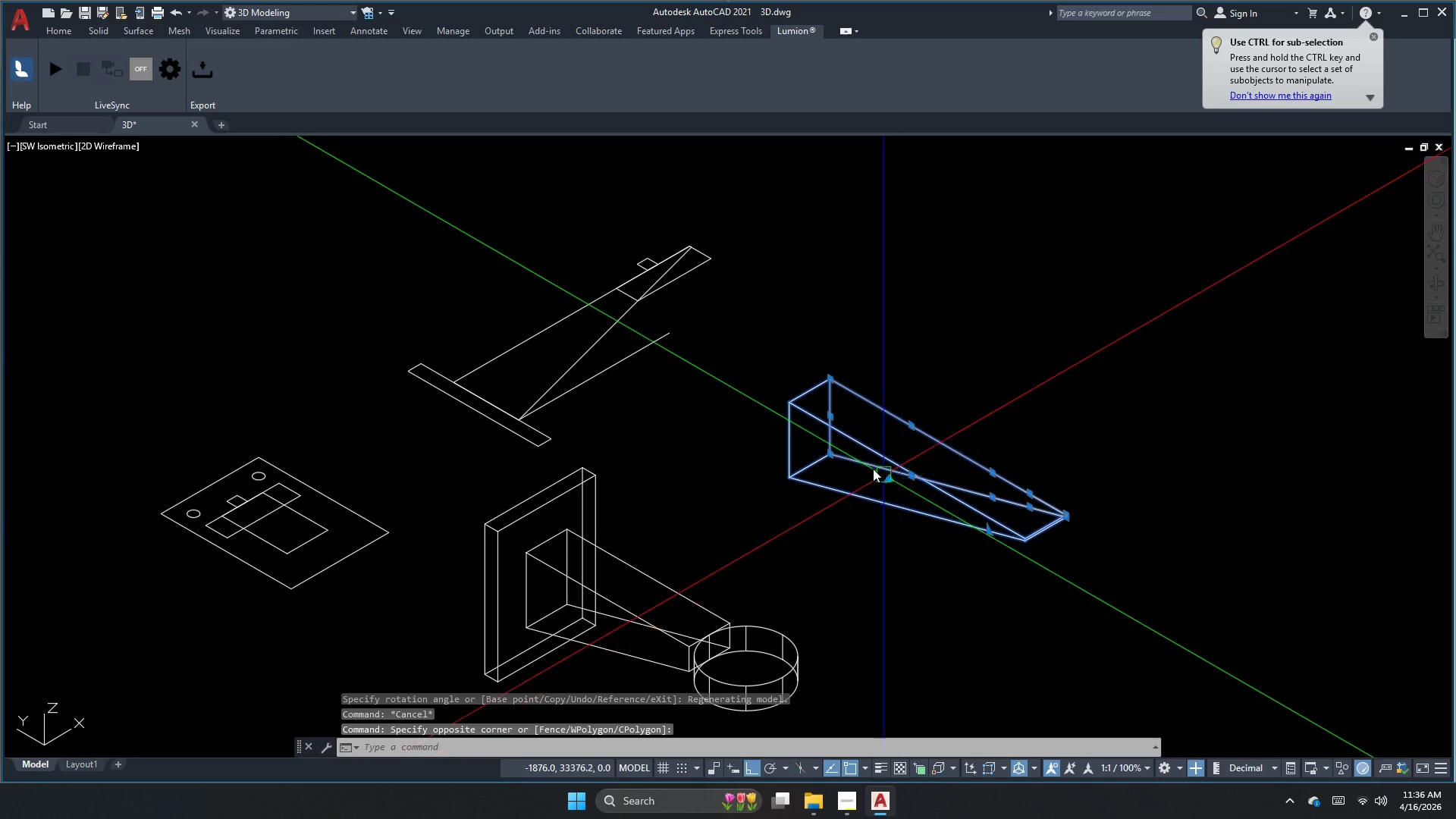 
key(M)
 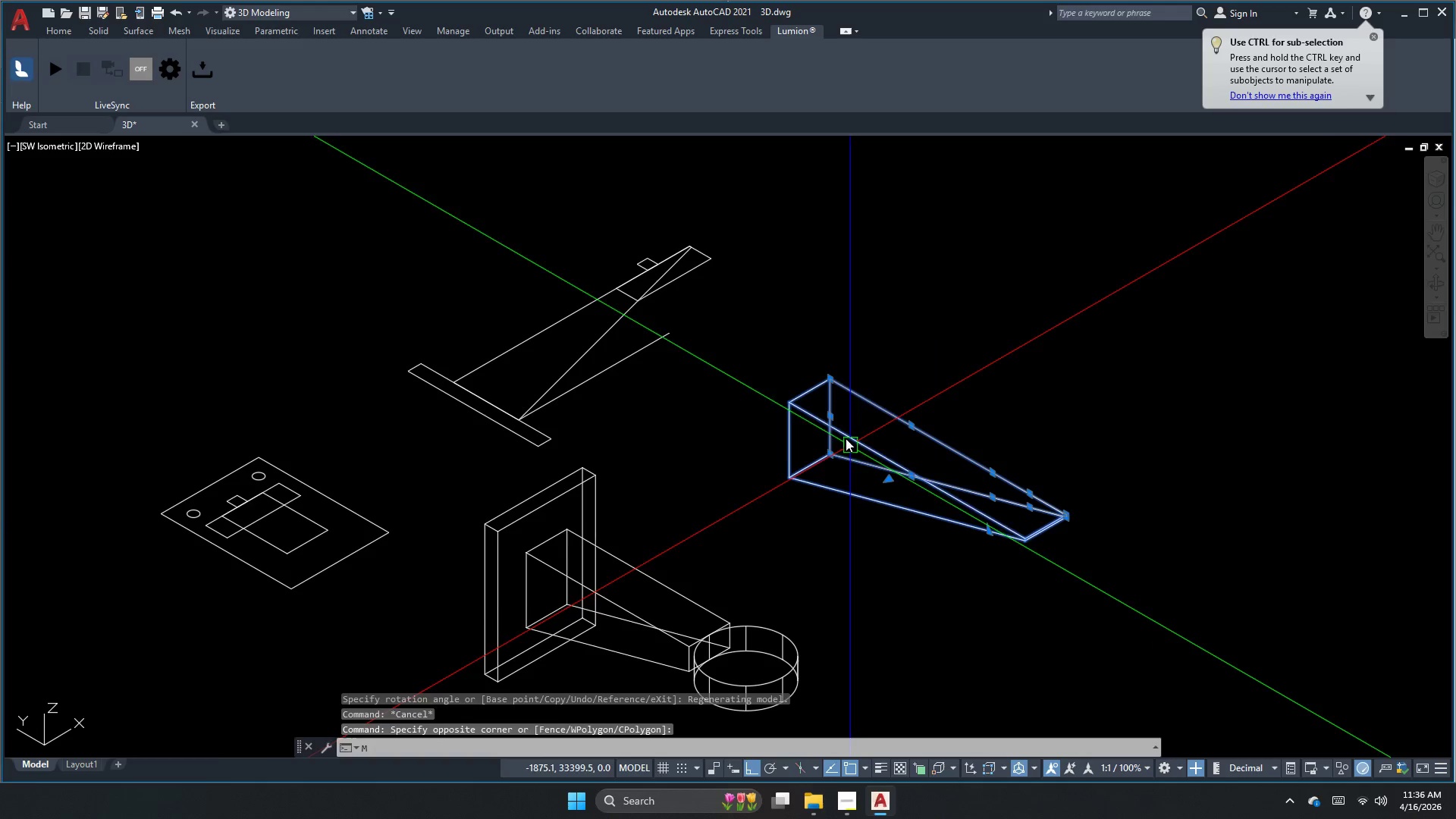 
key(Space)
 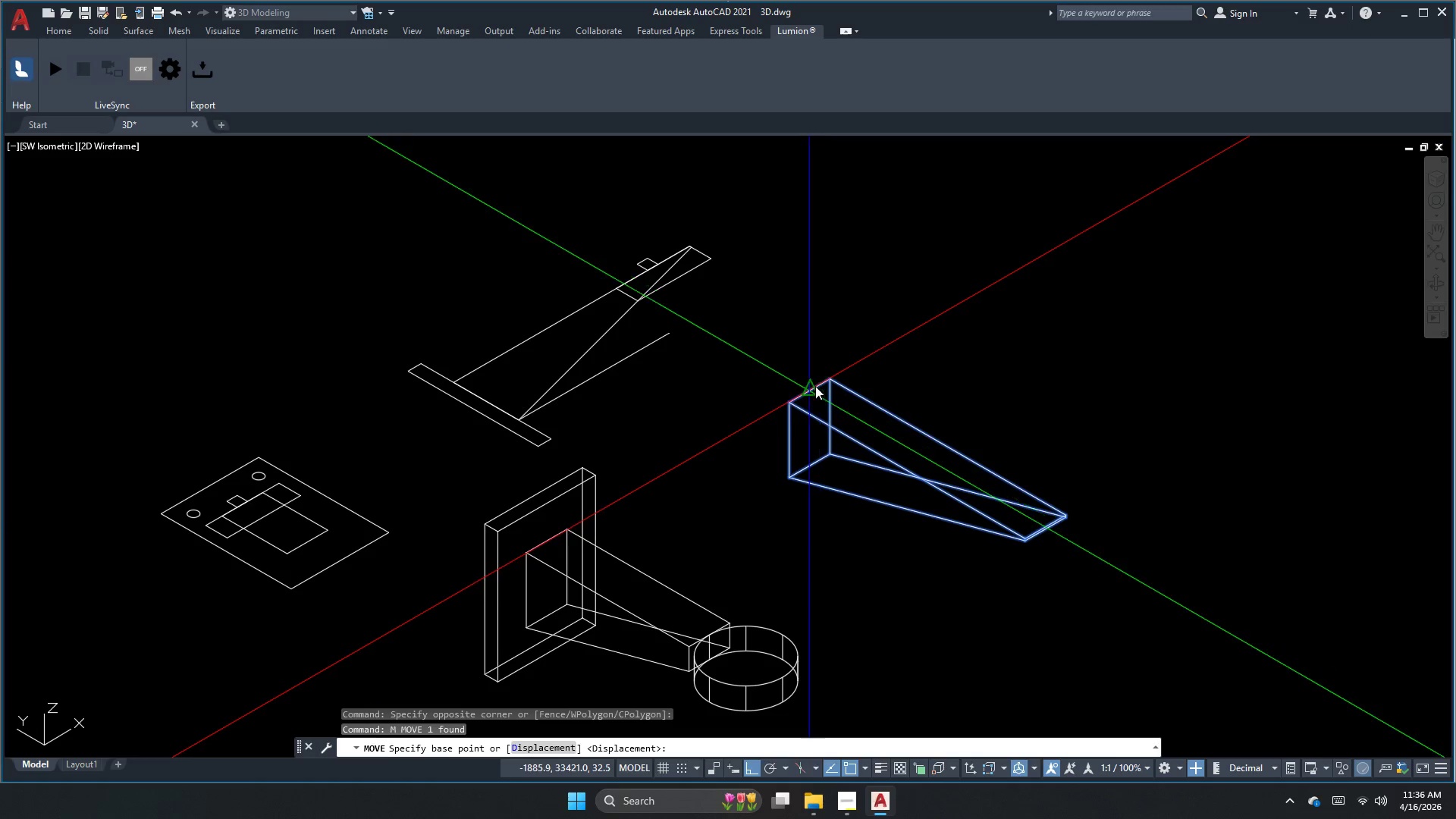 
left_click([809, 390])
 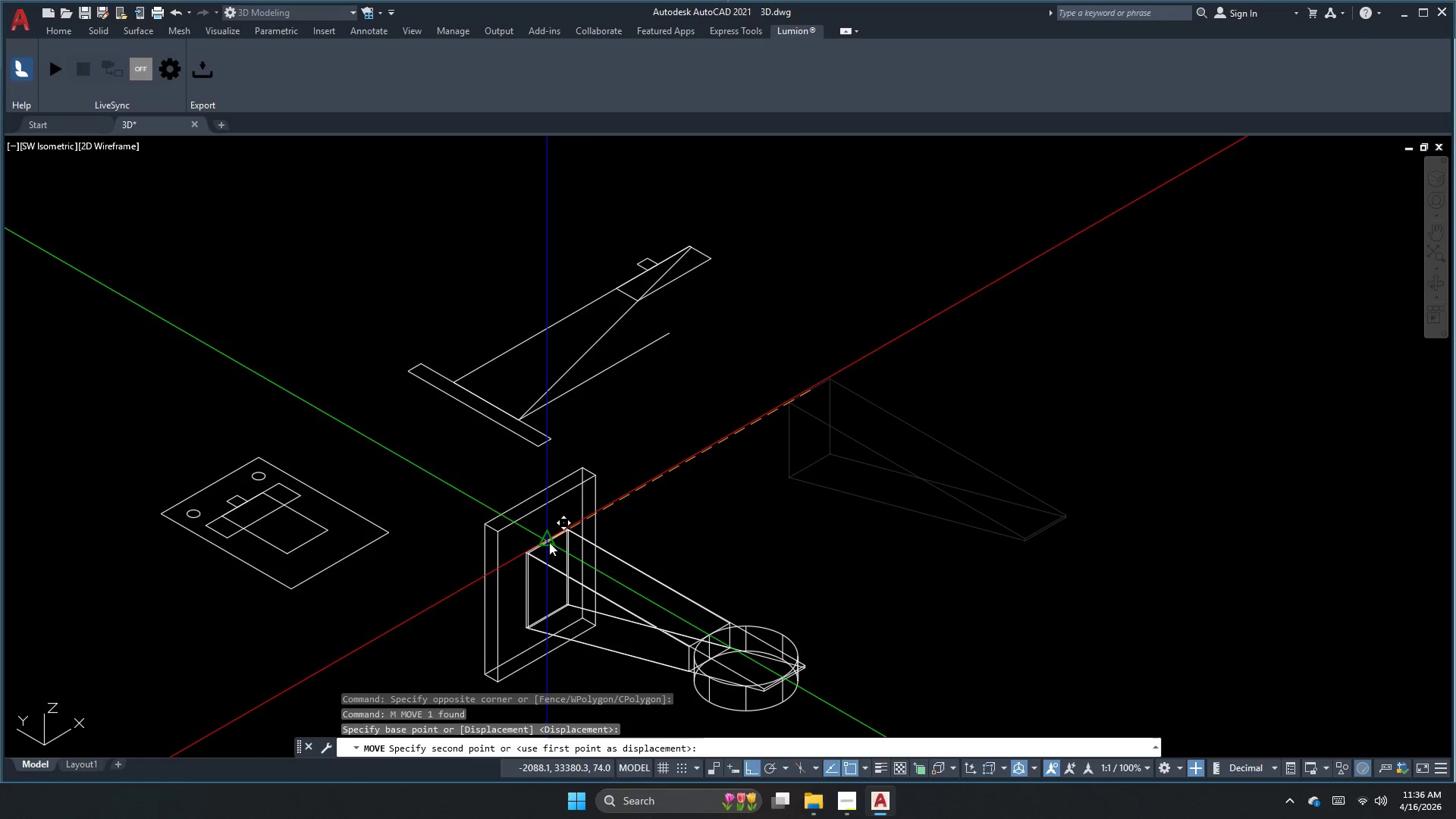 
left_click([545, 543])
 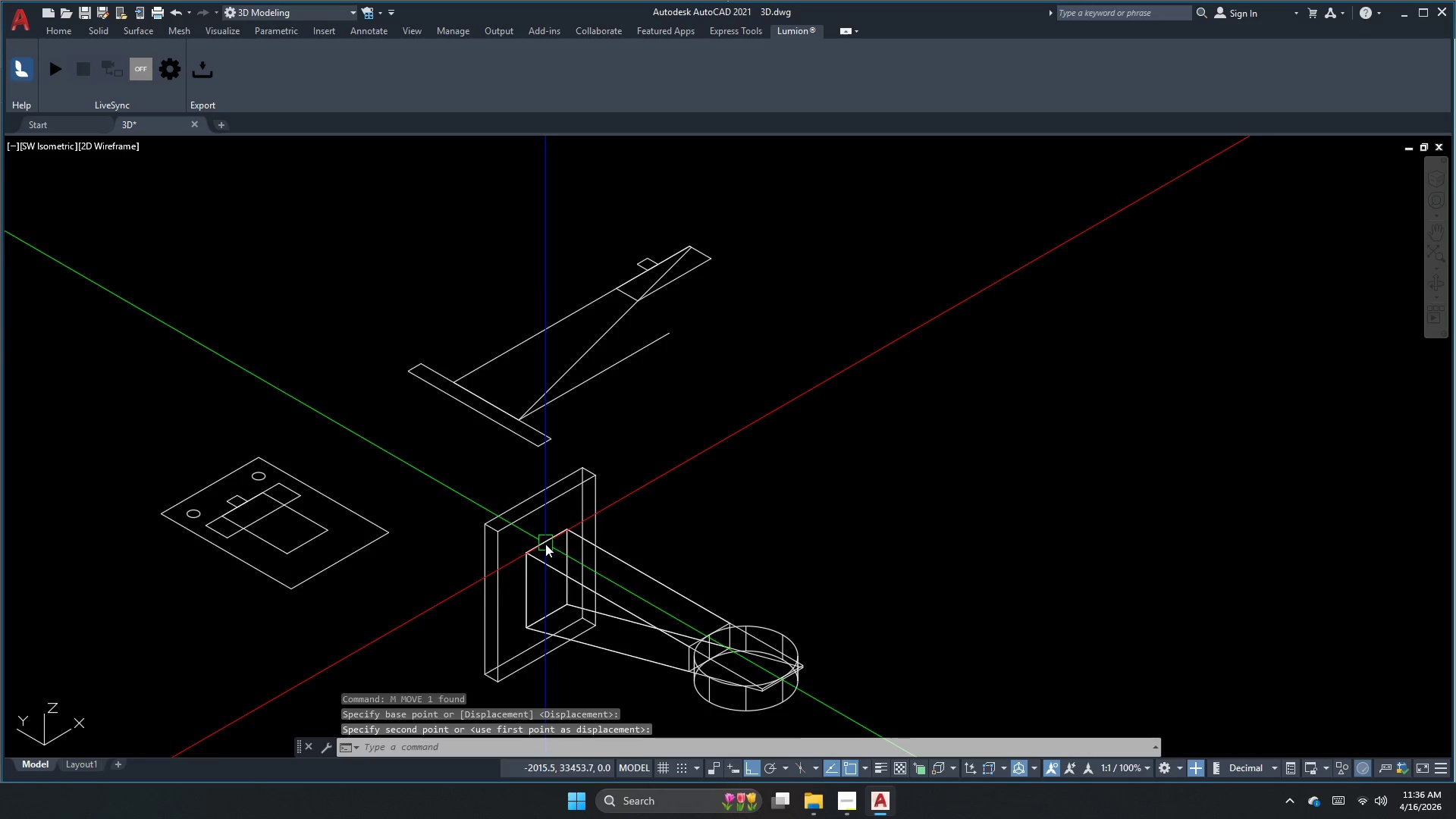 
key(Escape)
 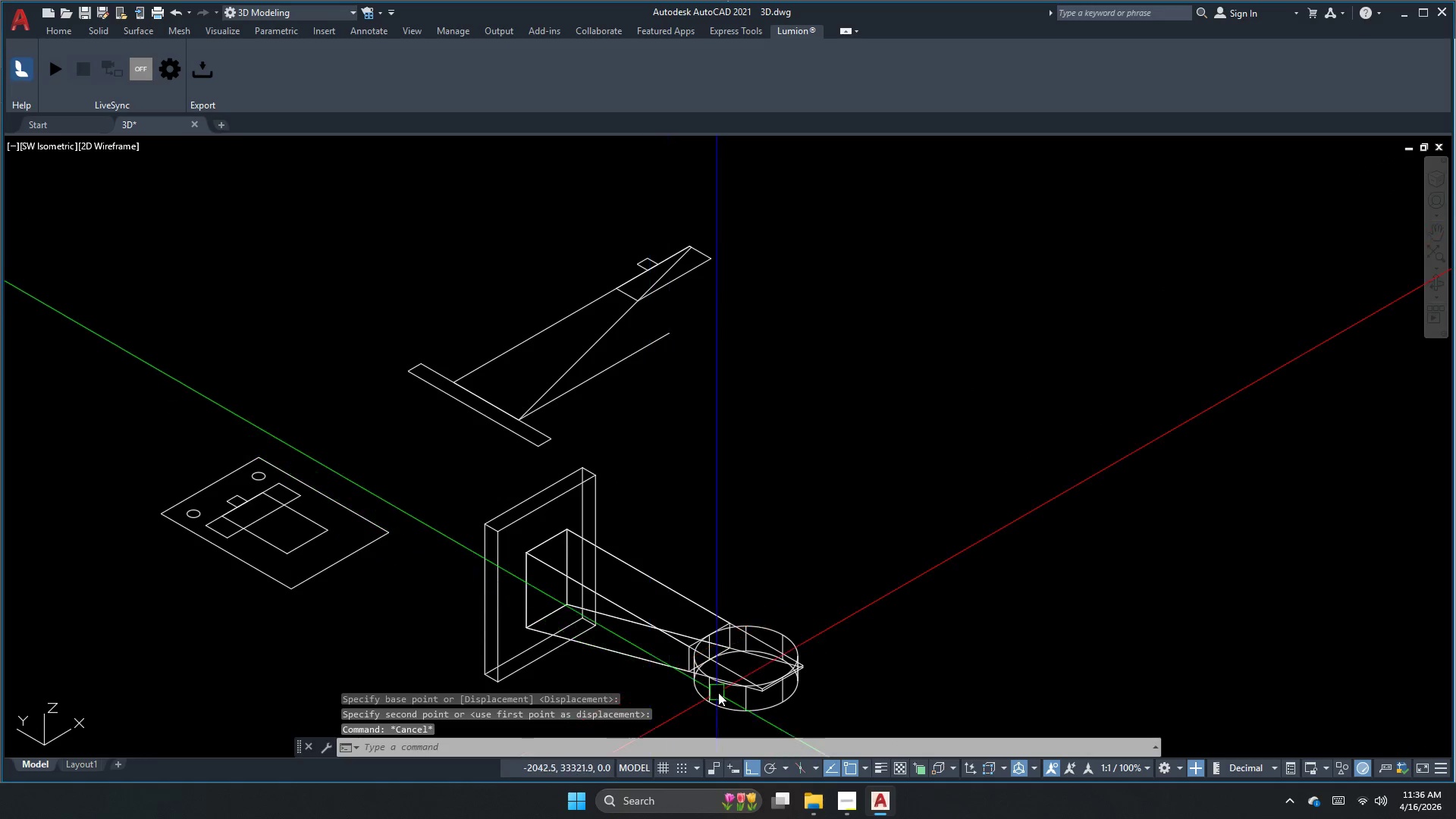 
key(Escape)
 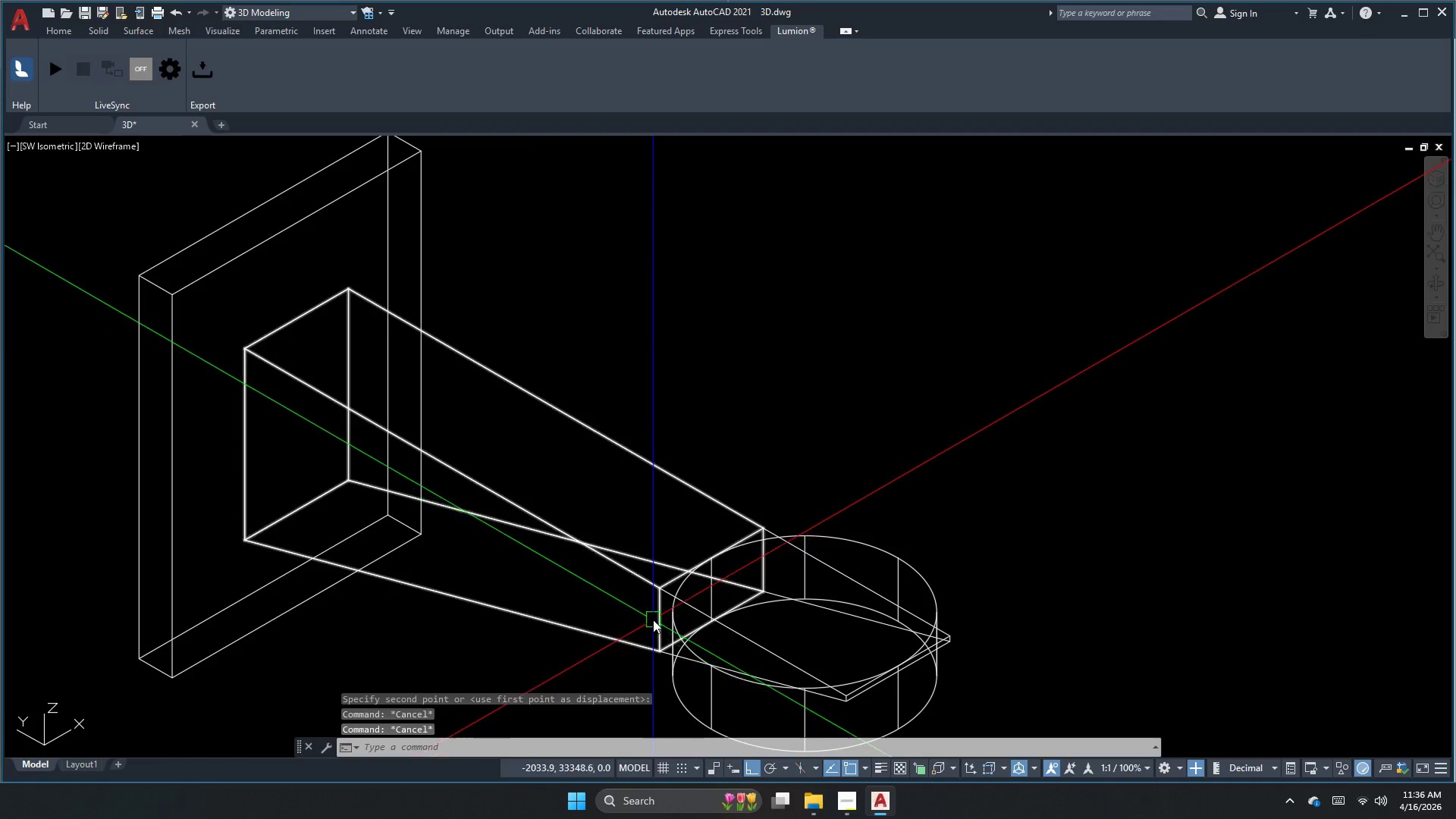 
scroll: coordinate [704, 685], scroll_direction: up, amount: 2.0
 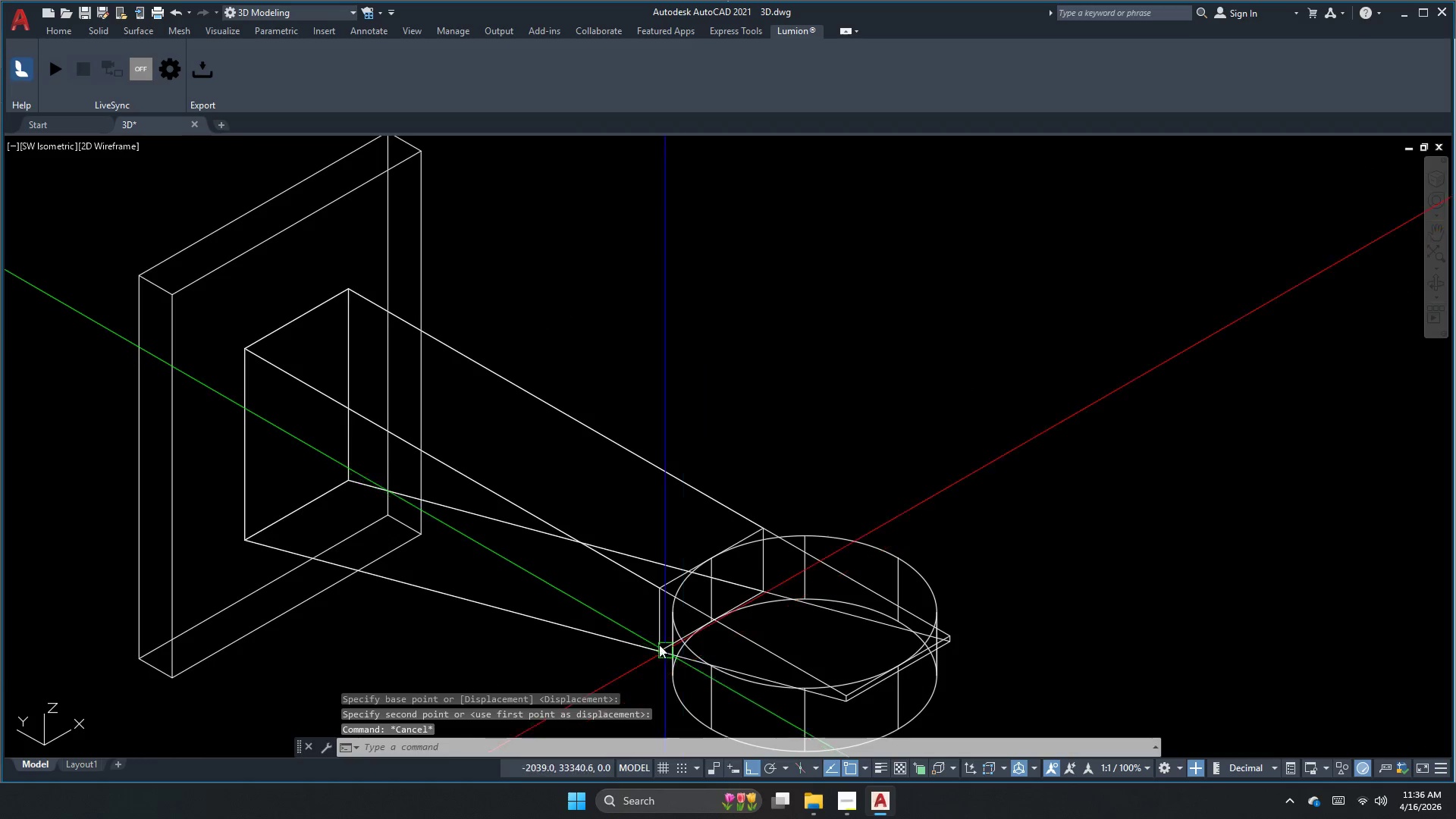 
left_click([653, 618])
 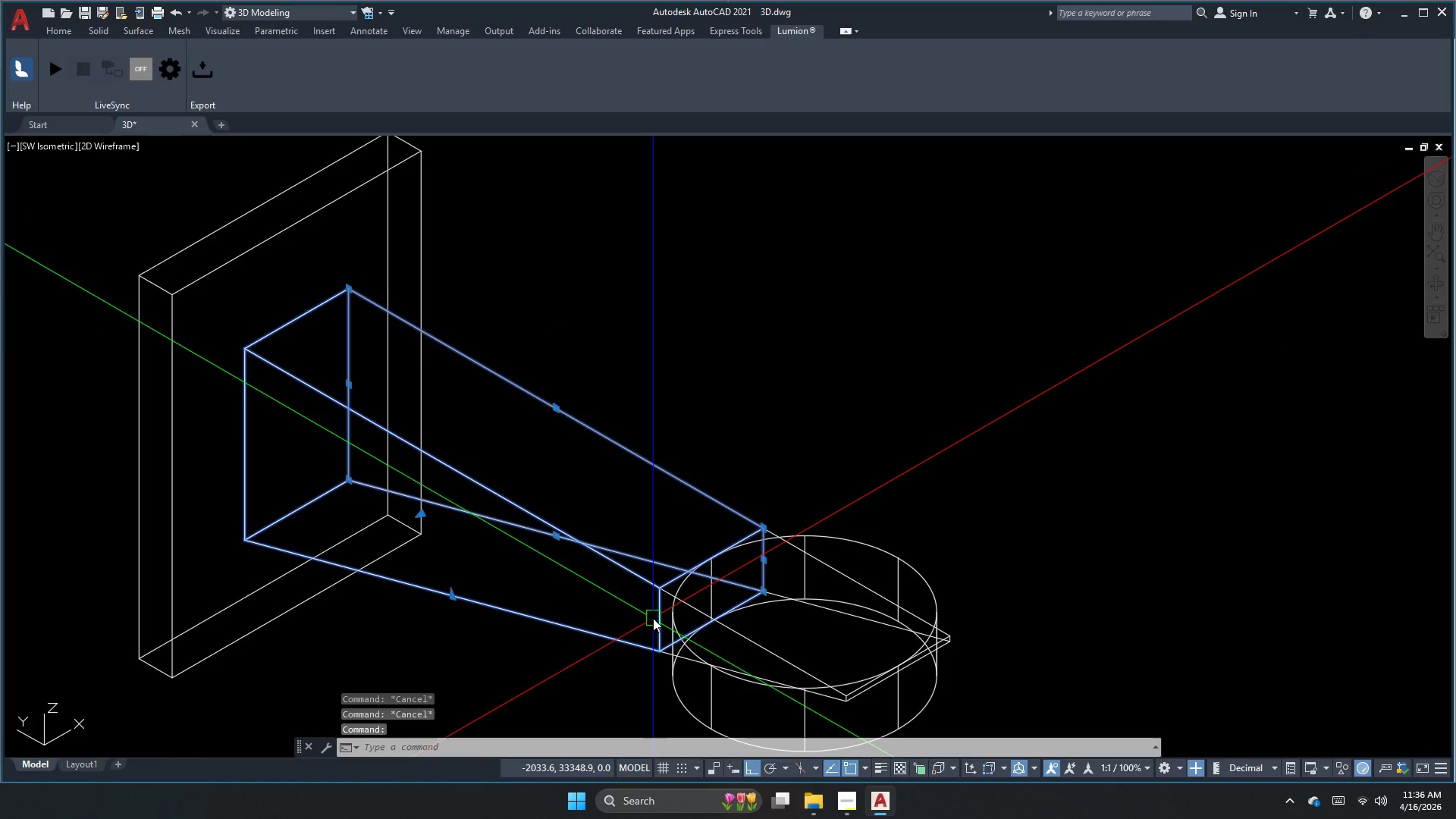 
key(E)
 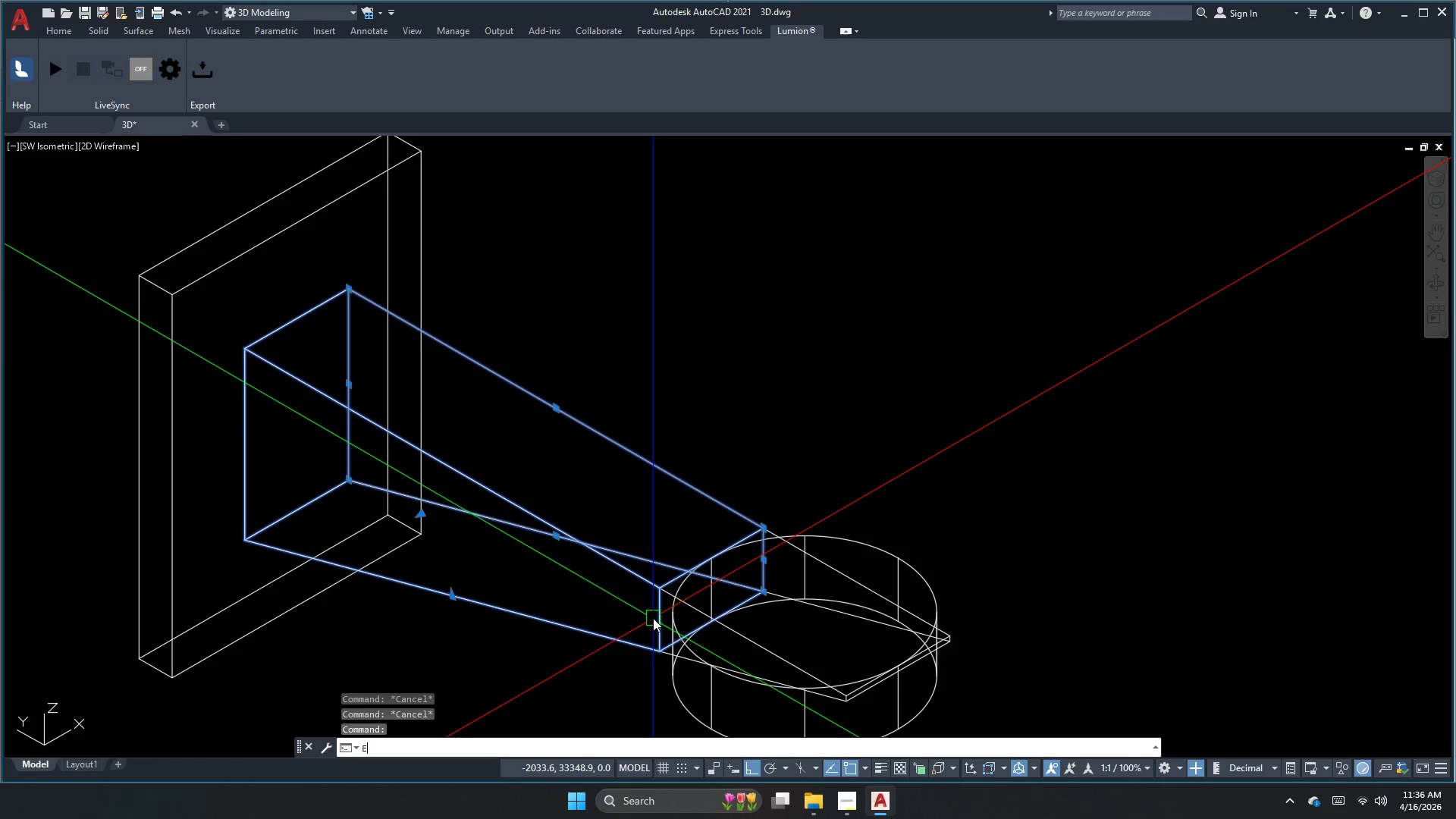 
key(Space)
 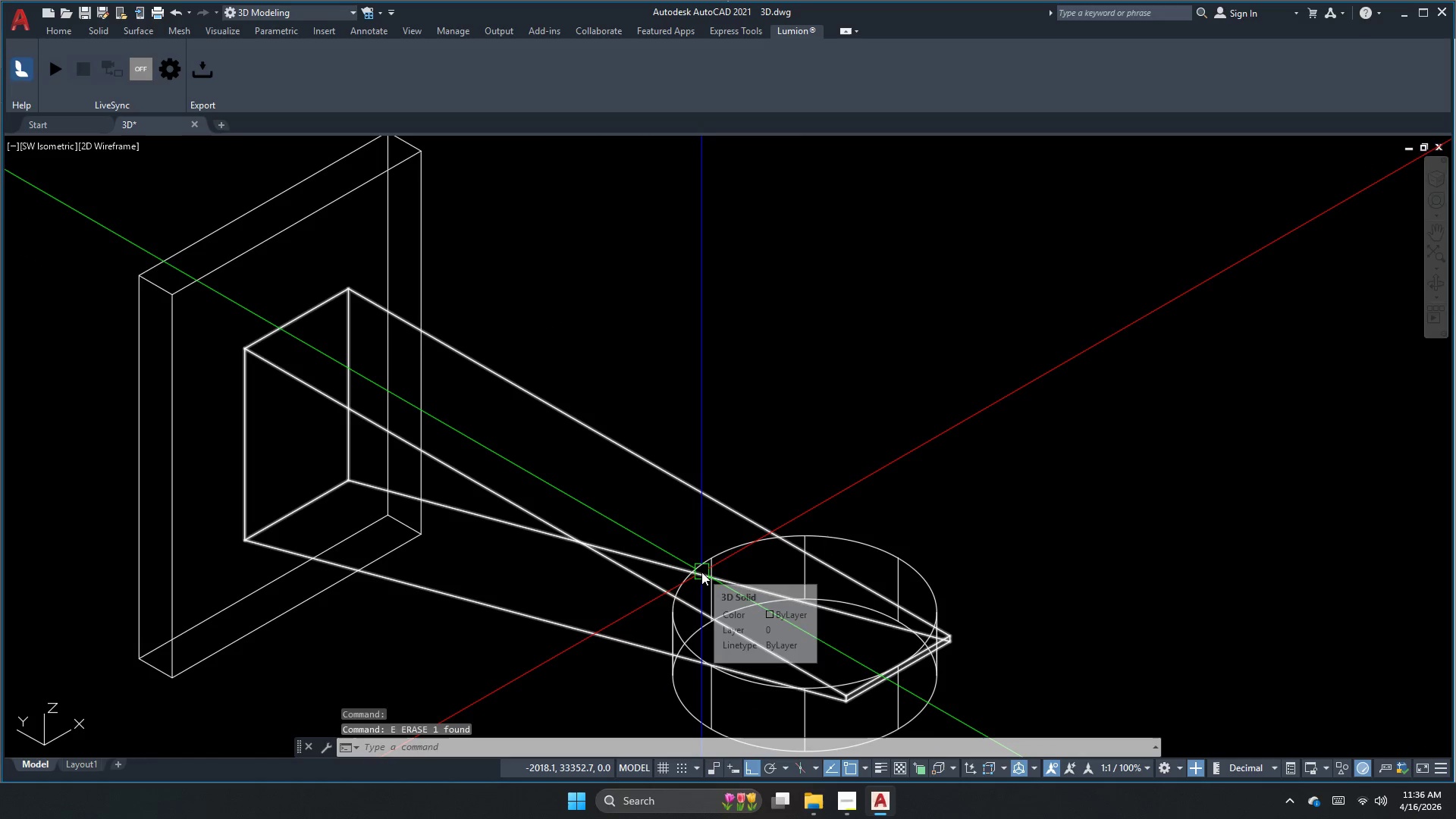 
scroll: coordinate [814, 716], scroll_direction: down, amount: 2.0
 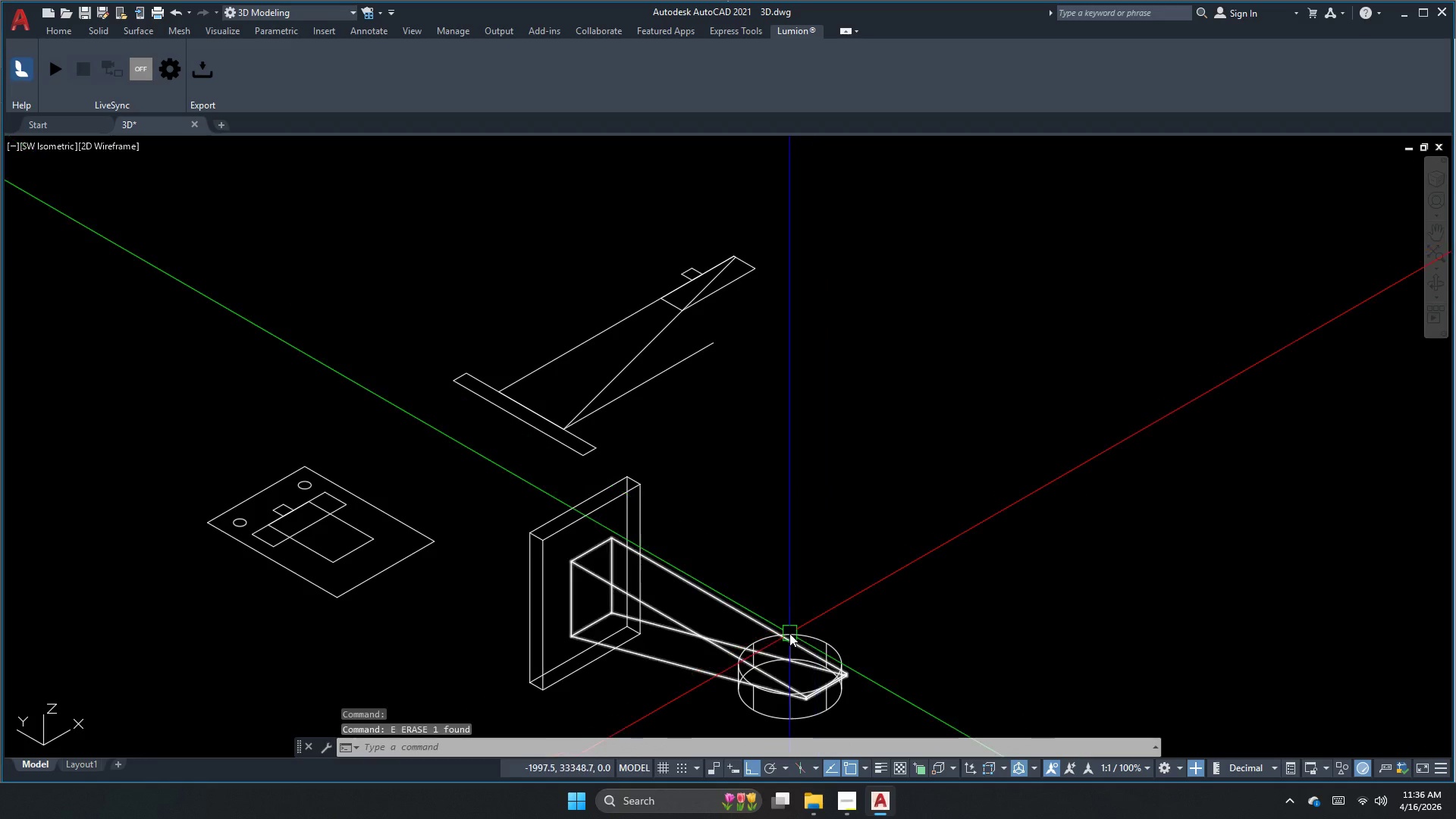 
key(Escape)
 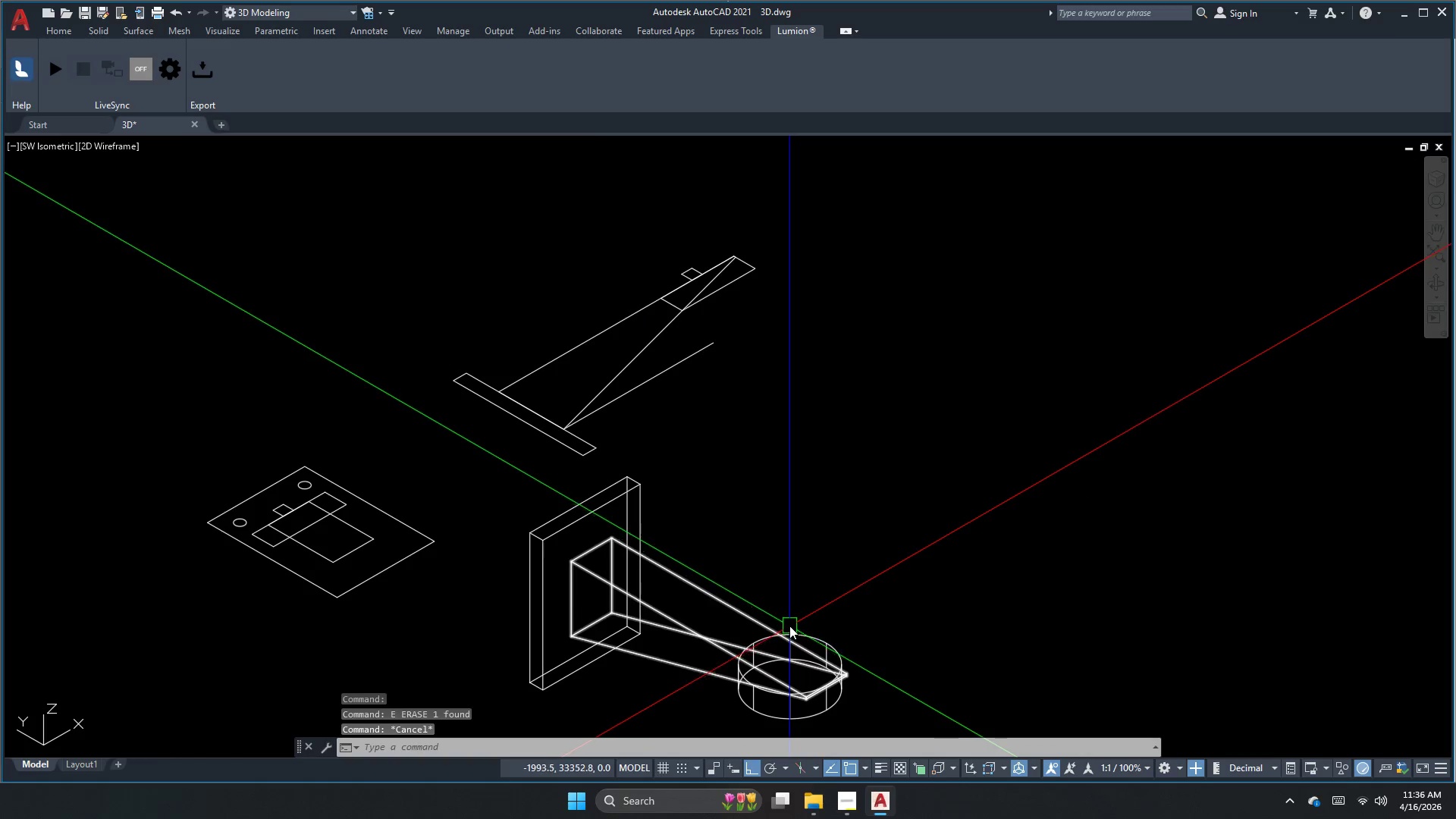 
key(Control+Z)
 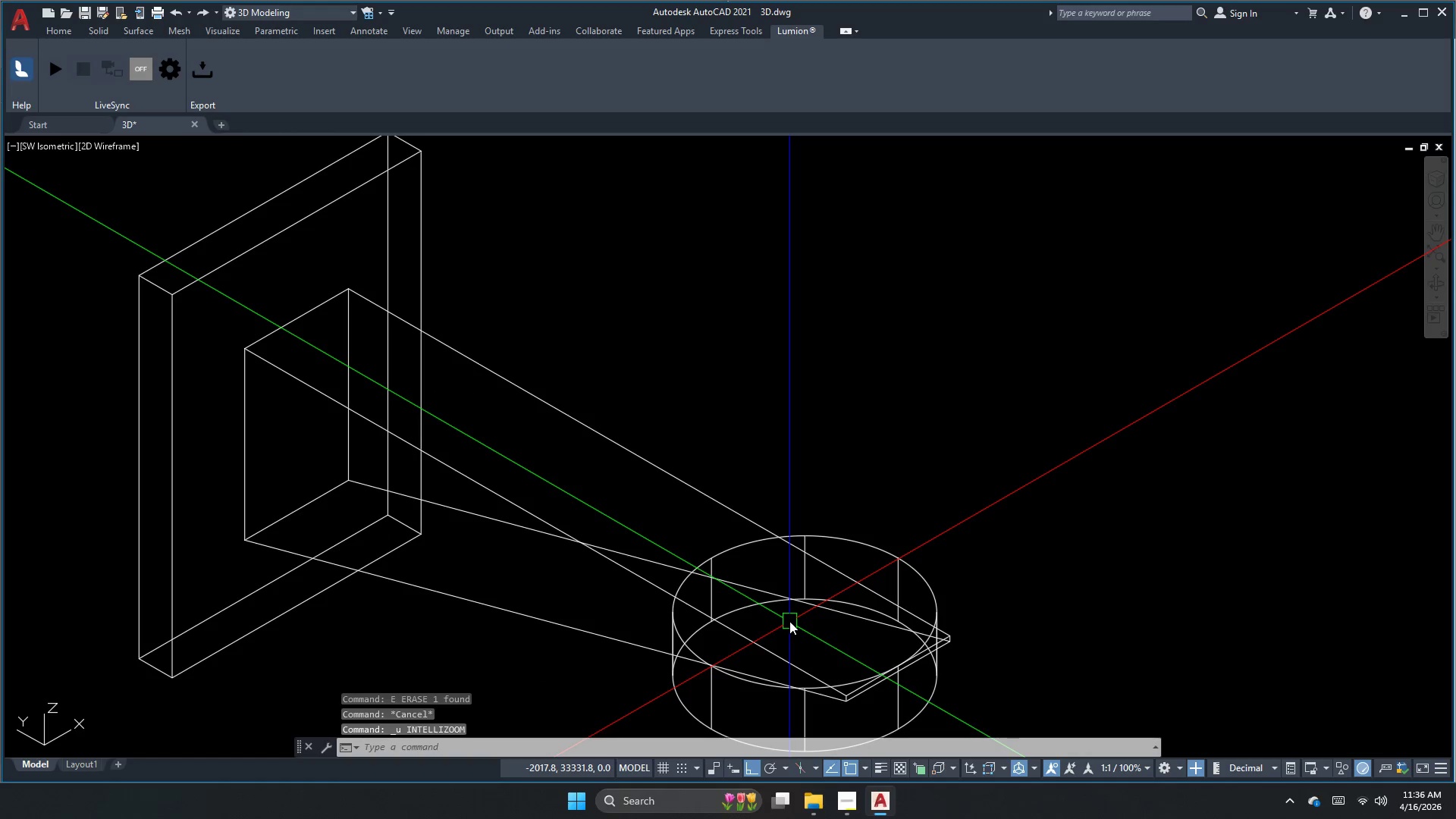 
key(Control+Z)
 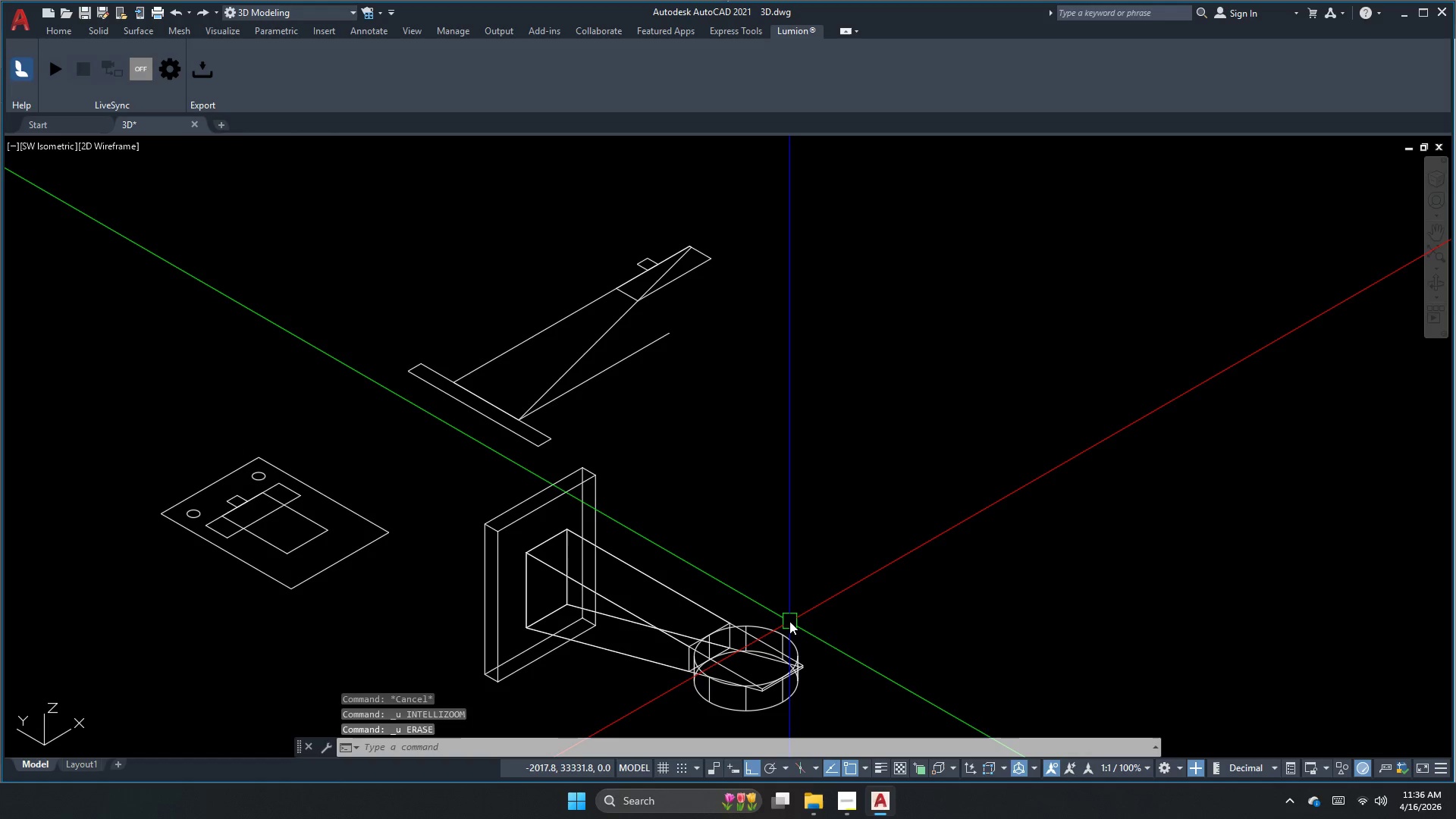 
key(Control+Z)
 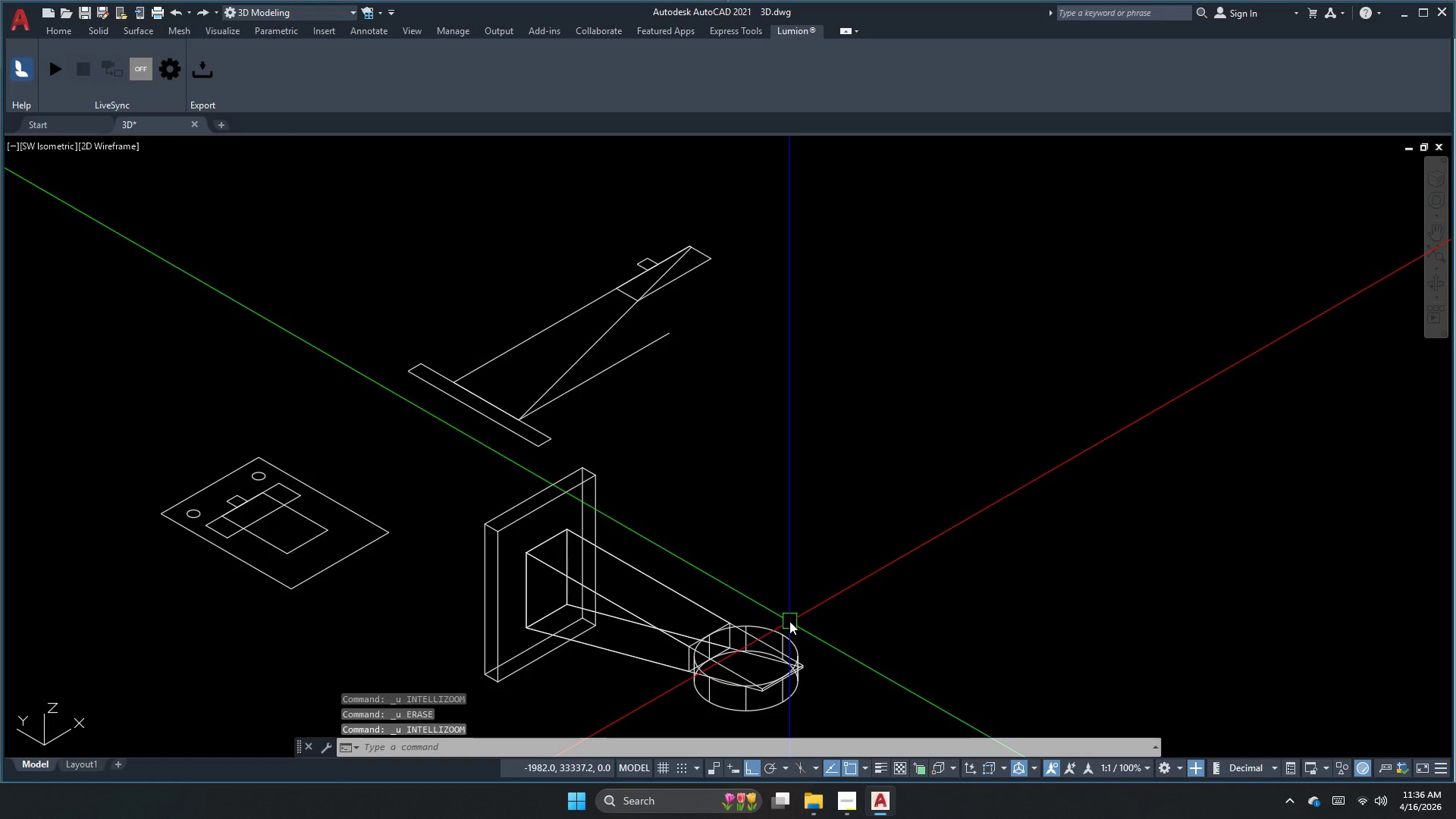 
key(Control+Z)
 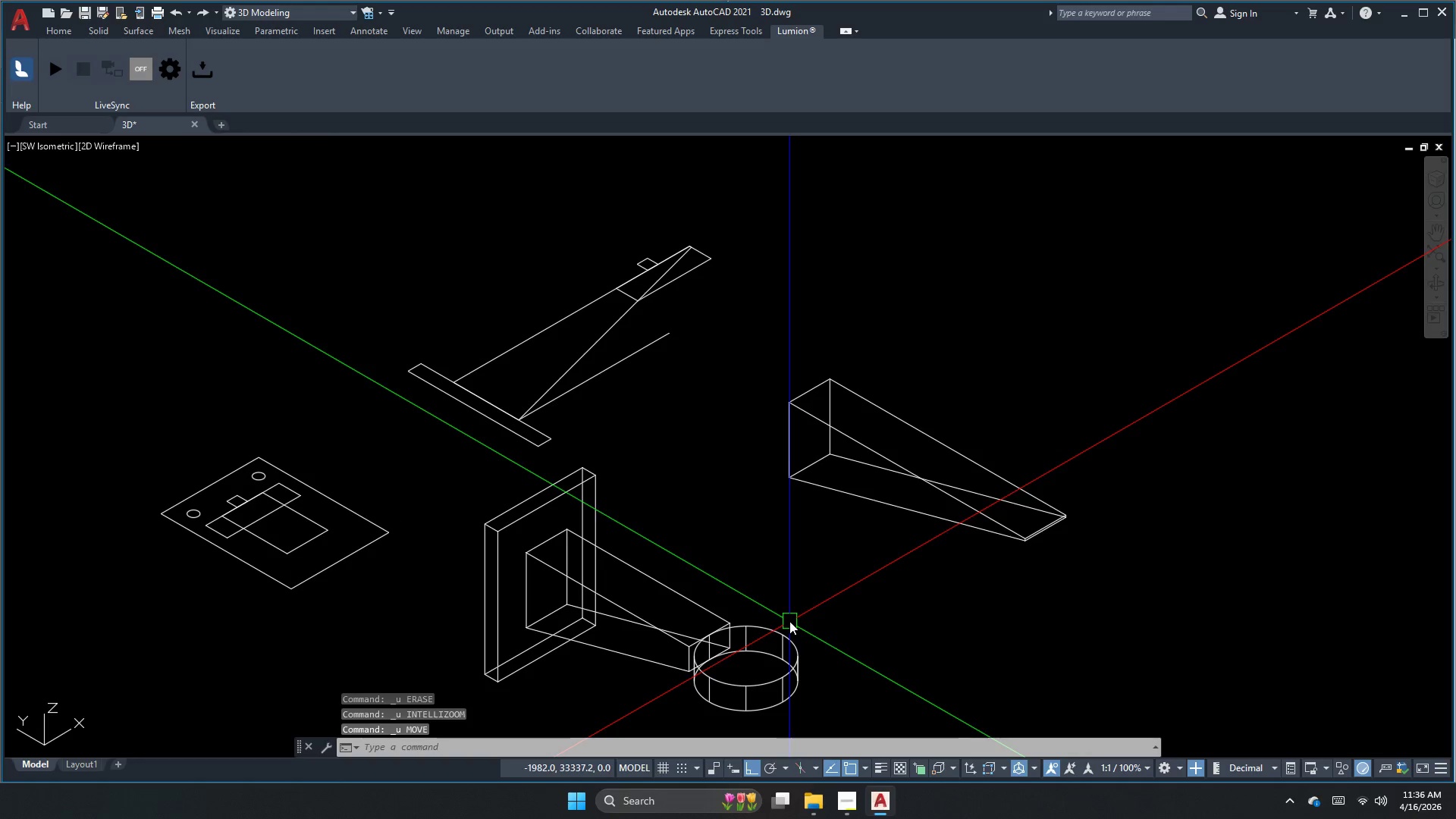 
key(Control+Z)
 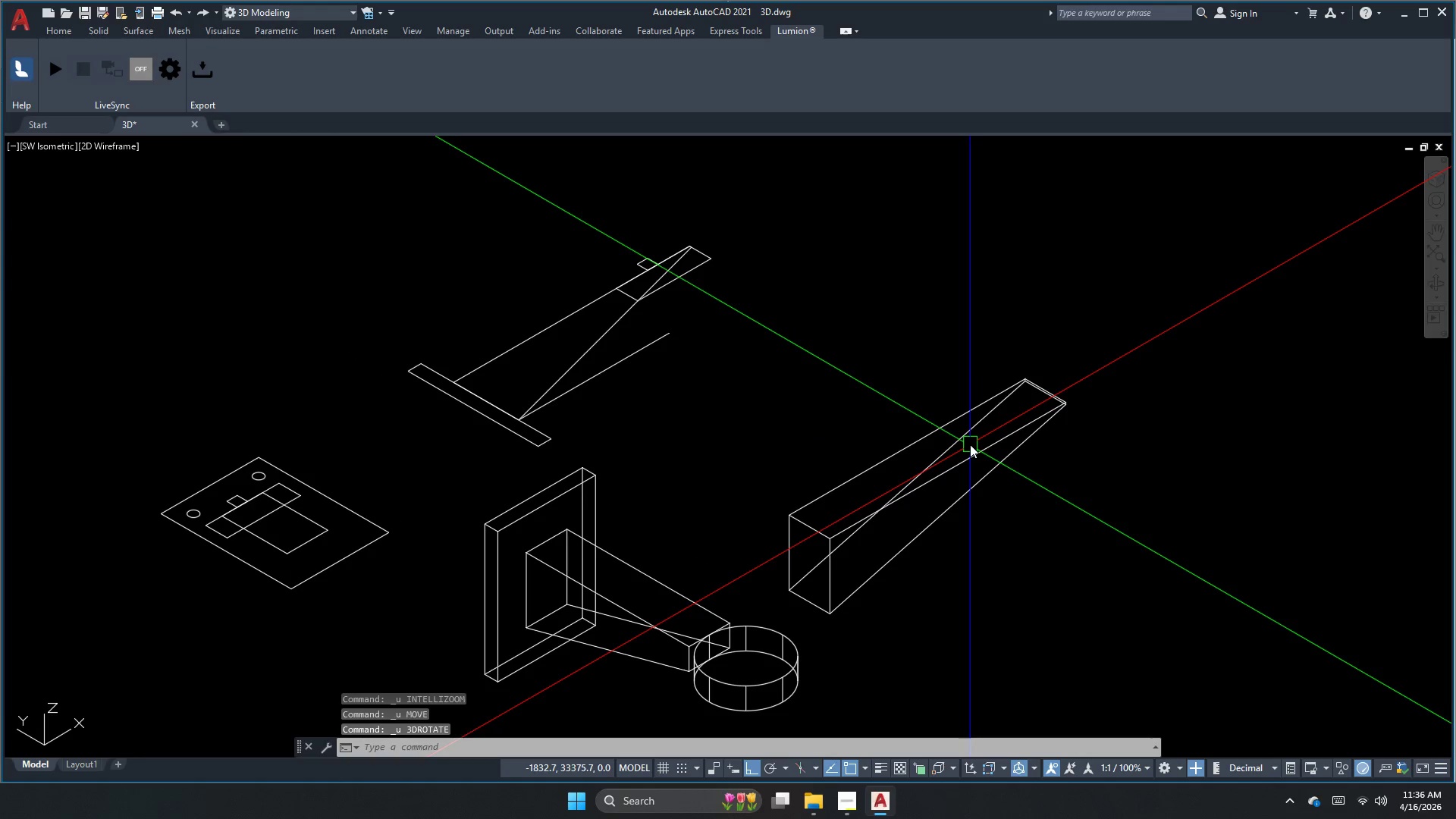 
key(Control+ControlLeft)
 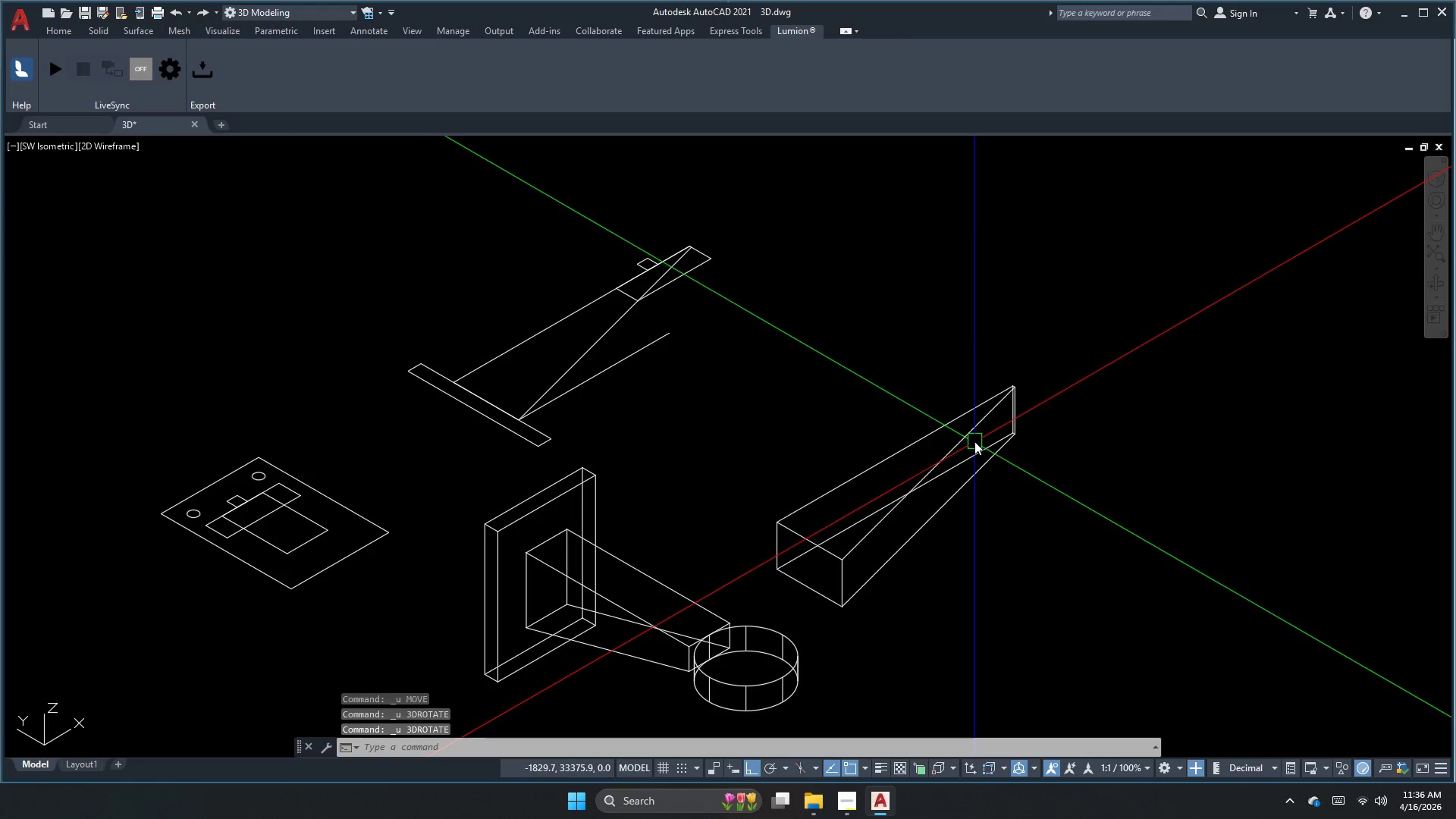 
key(Control+Z)
 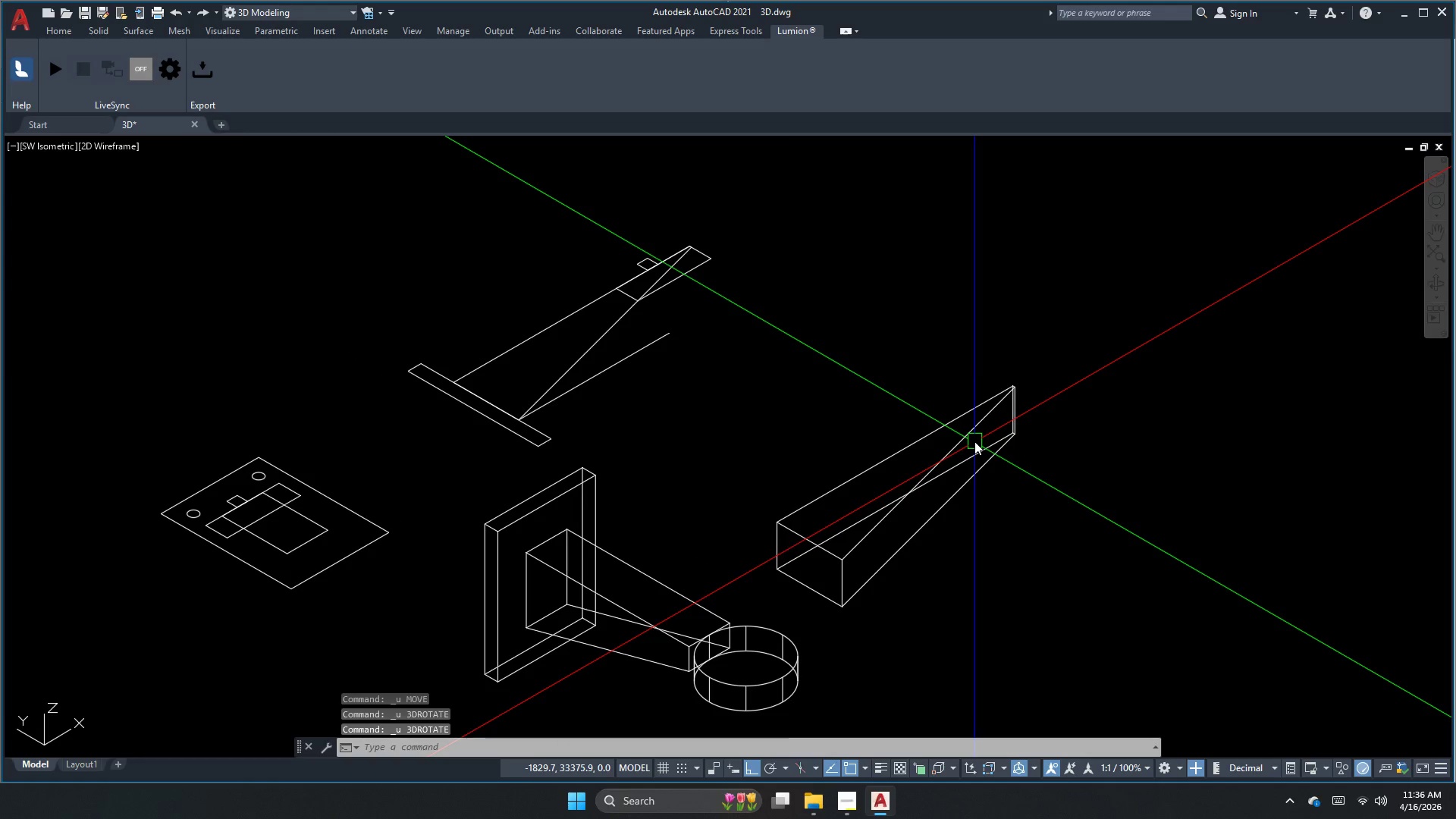 
key(Control+ControlLeft)
 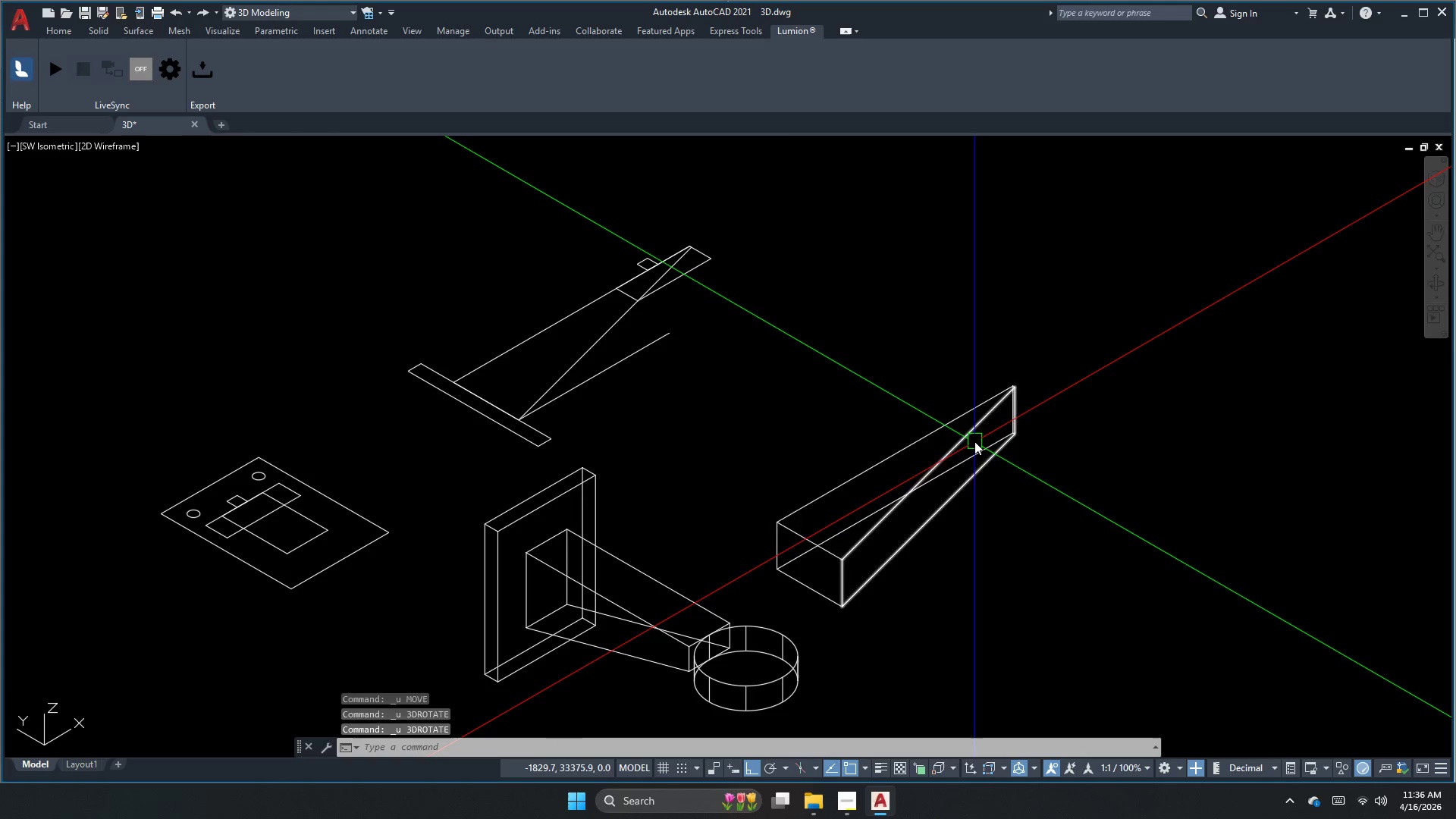 
key(Control+Z)
 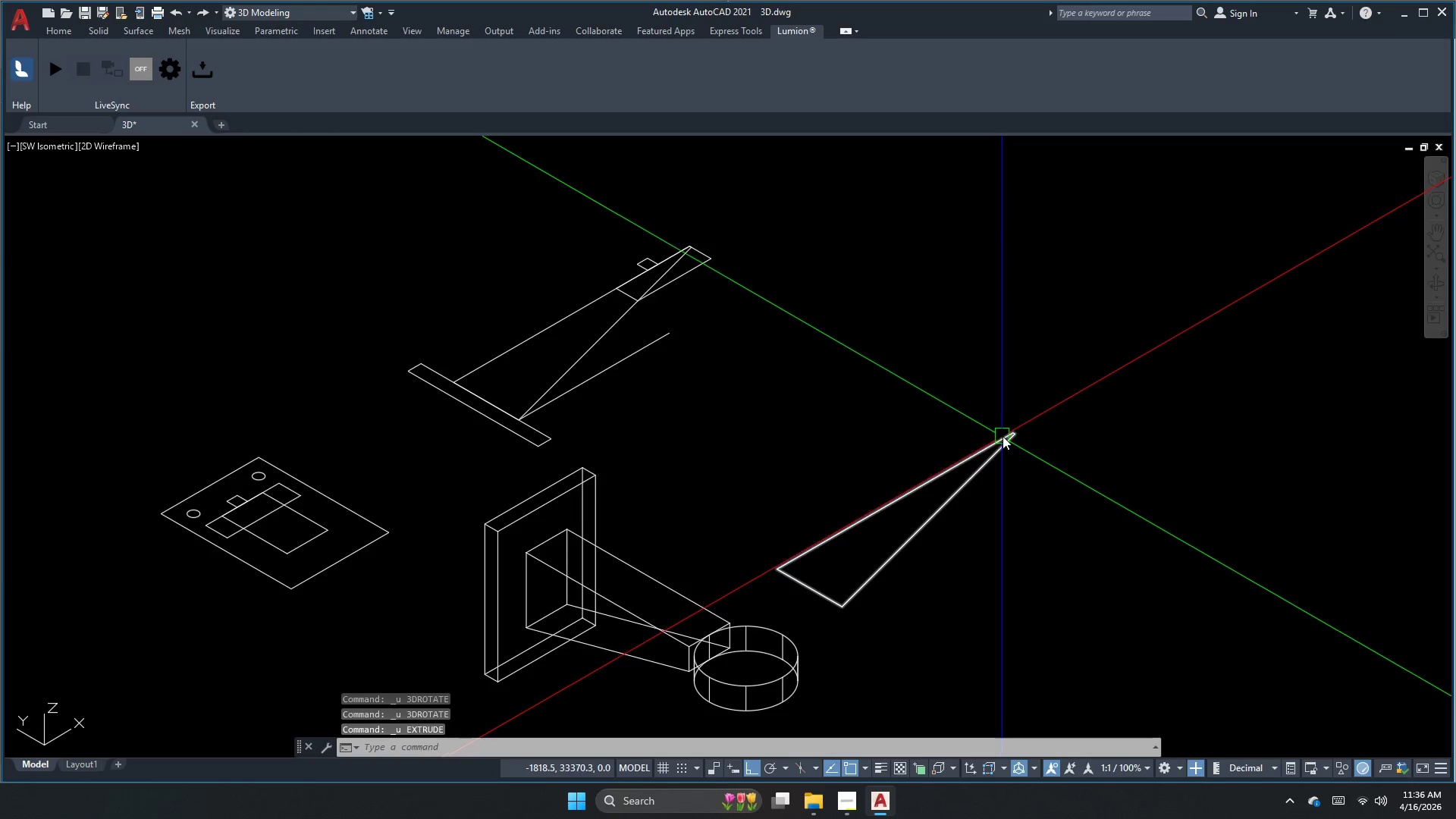 
left_click([999, 453])
 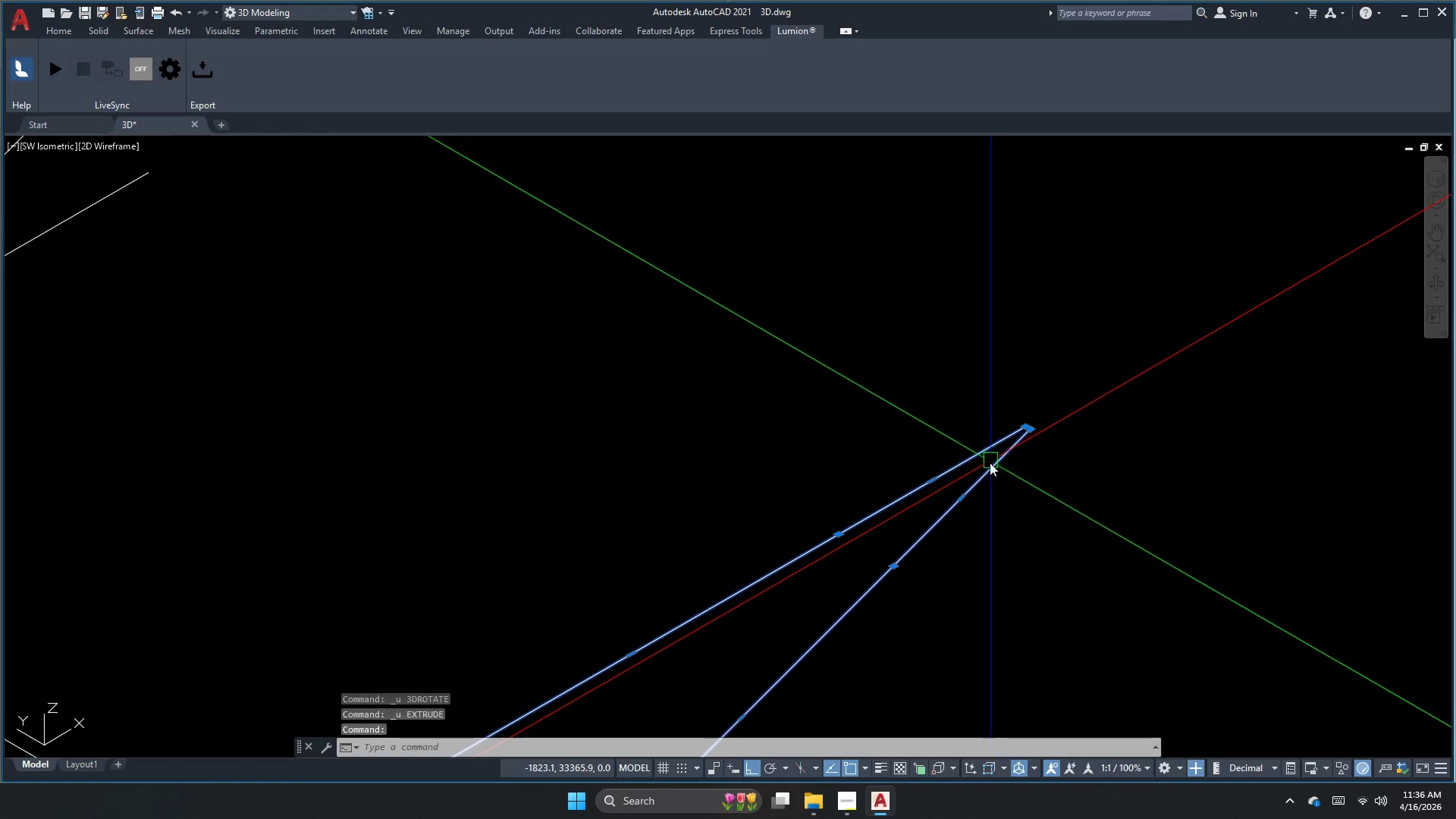 
scroll: coordinate [1004, 437], scroll_direction: up, amount: 2.0
 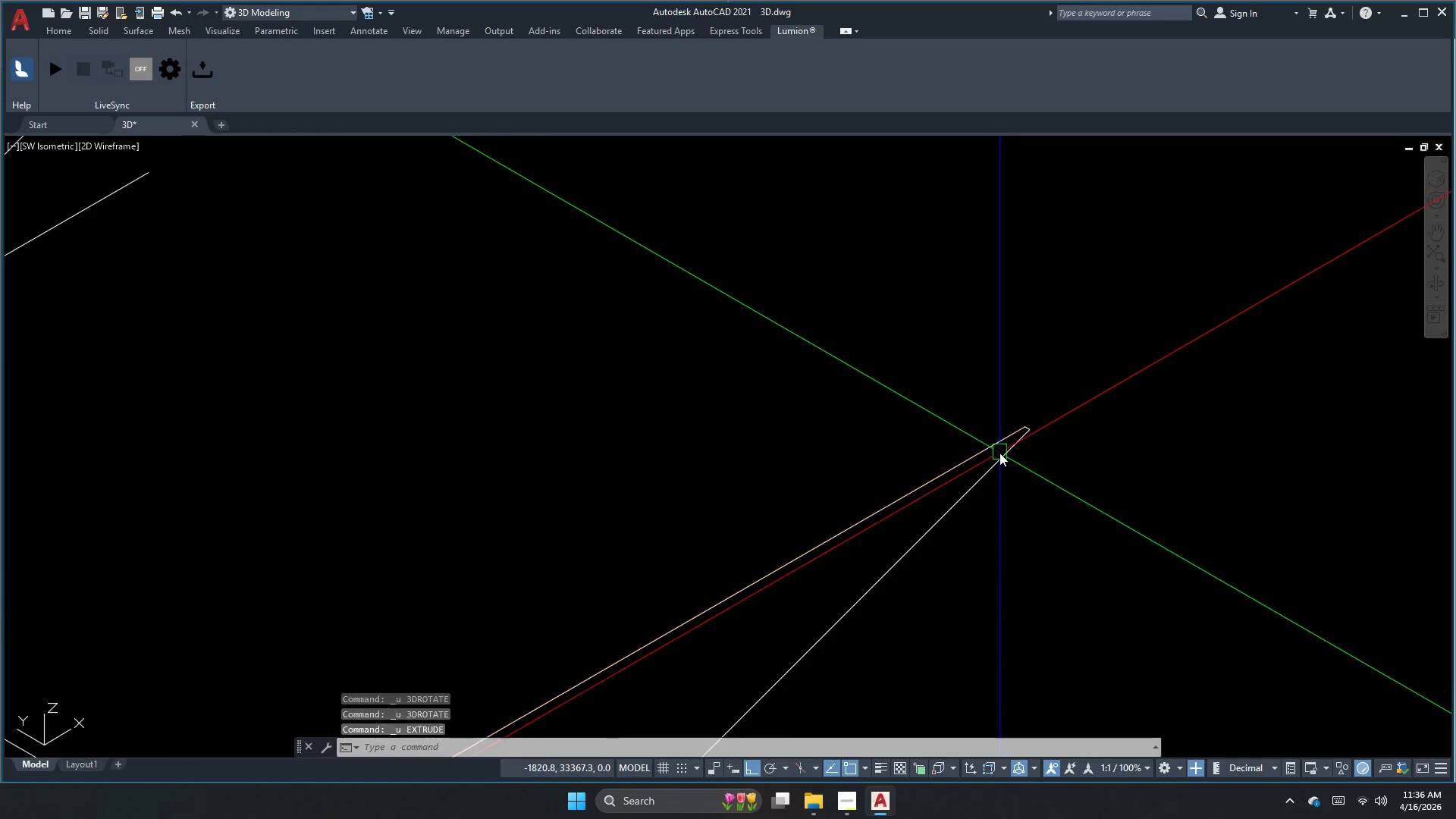 
left_click_drag(start_coordinate=[1001, 515], to_coordinate=[996, 519])
 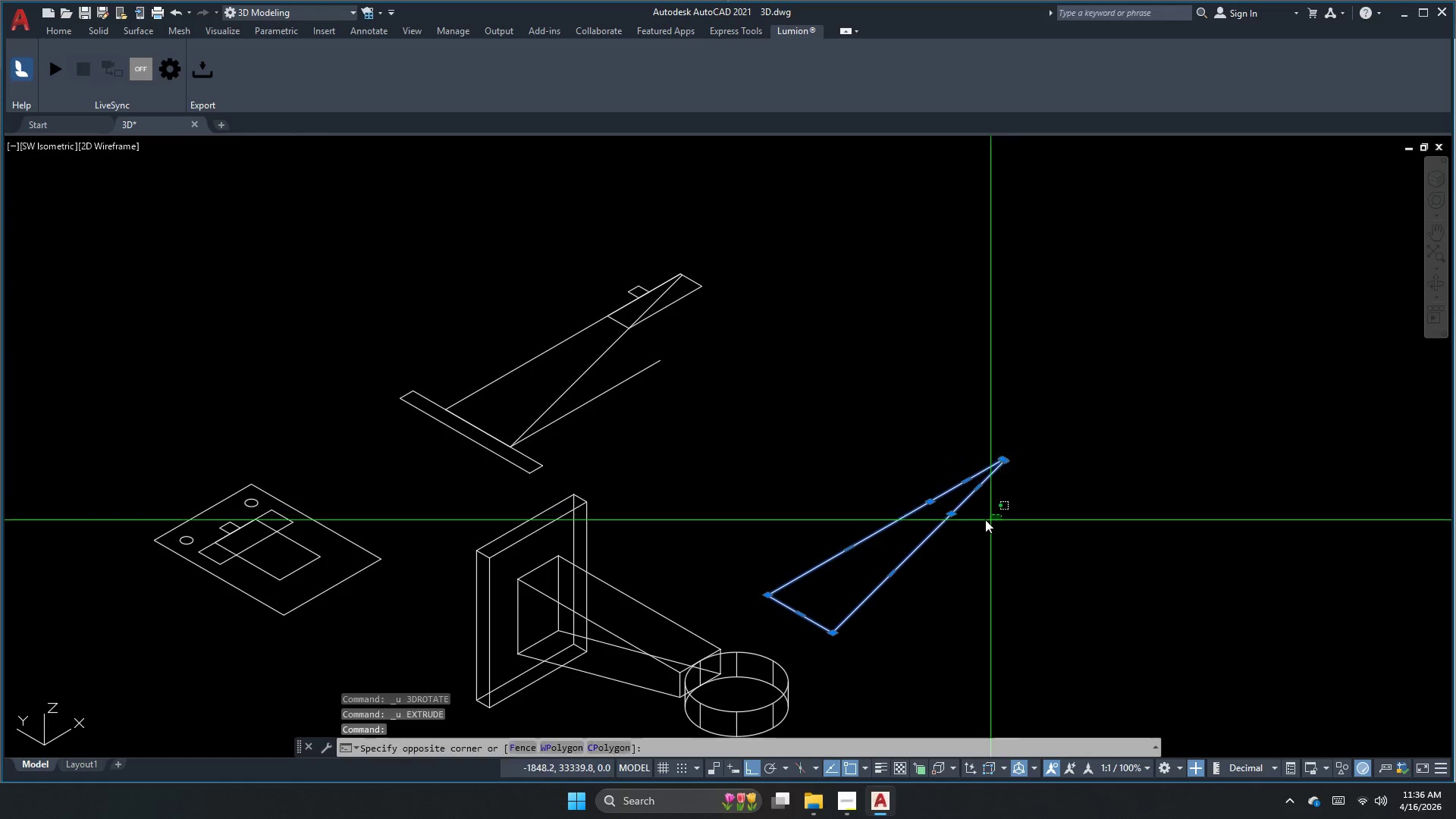 
double_click([934, 491])
 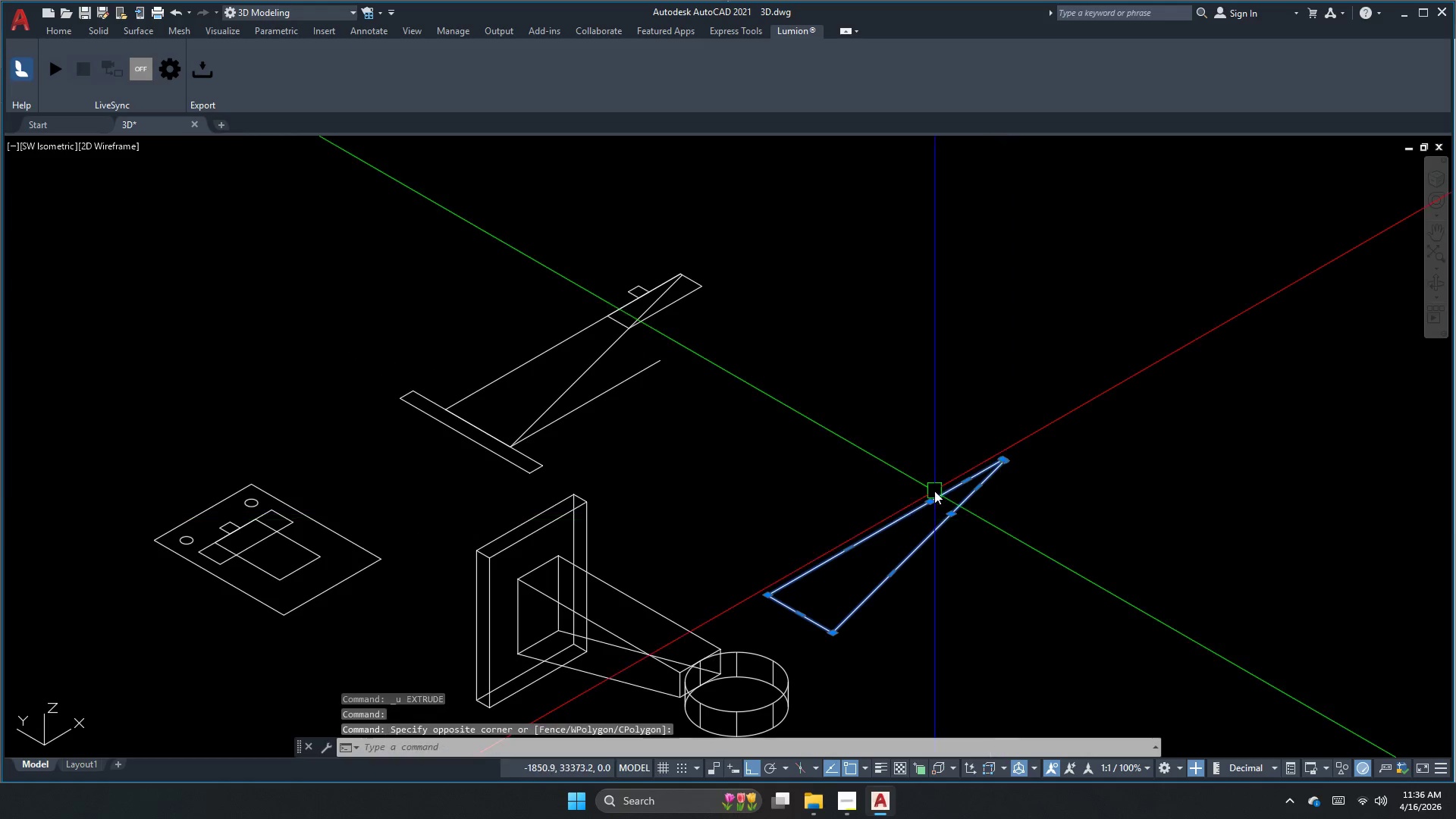 
key(E)
 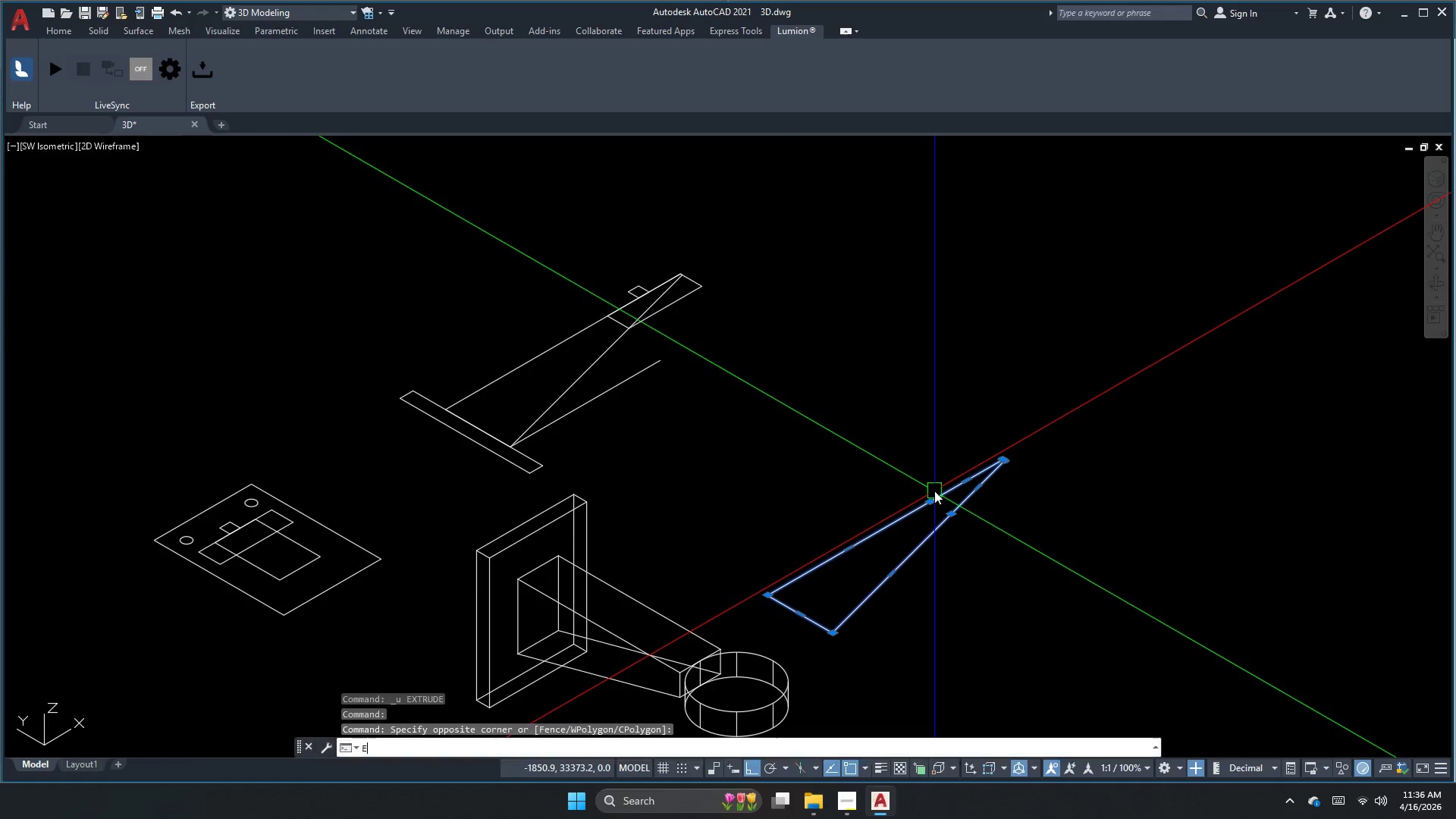 
scroll: coordinate [988, 482], scroll_direction: down, amount: 2.0
 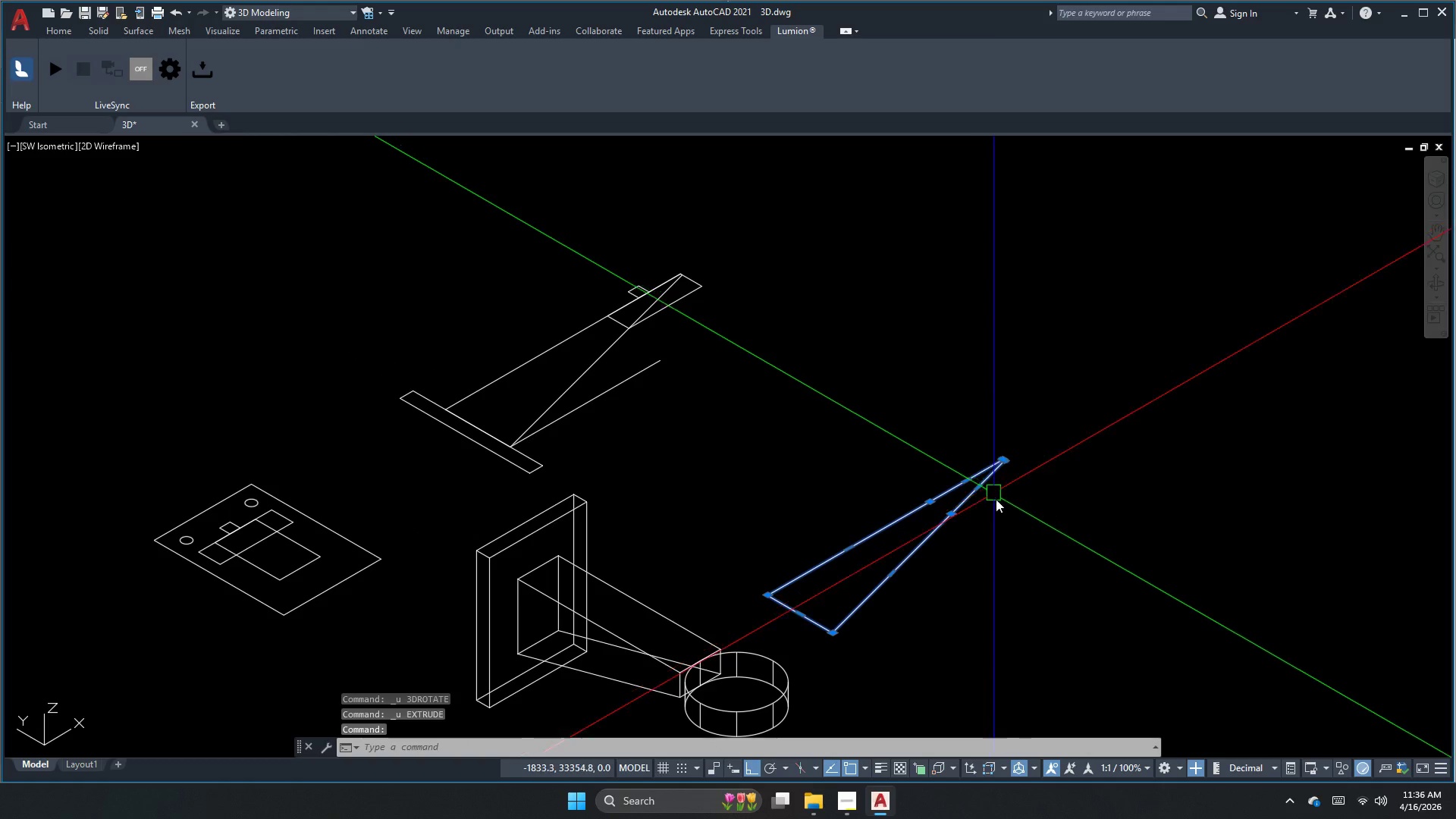 
hold_key(key=Space, duration=7.58)
 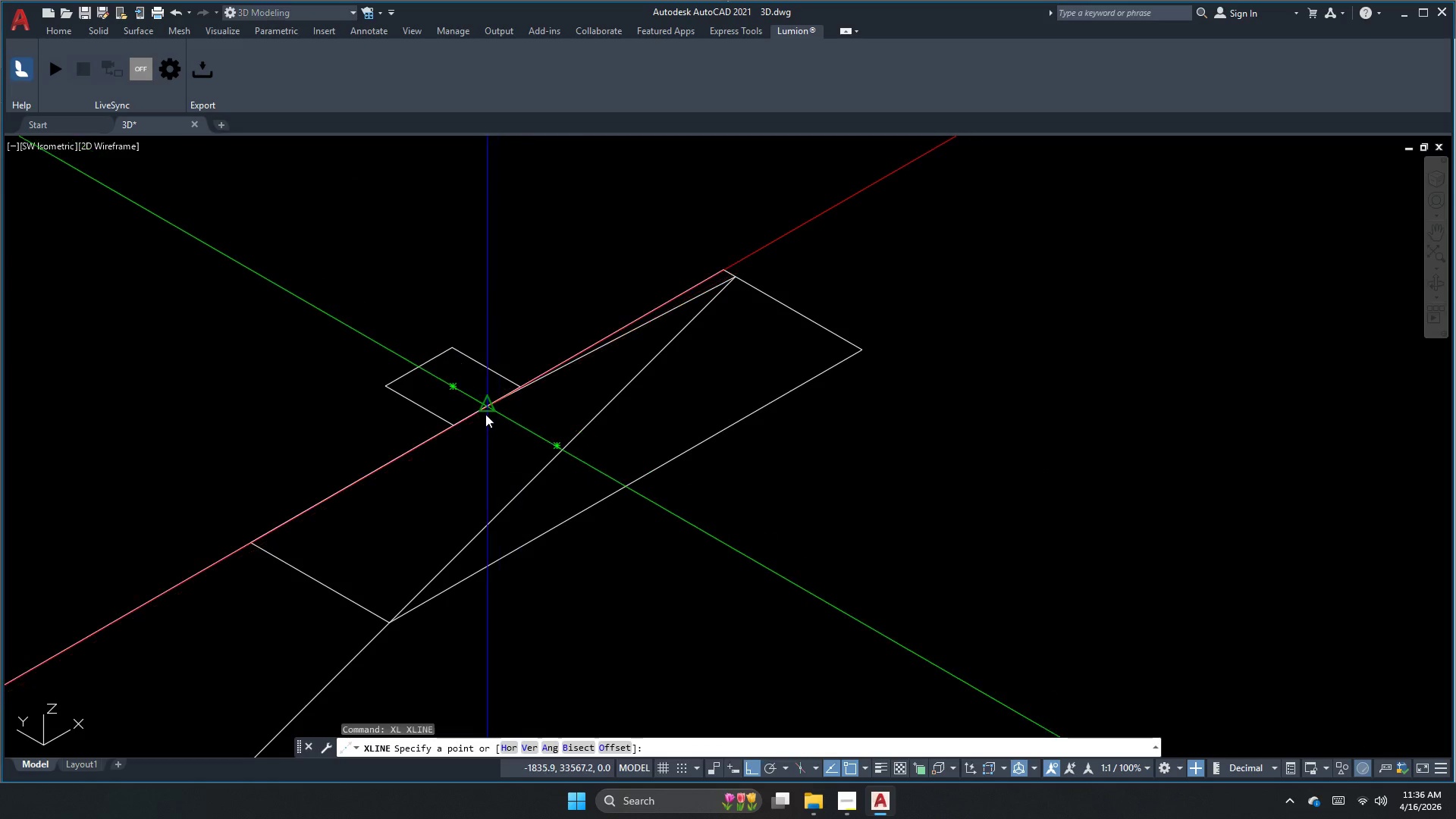 
key(Escape)
 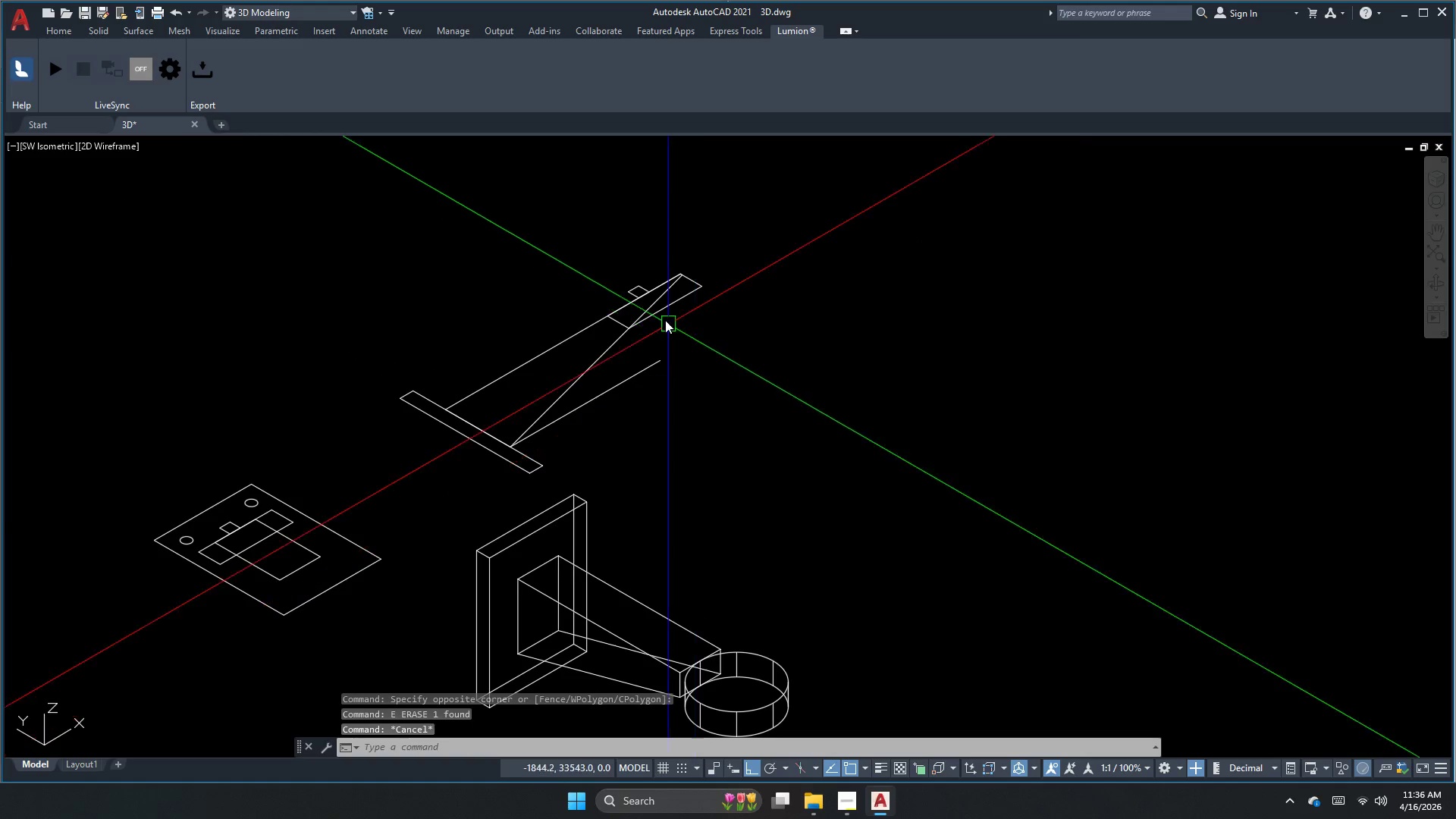 
left_click([651, 293])
 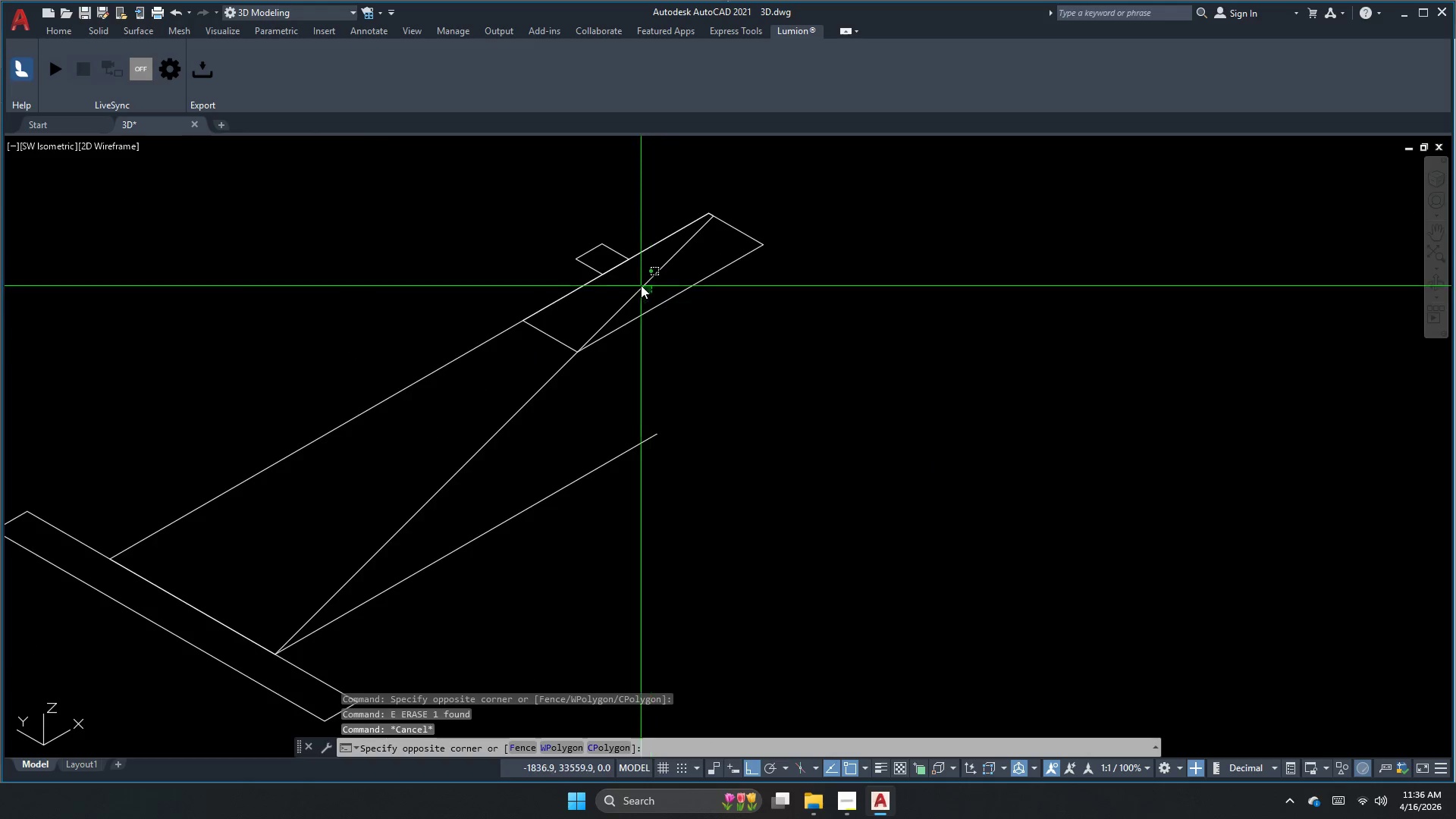 
scroll: coordinate [660, 313], scroll_direction: up, amount: 1.0
 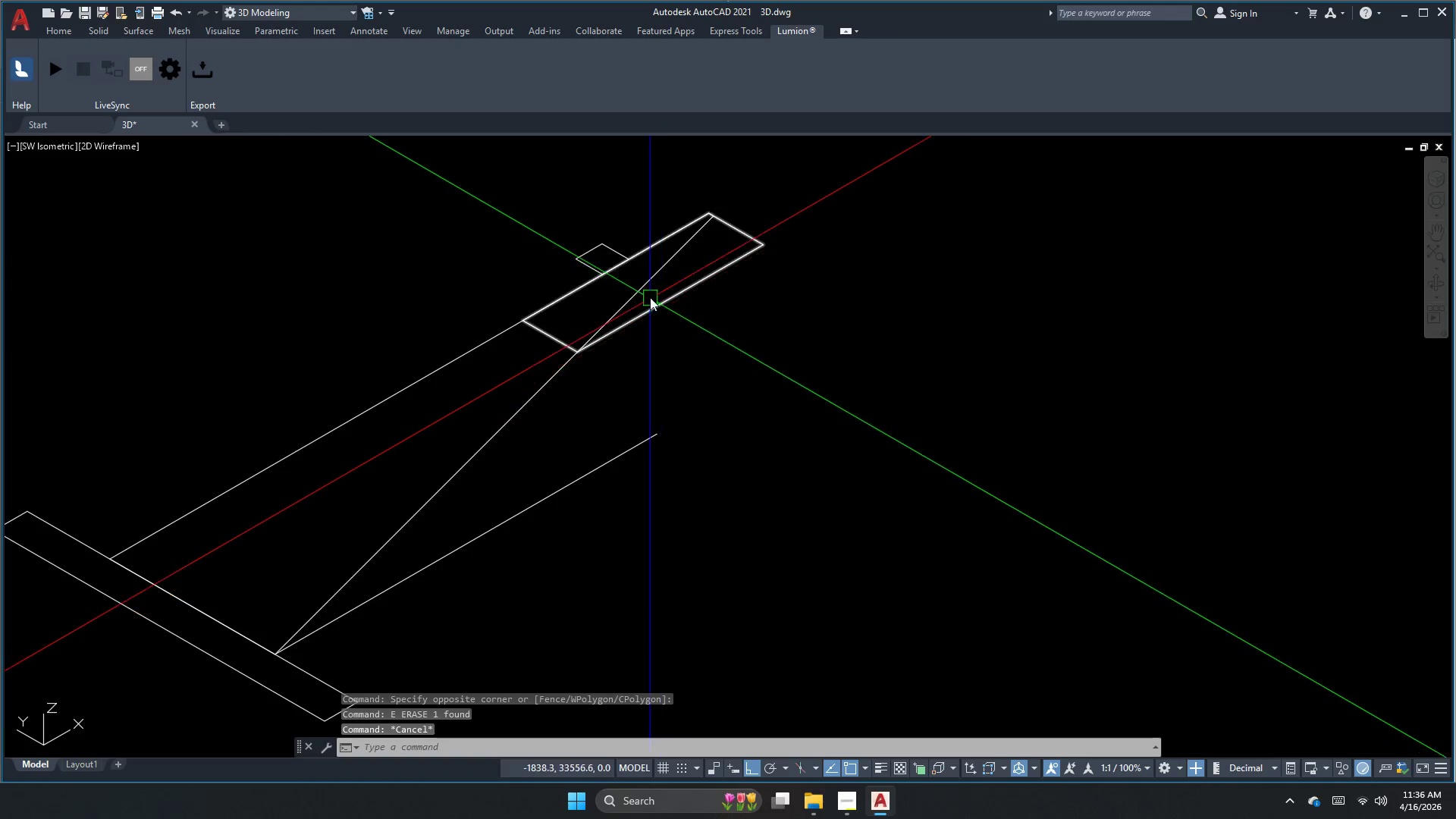 
double_click([638, 282])
 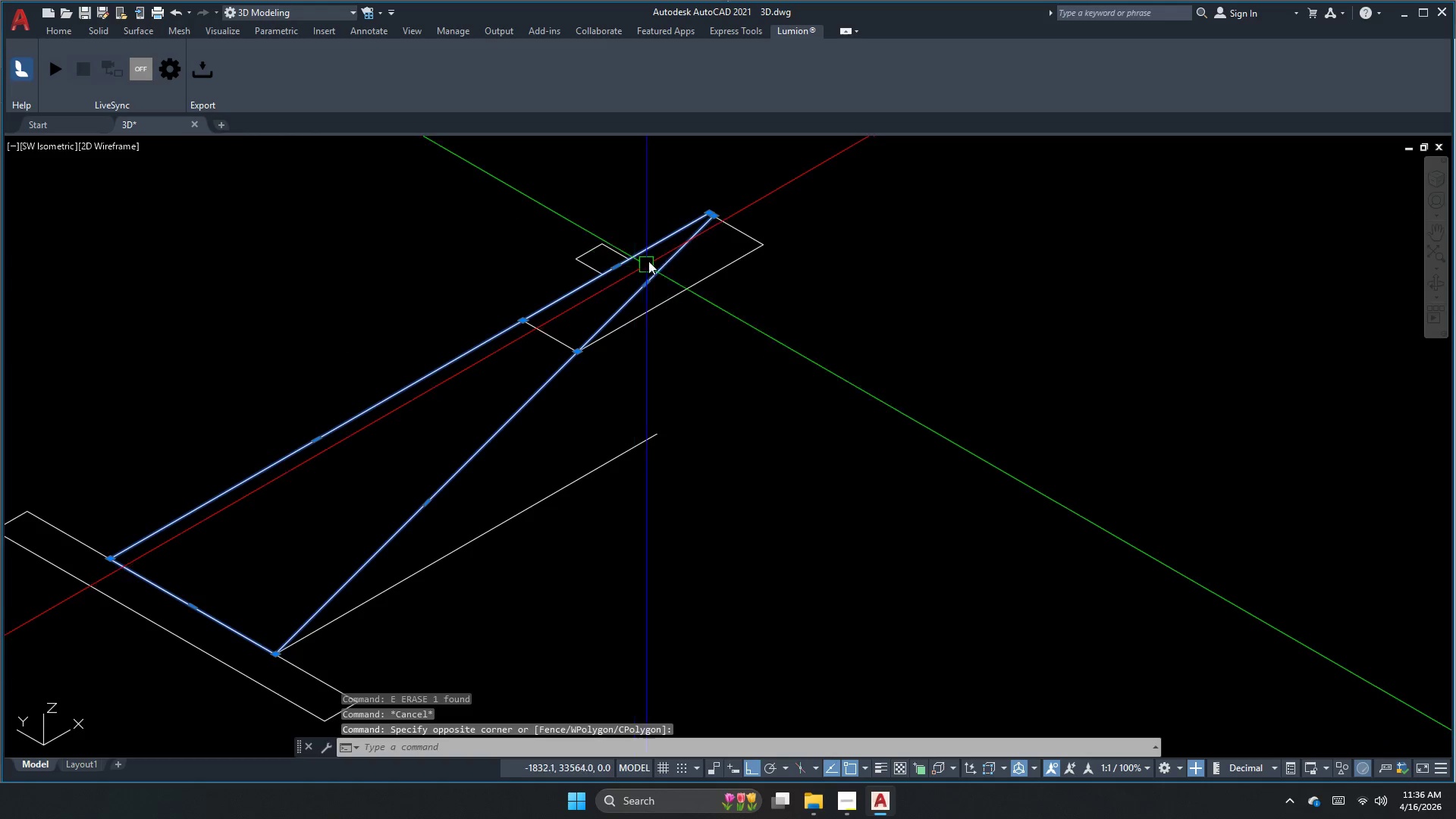 
scroll: coordinate [714, 243], scroll_direction: up, amount: 3.0
 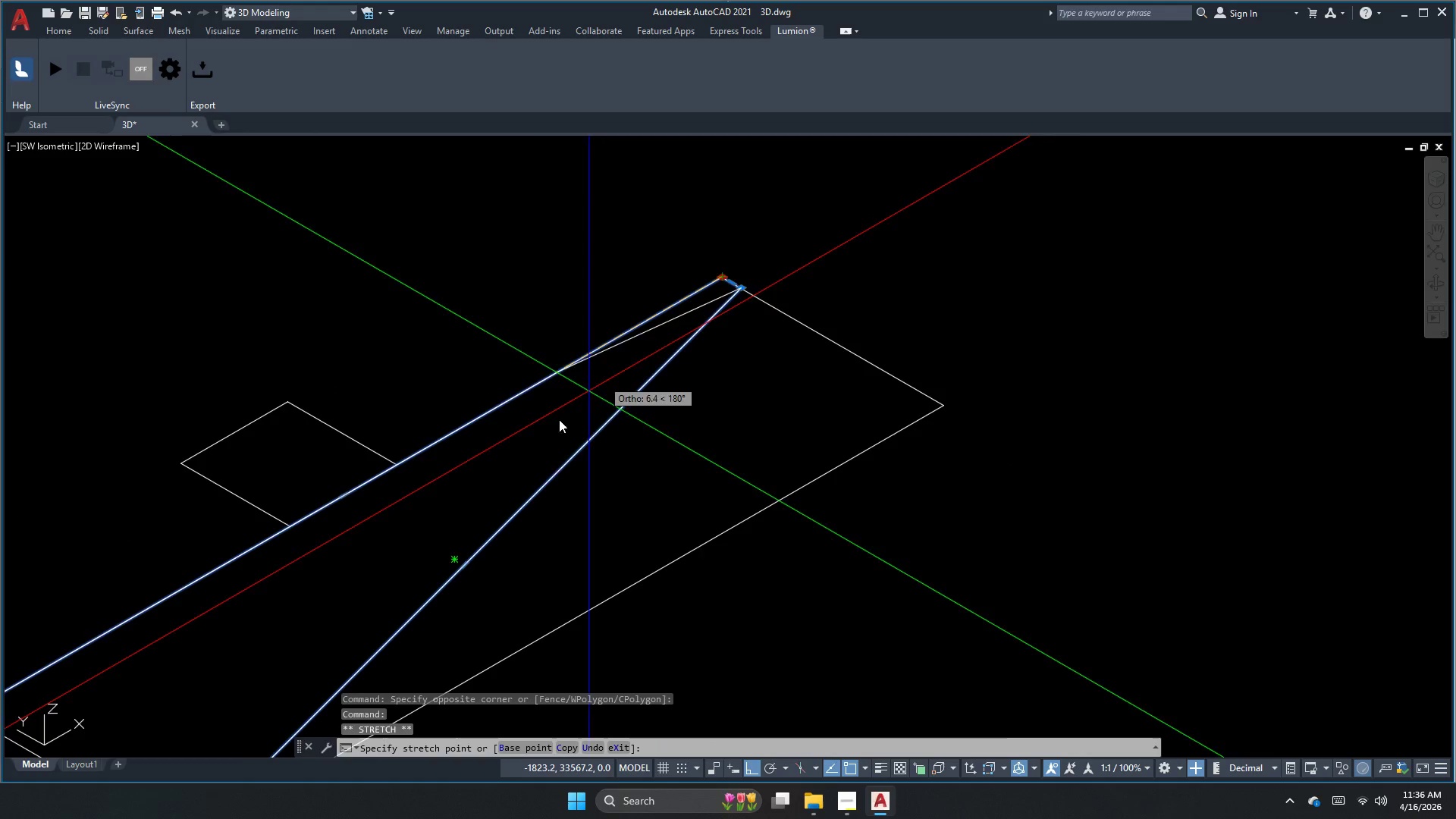 
scroll: coordinate [596, 394], scroll_direction: down, amount: 1.0
 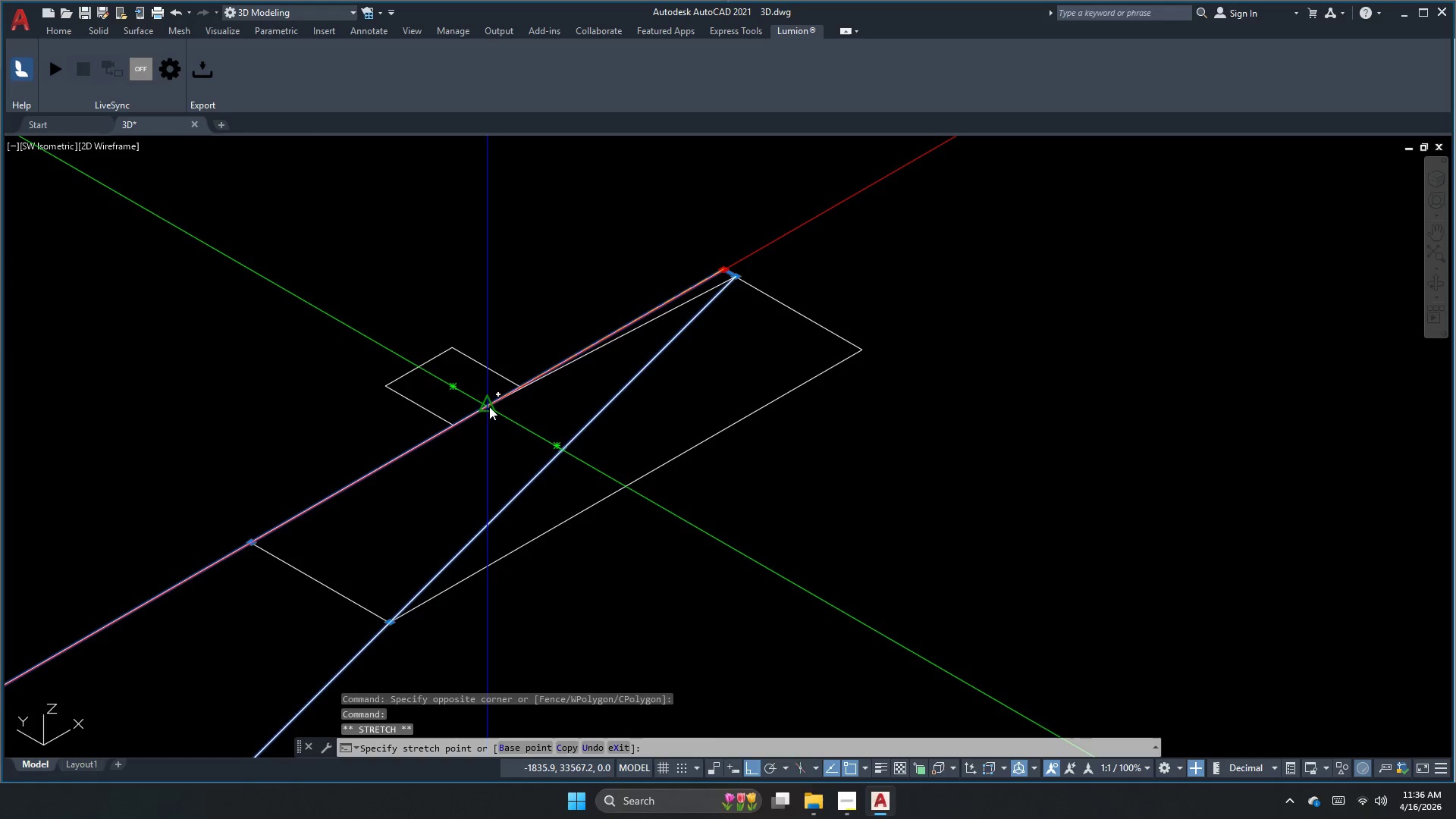 
left_click([487, 408])
 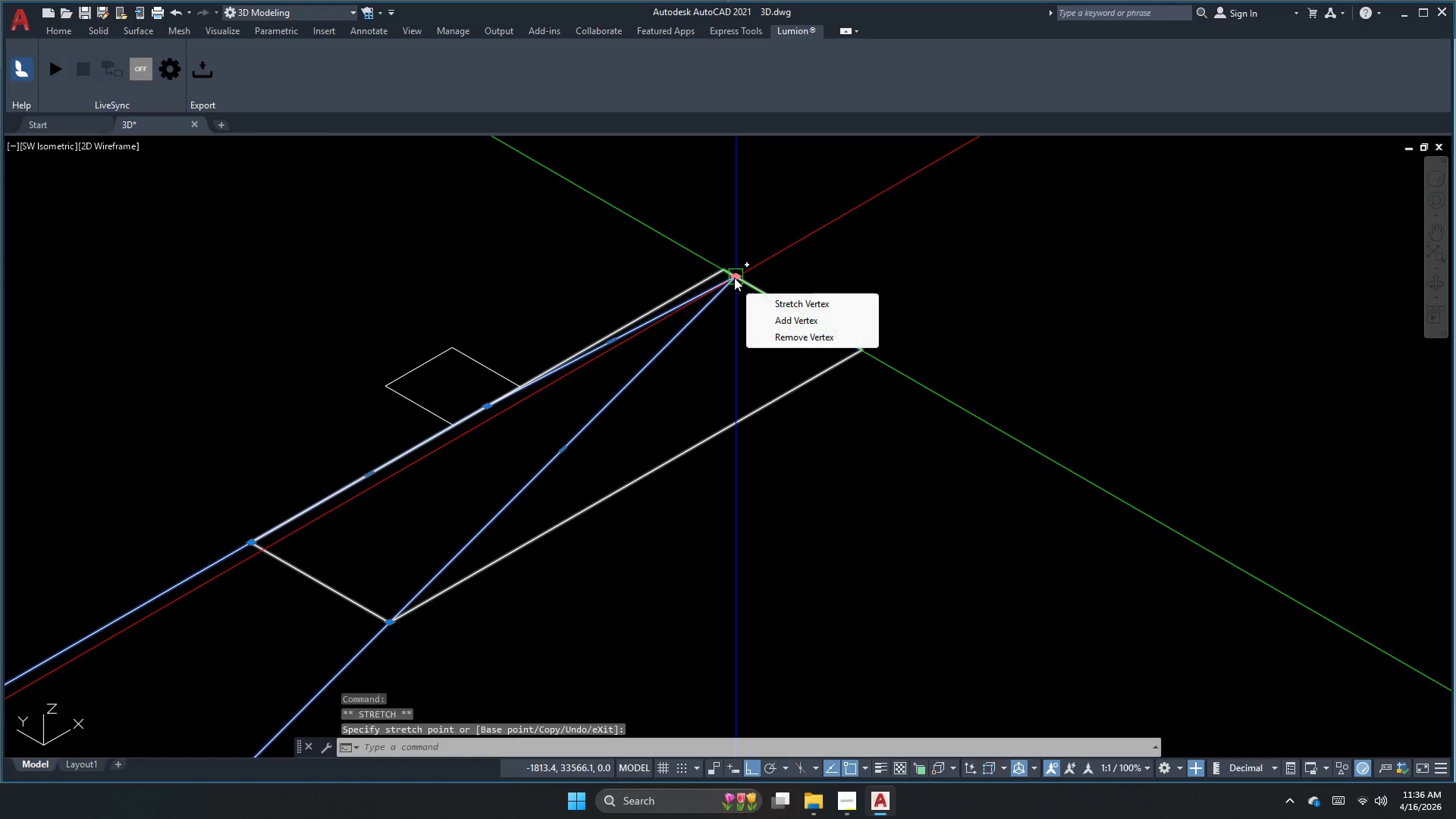 
key(Escape)
key(Escape)
key(Escape)
type(xl)
 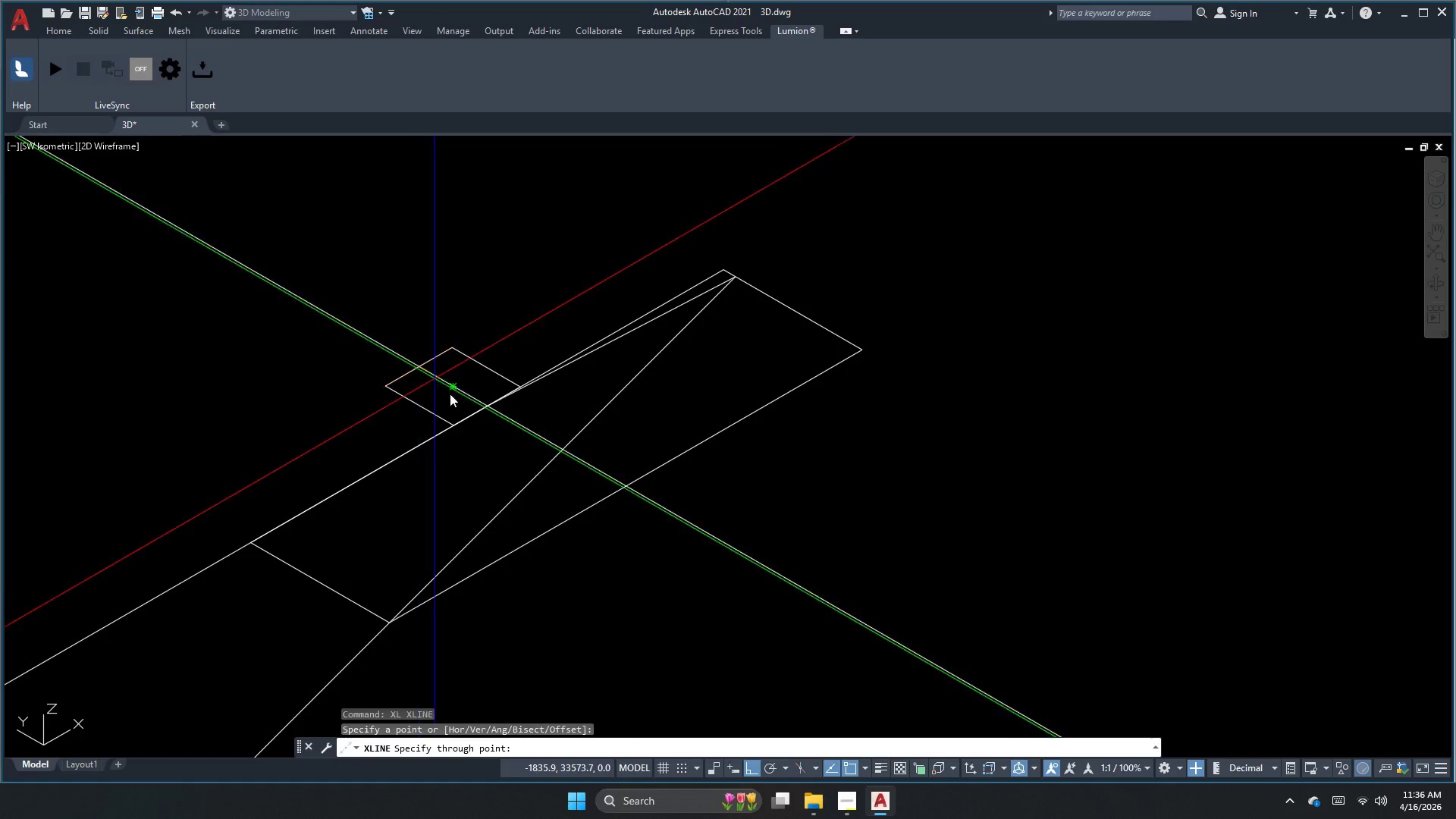 
key(Escape)
 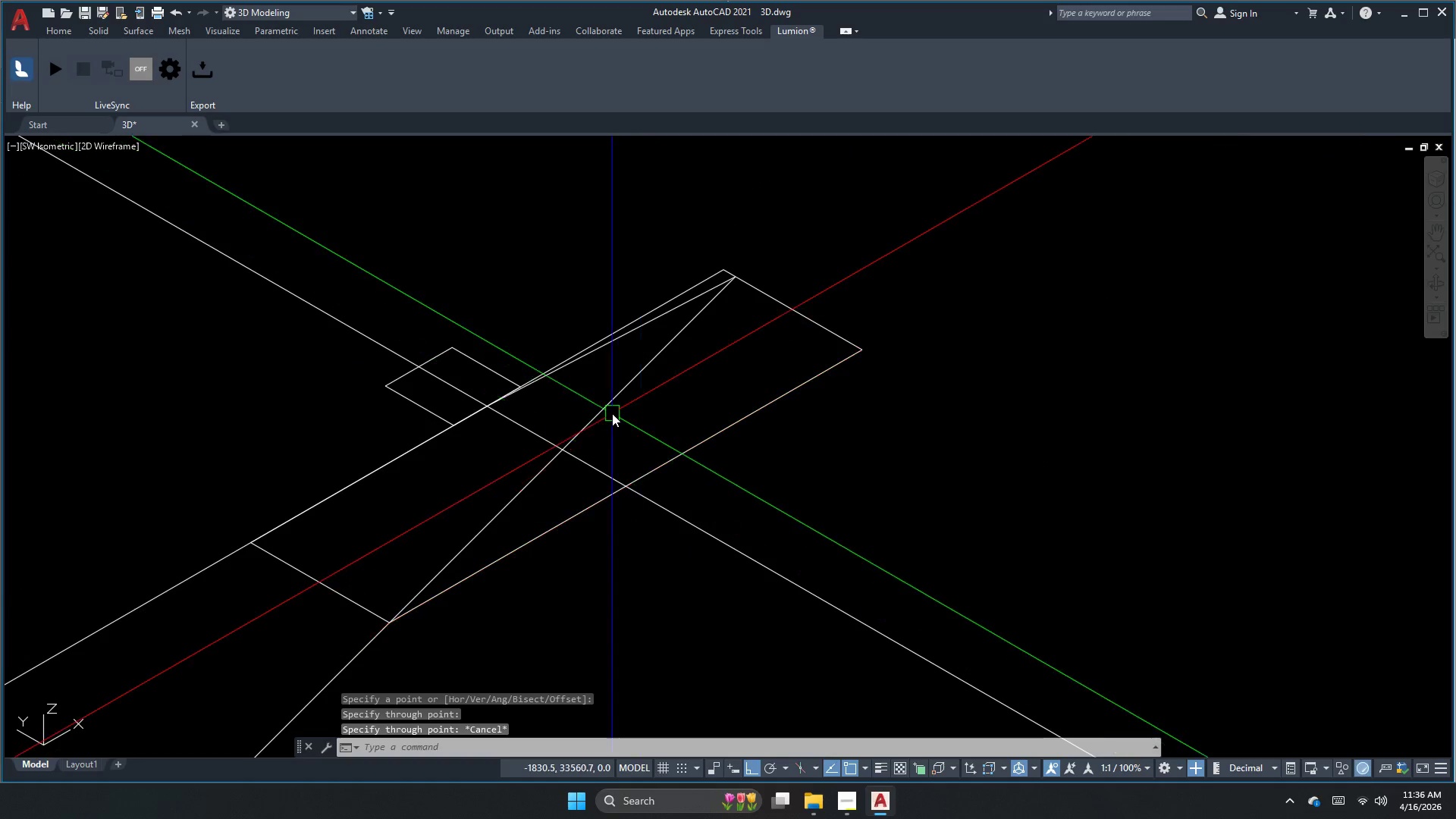 
left_click([612, 413])
 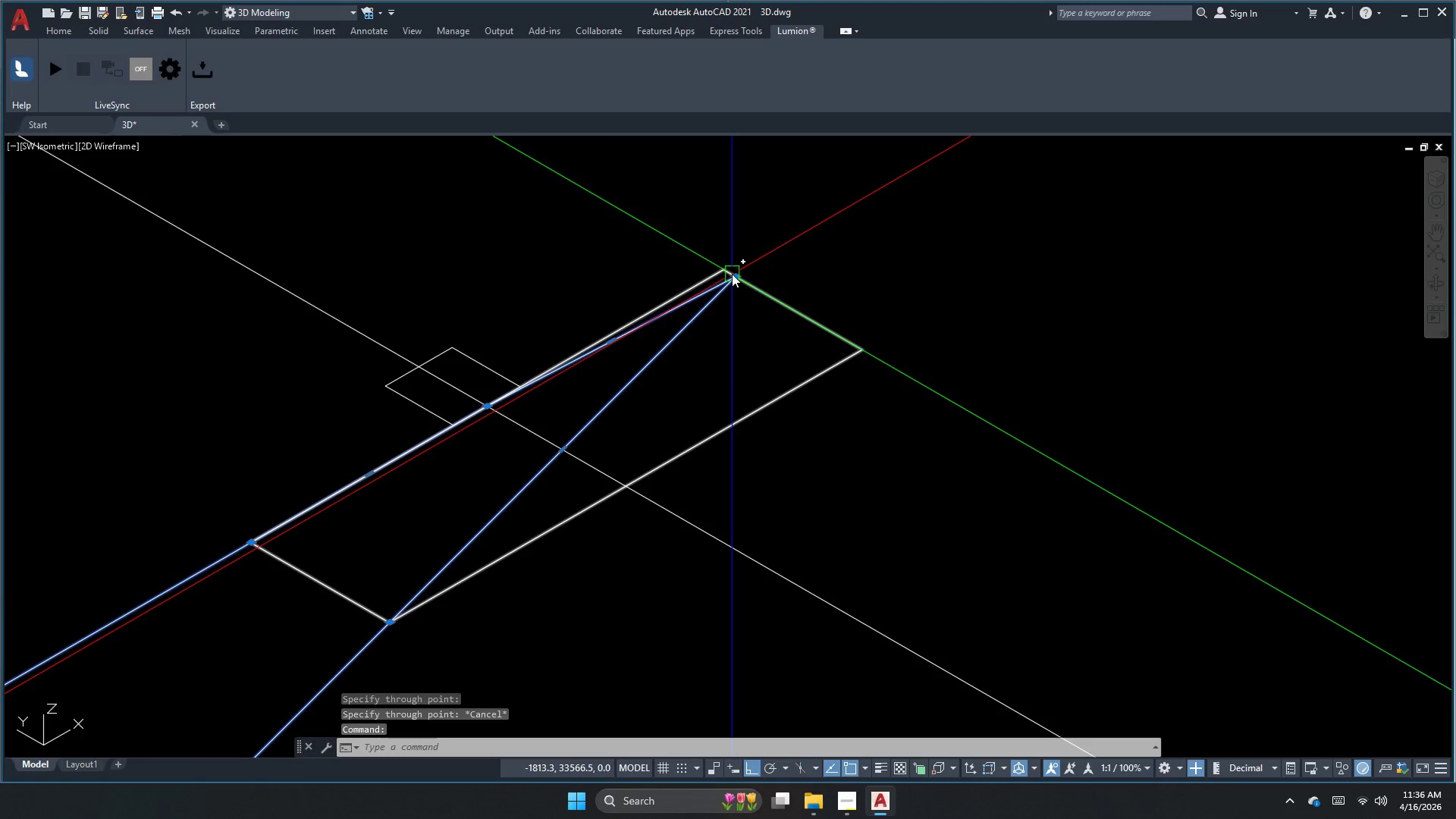 
left_click([736, 276])
 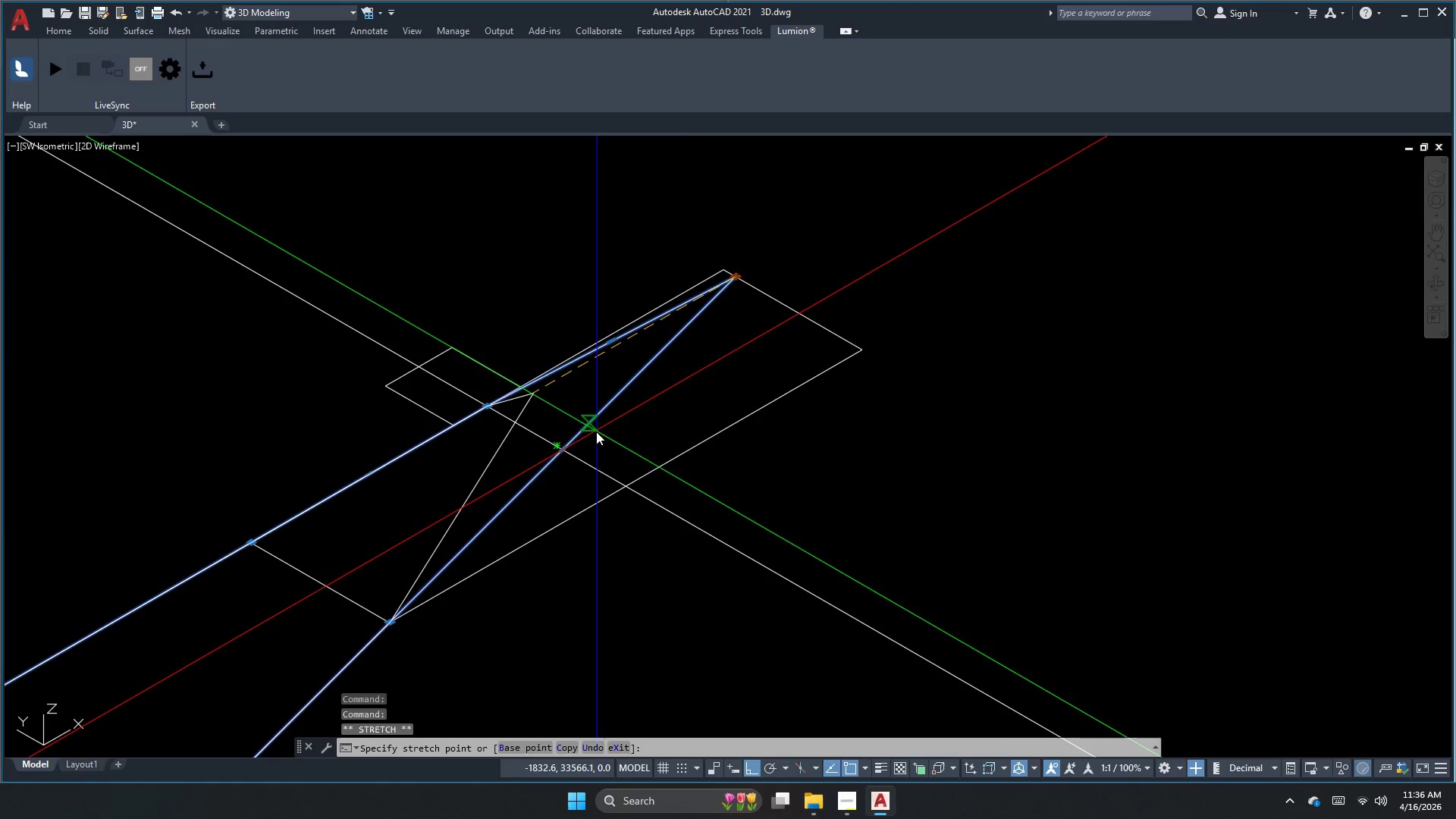 
scroll: coordinate [529, 468], scroll_direction: up, amount: 4.0
 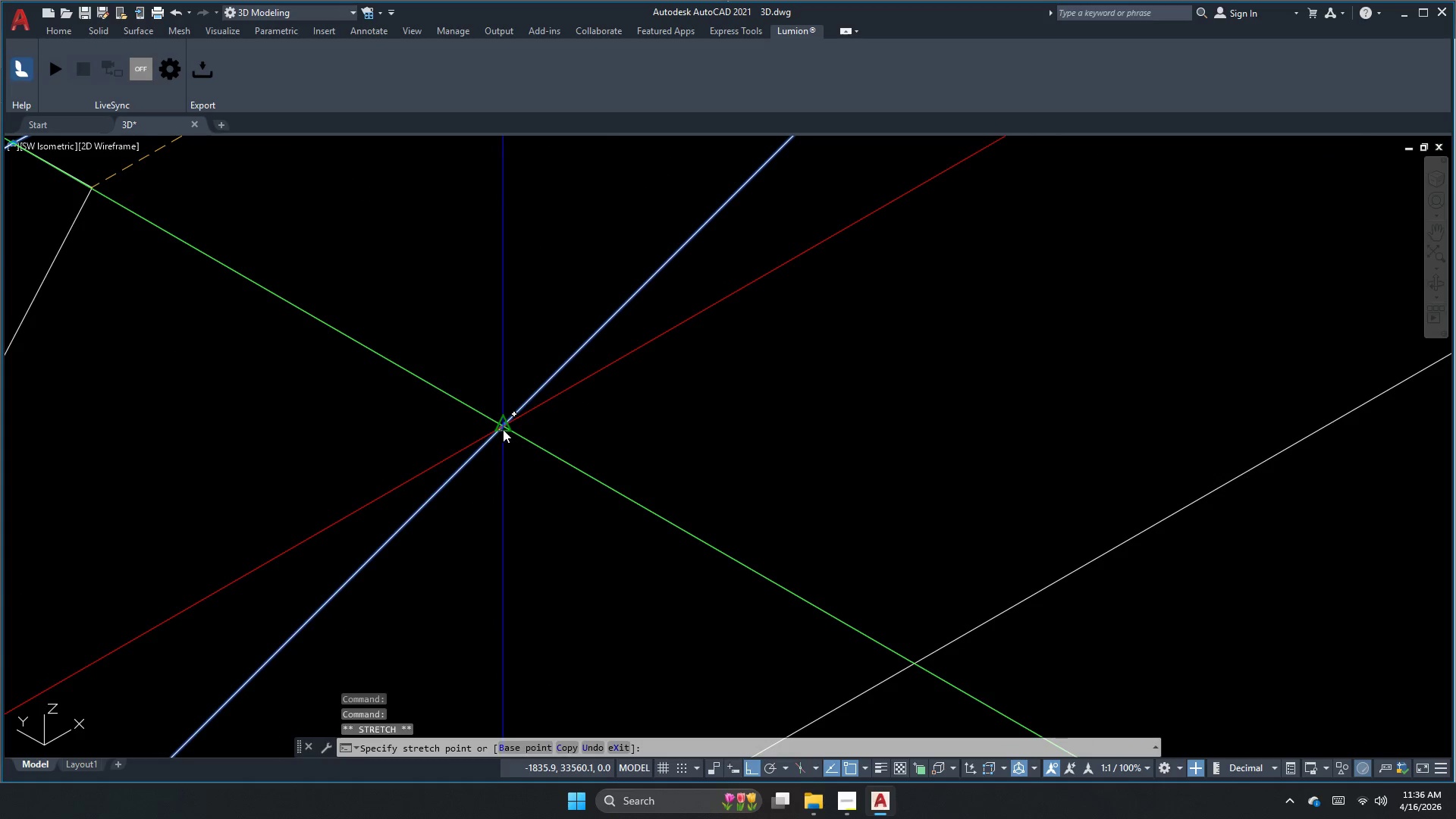 
left_click([507, 429])
 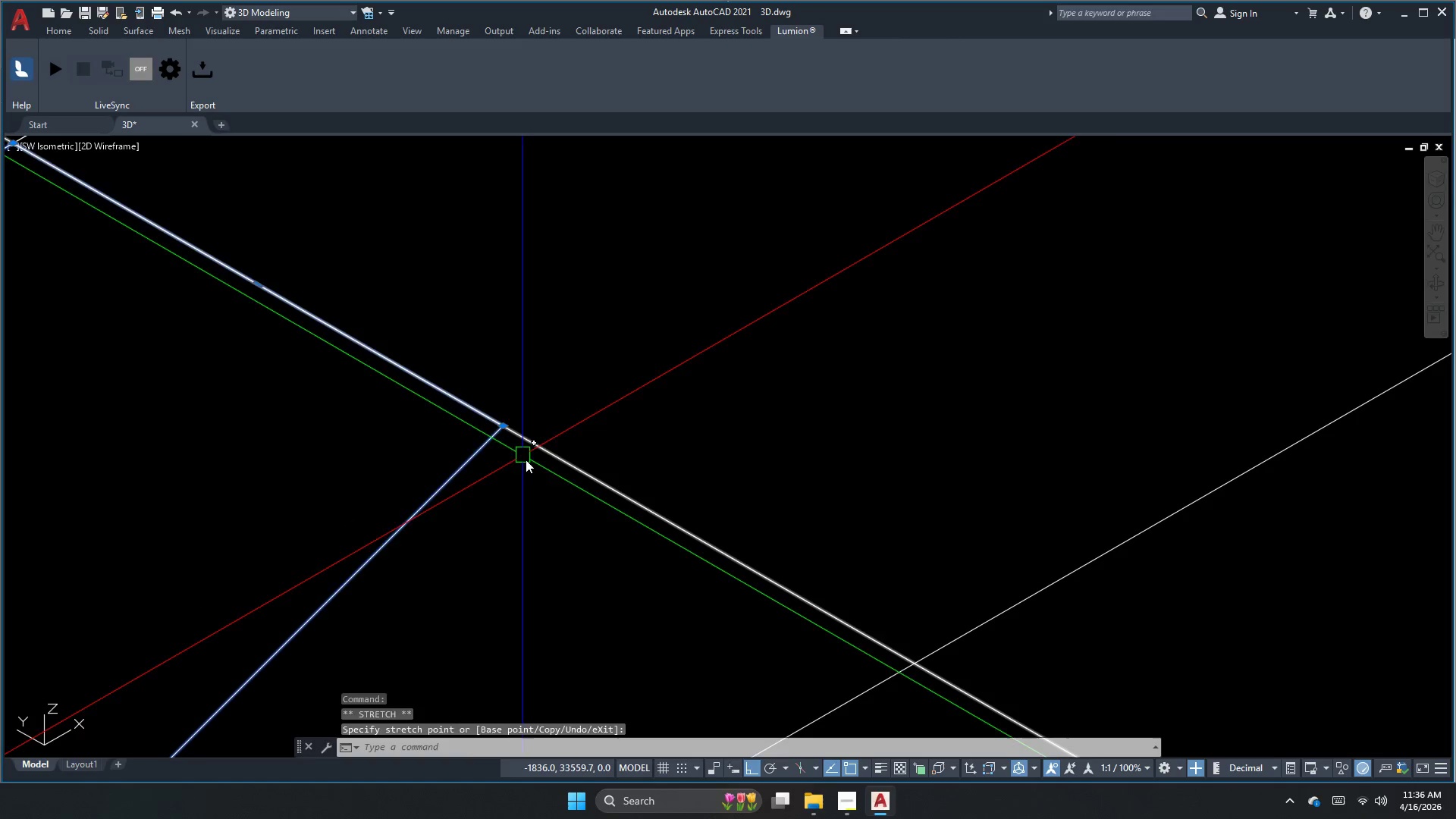 
key(Escape)
 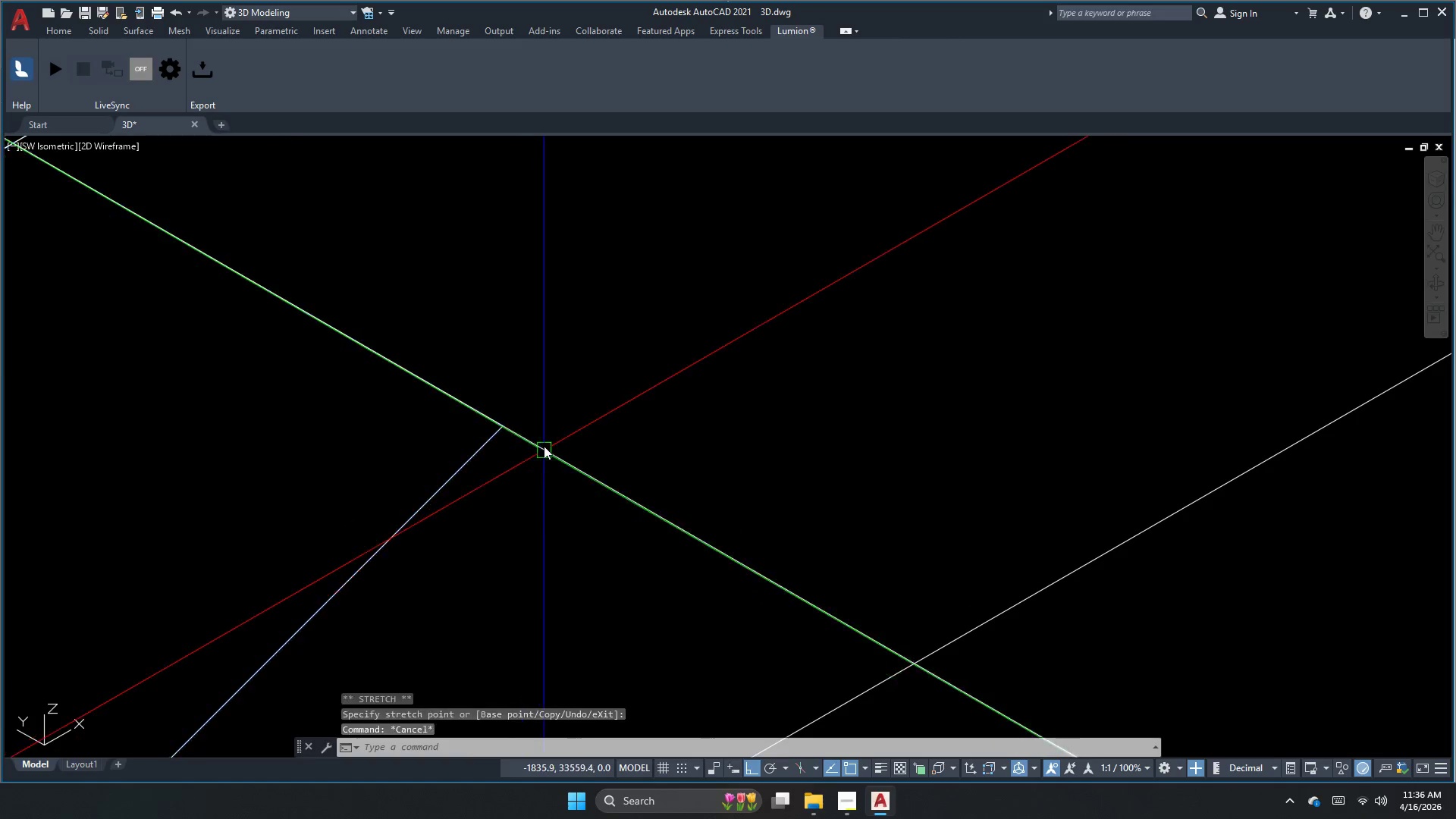 
left_click([570, 461])
 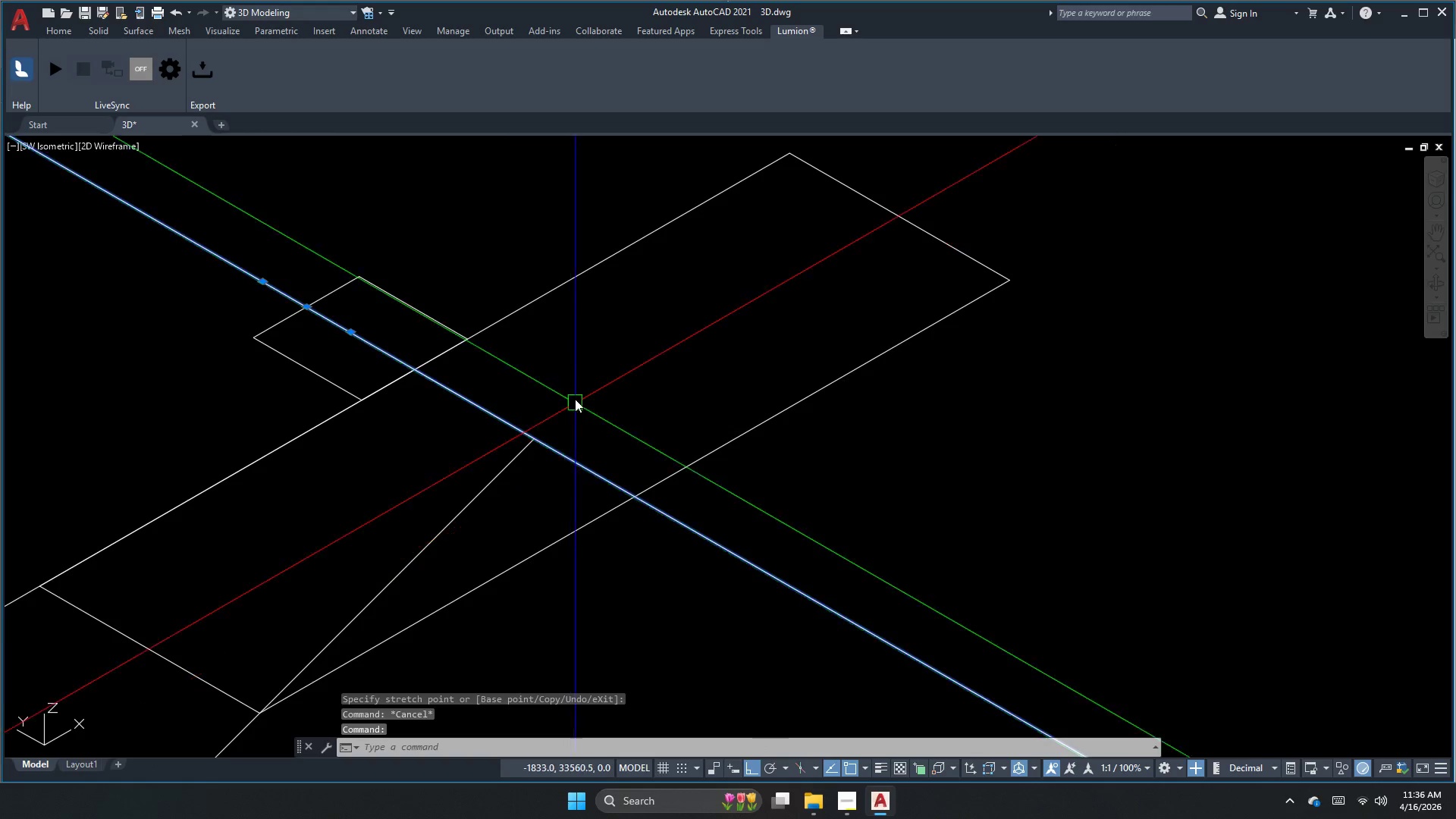 
scroll: coordinate [544, 441], scroll_direction: down, amount: 3.0
 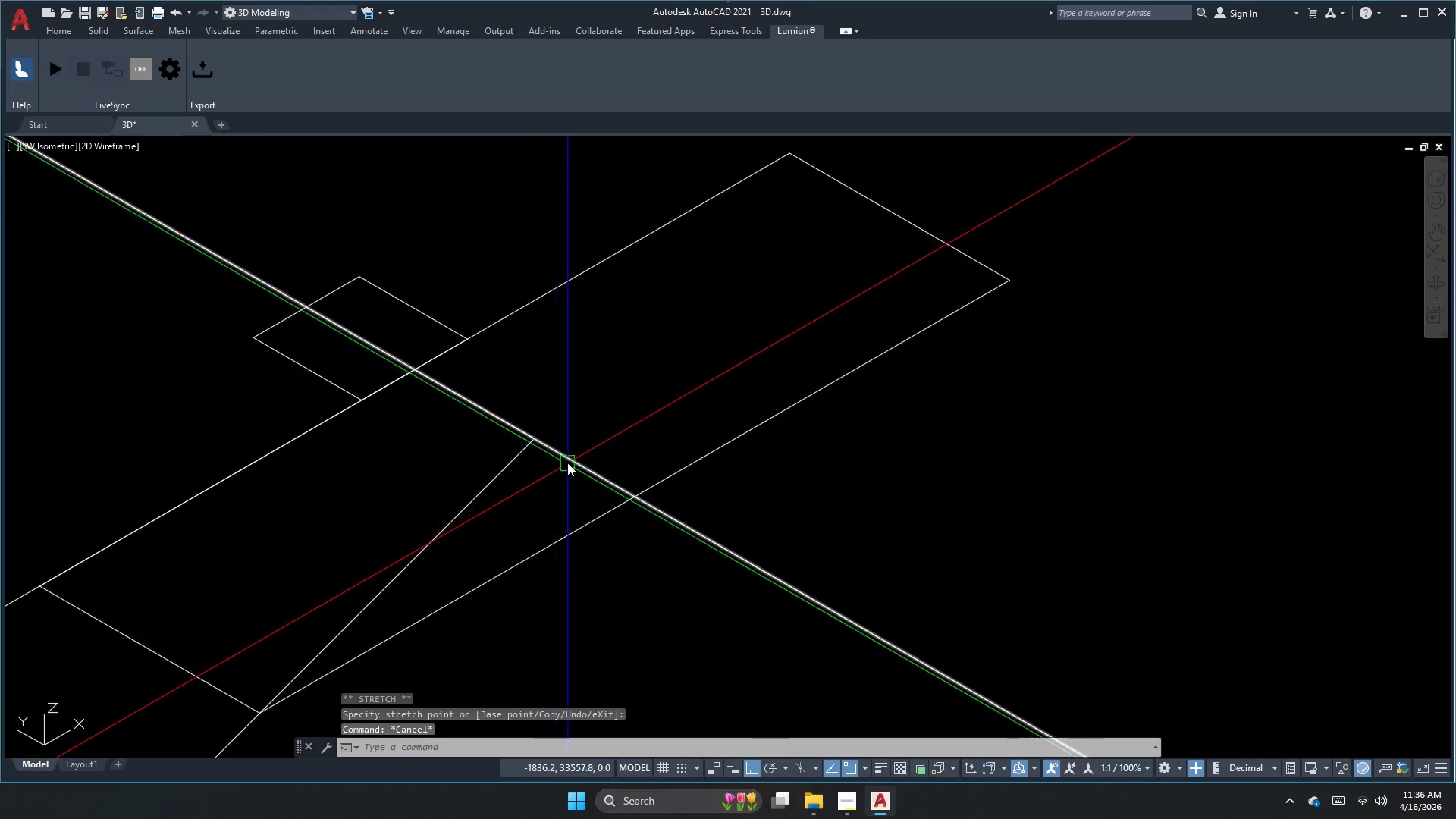 
key(E)
 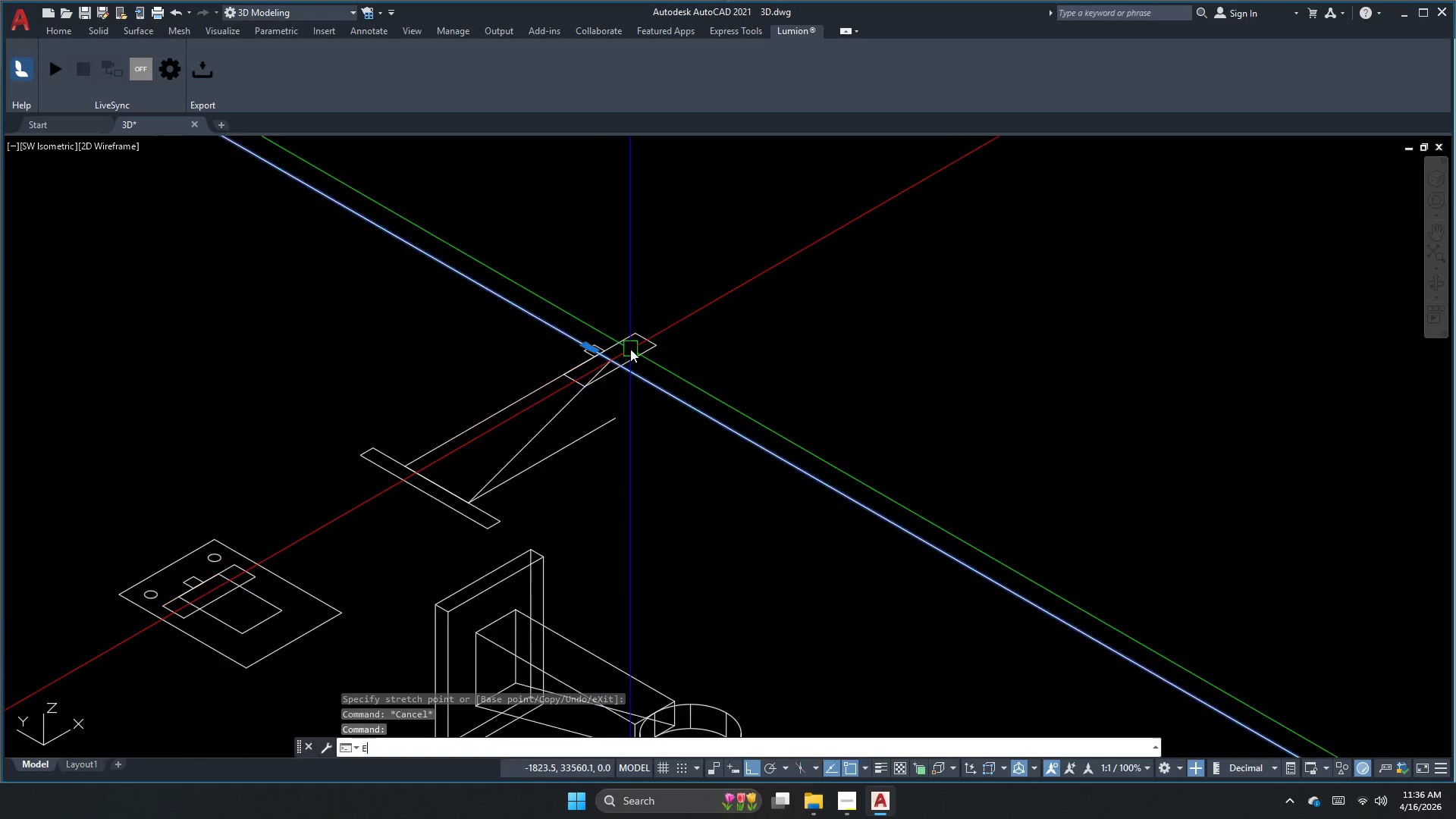 
key(Space)
 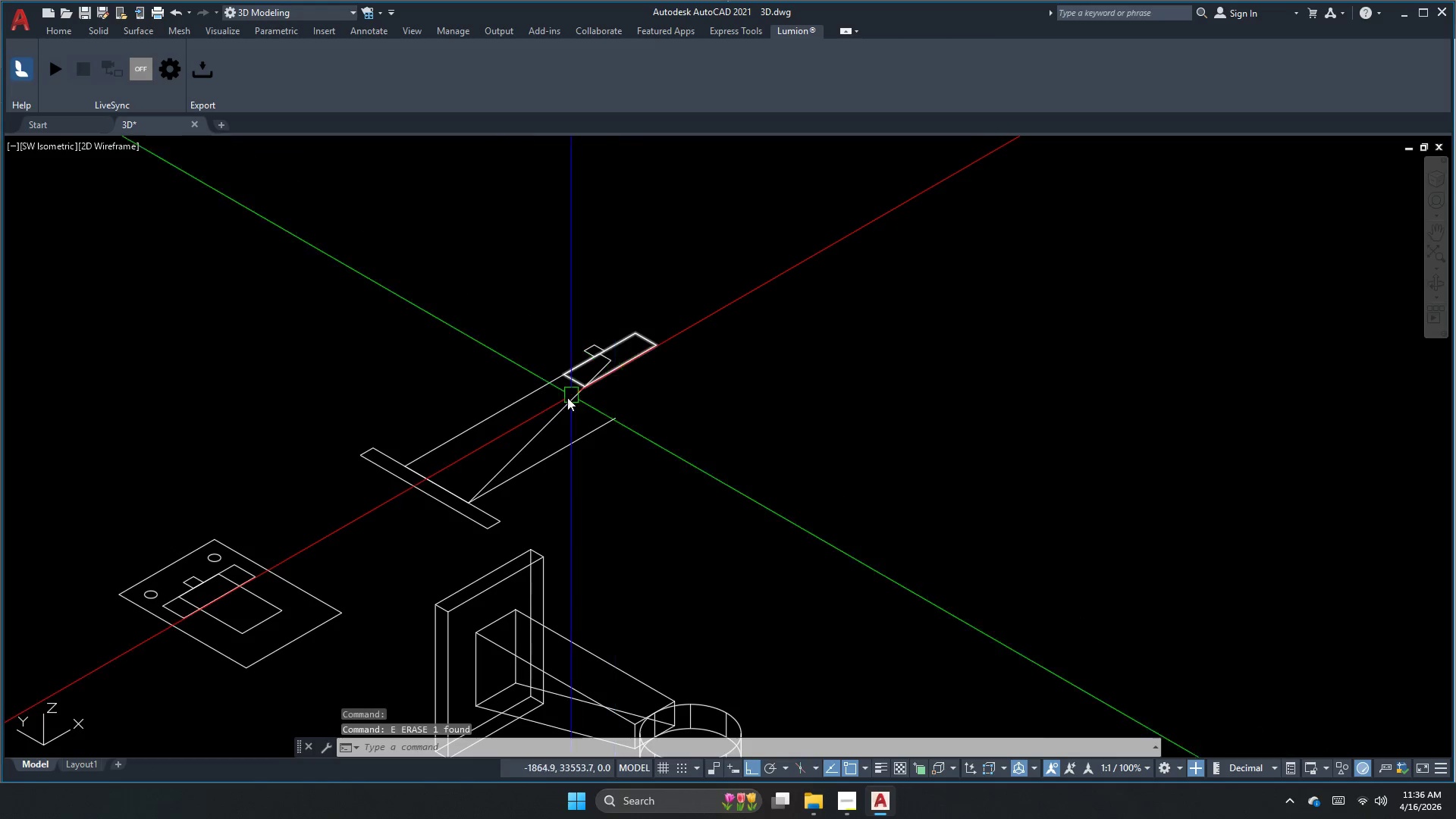 
scroll: coordinate [630, 349], scroll_direction: down, amount: 5.0
 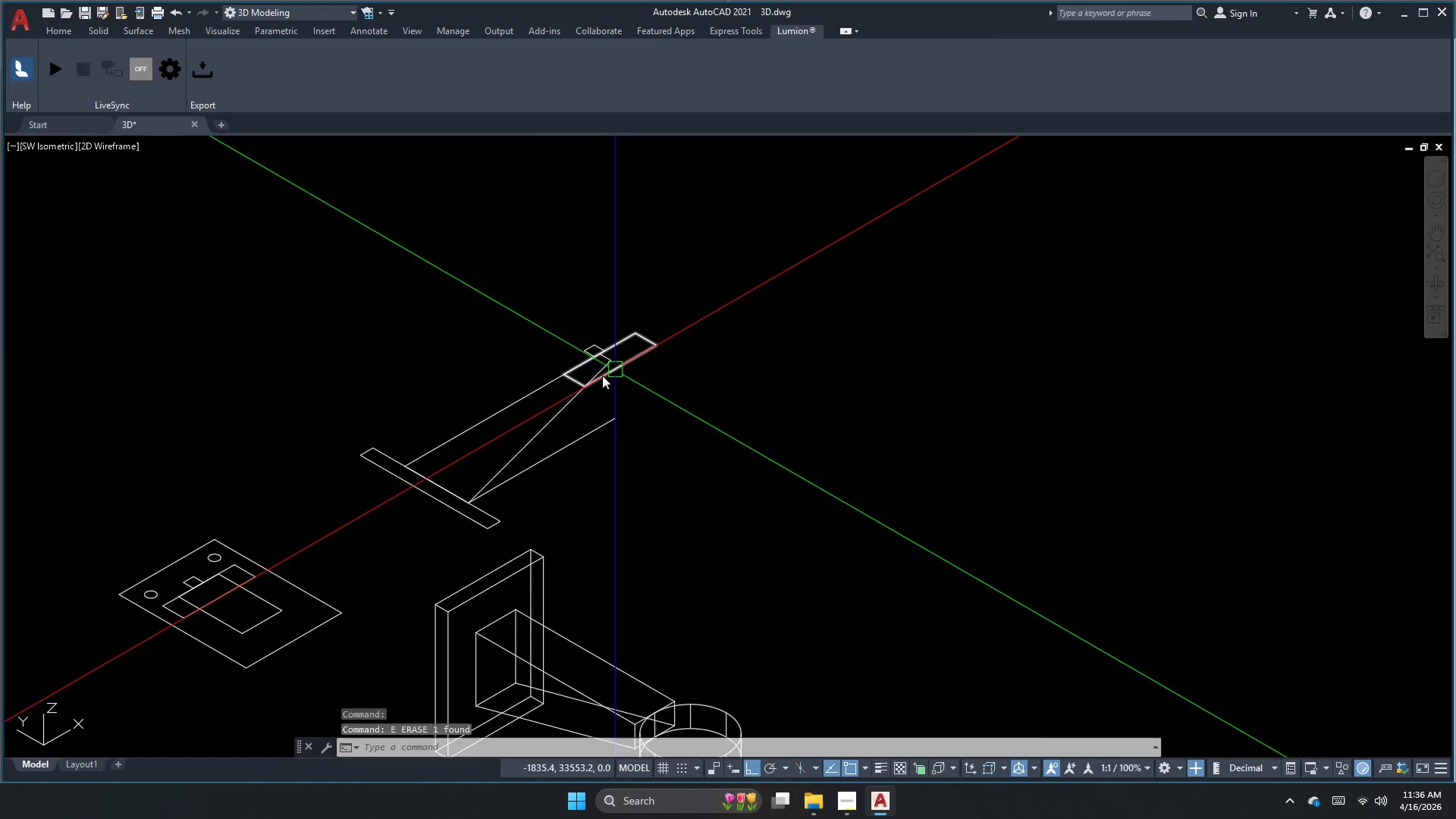 
key(Escape)
 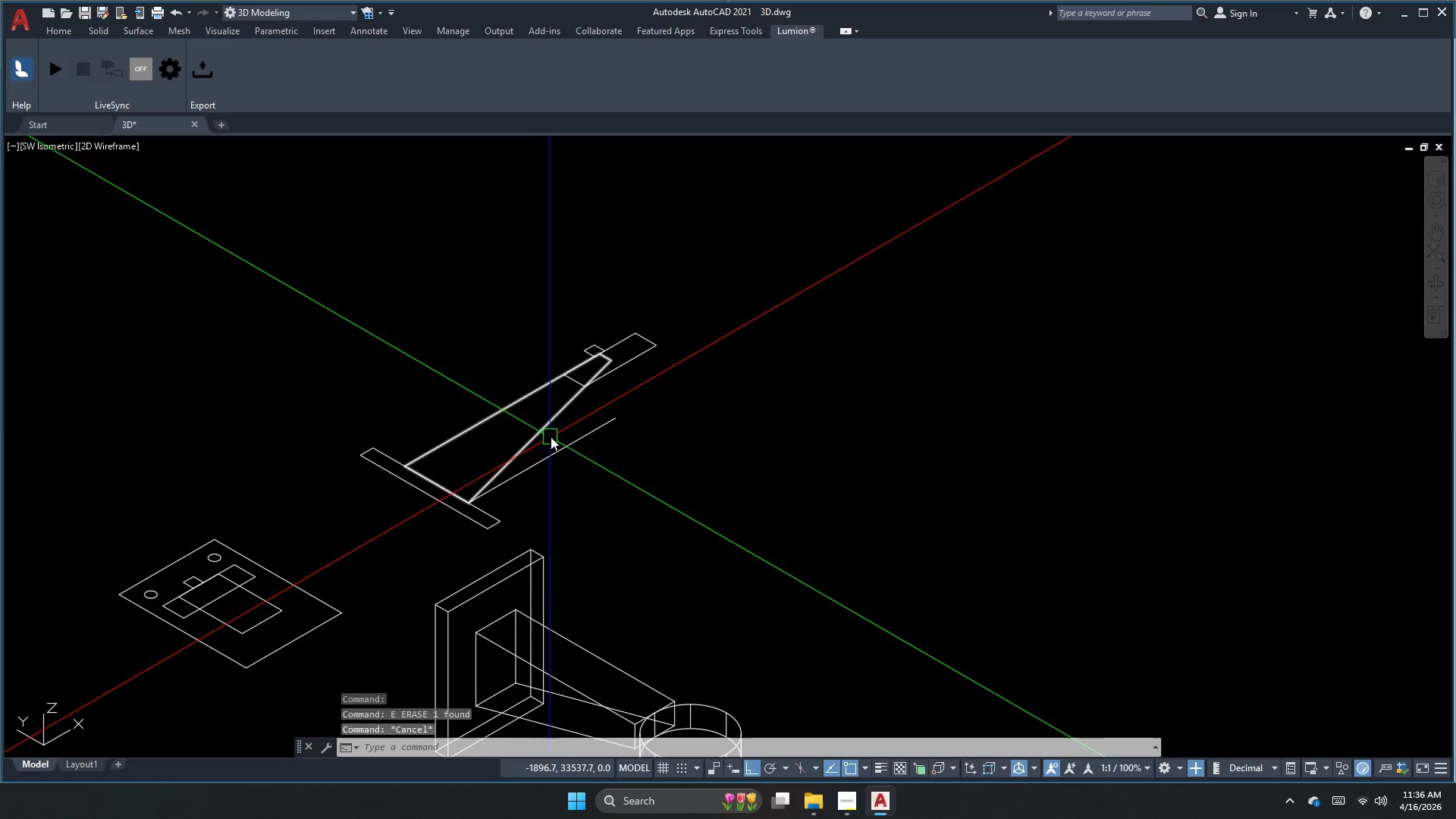 
left_click([551, 437])
 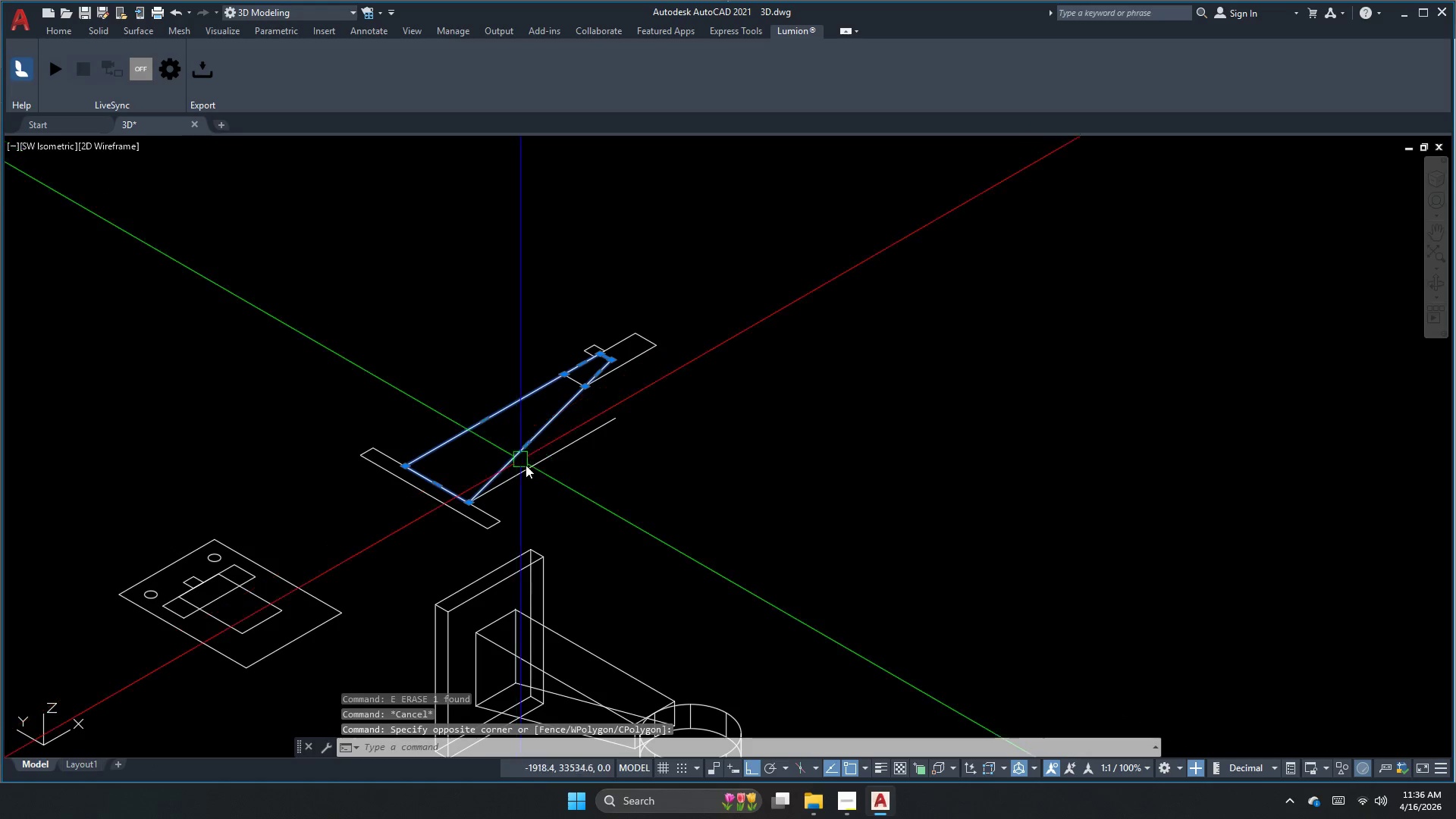 
type(co )
key(Escape)
 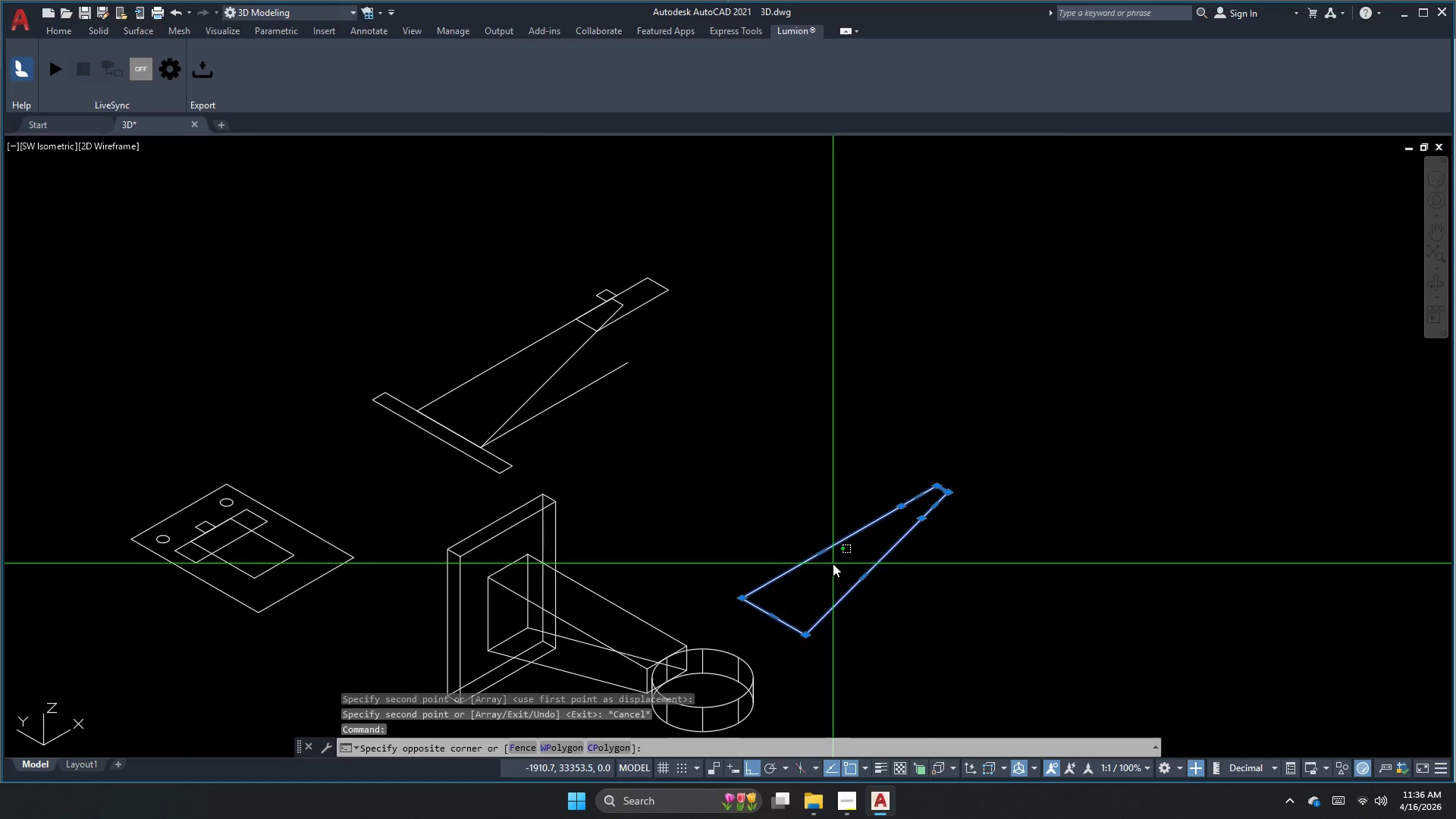 
left_click_drag(start_coordinate=[582, 416], to_coordinate=[626, 433])
 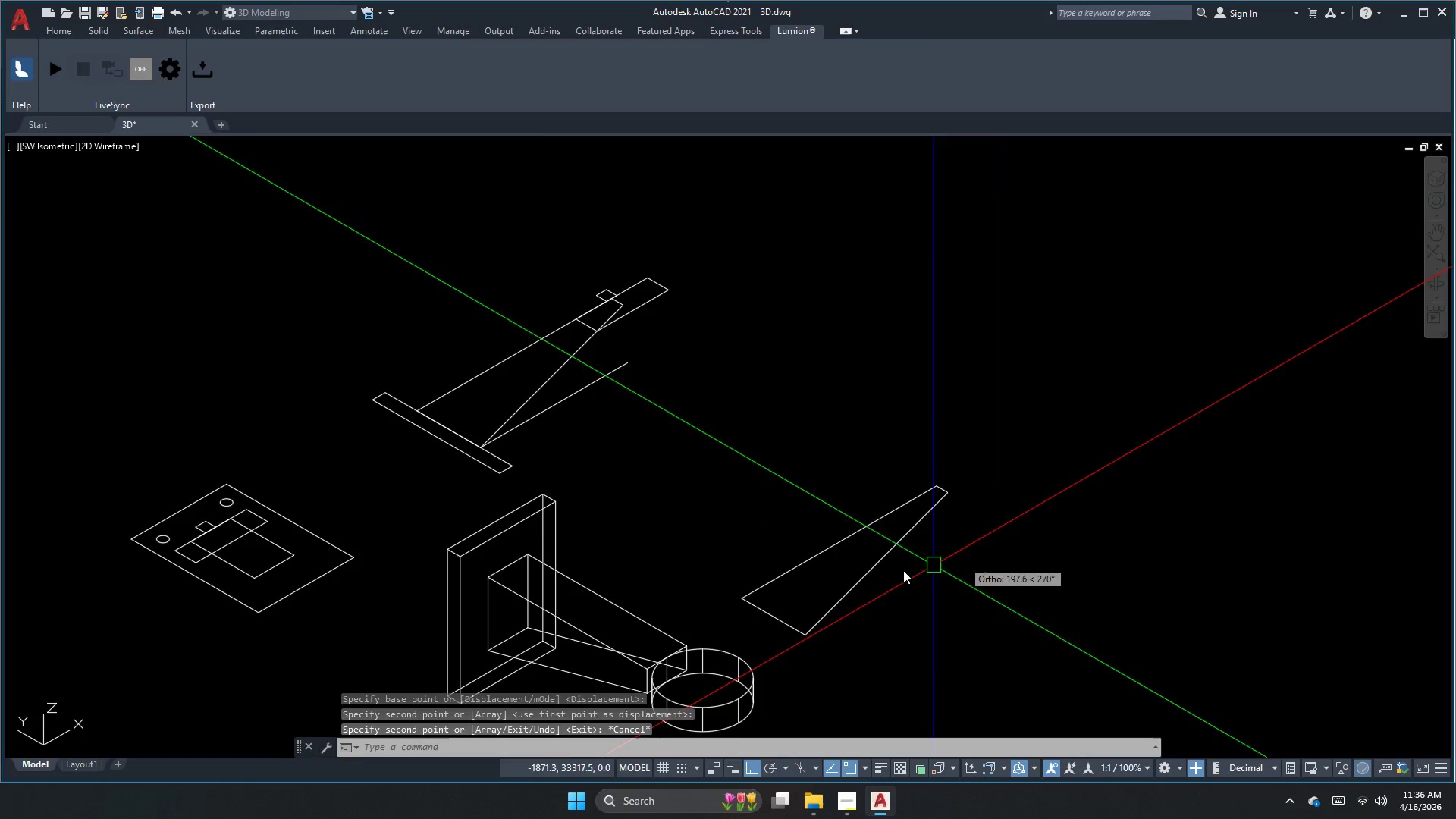 
triple_click([833, 563])
 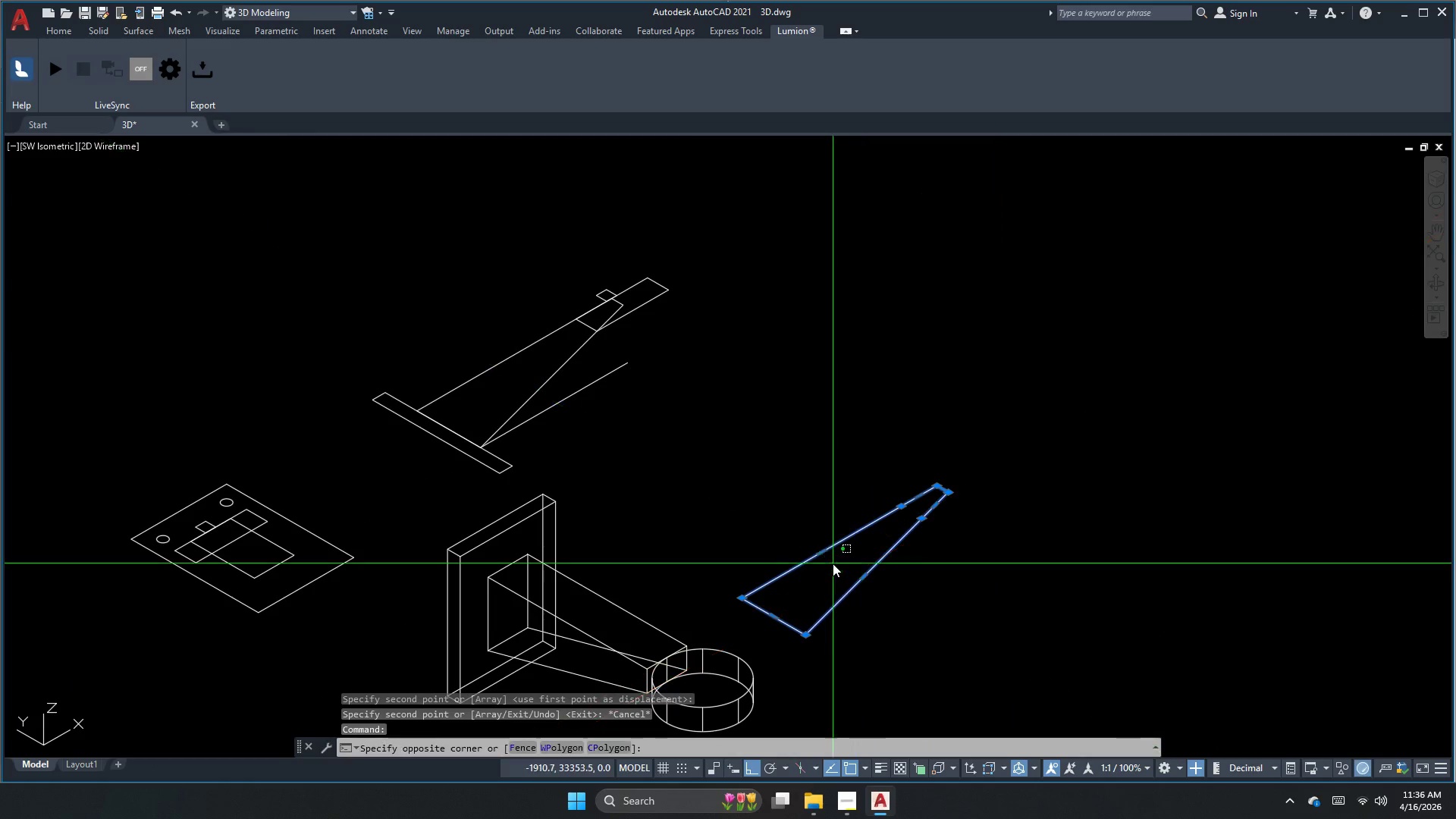 
triple_click([833, 563])
 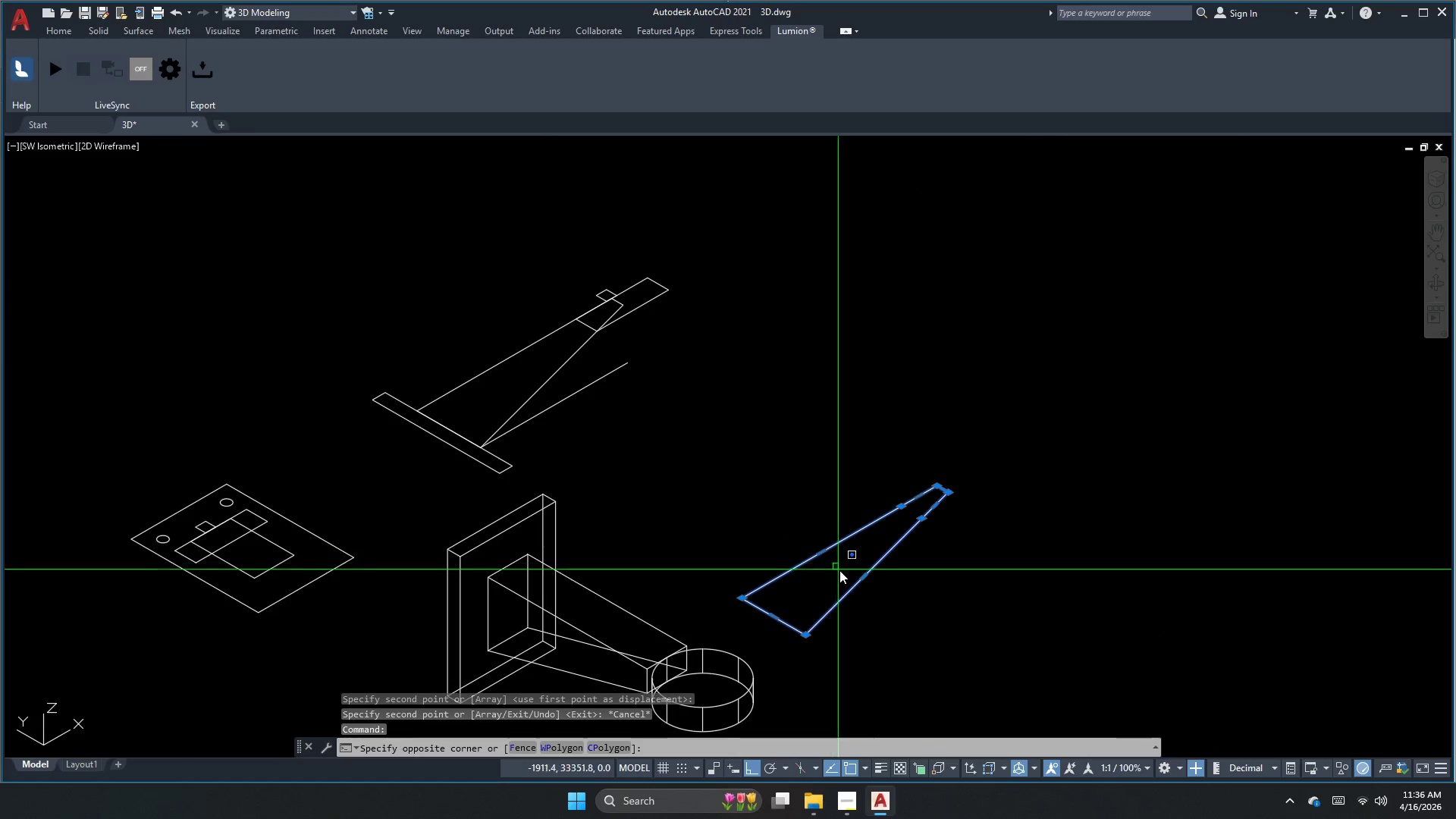 
left_click_drag(start_coordinate=[849, 577], to_coordinate=[852, 582])
 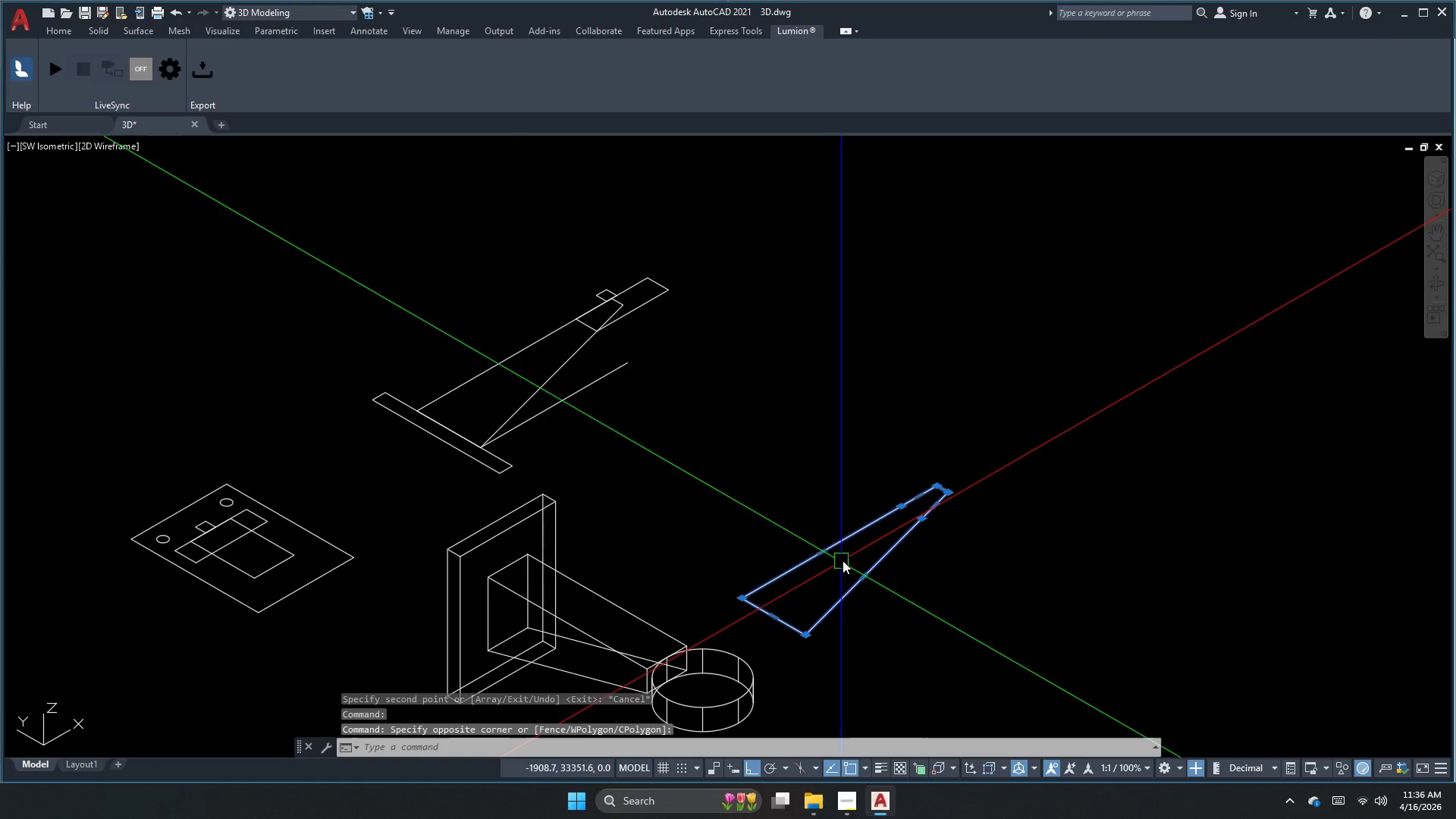 
key(Escape)
type(ext )
 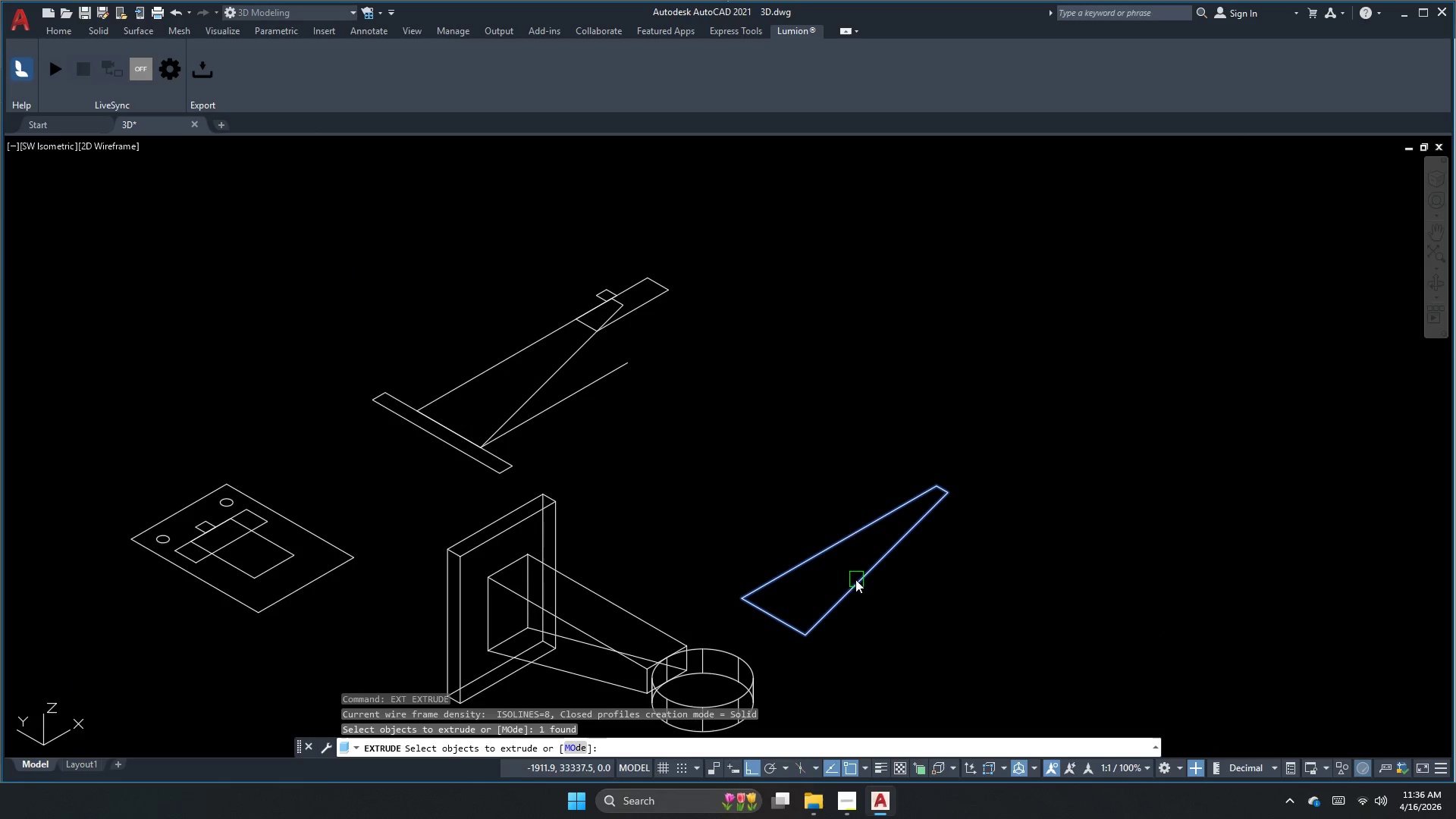 
key(Space)
 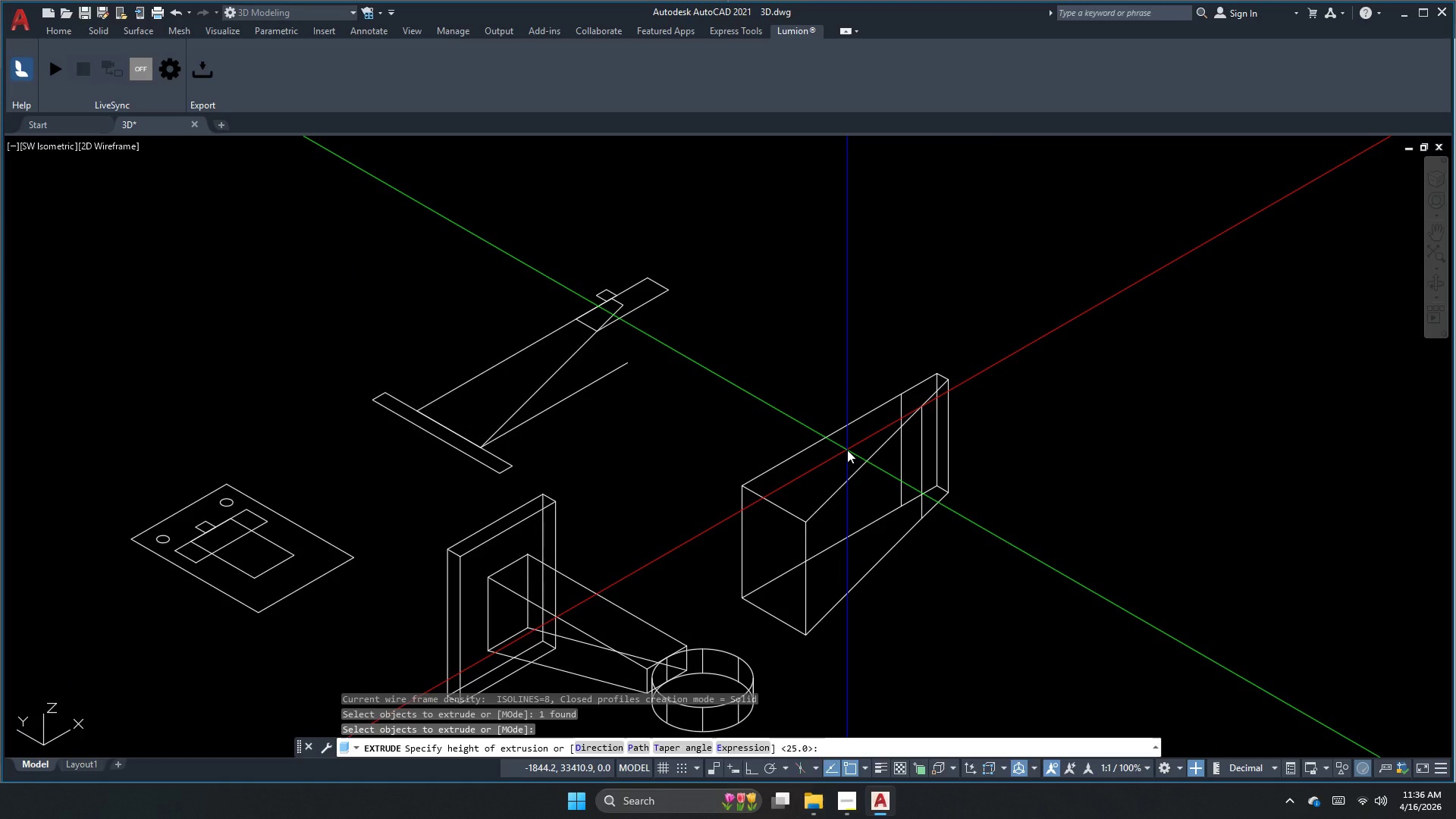 
key(Space)
 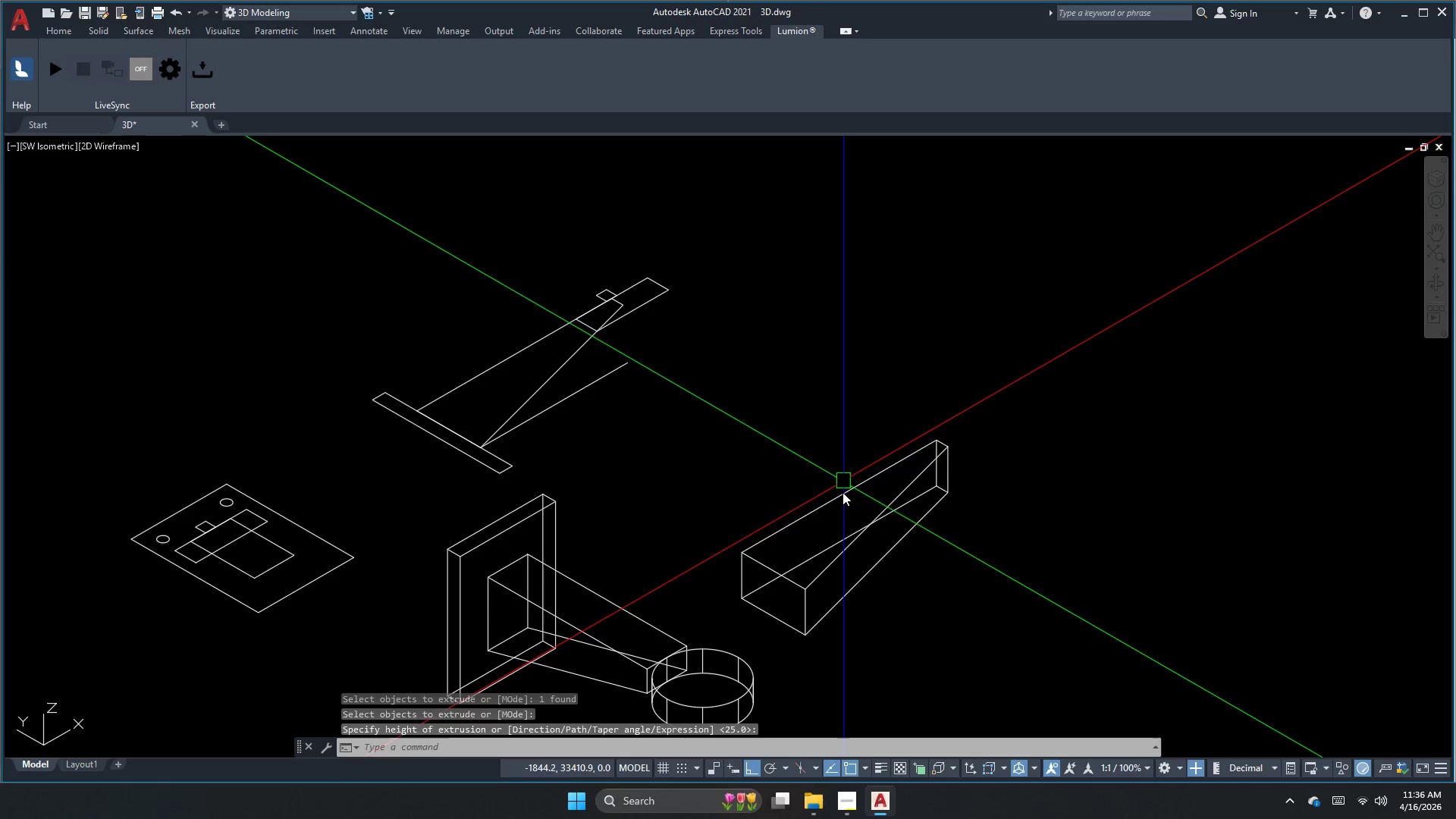 
key(Escape)
type(3dr )
 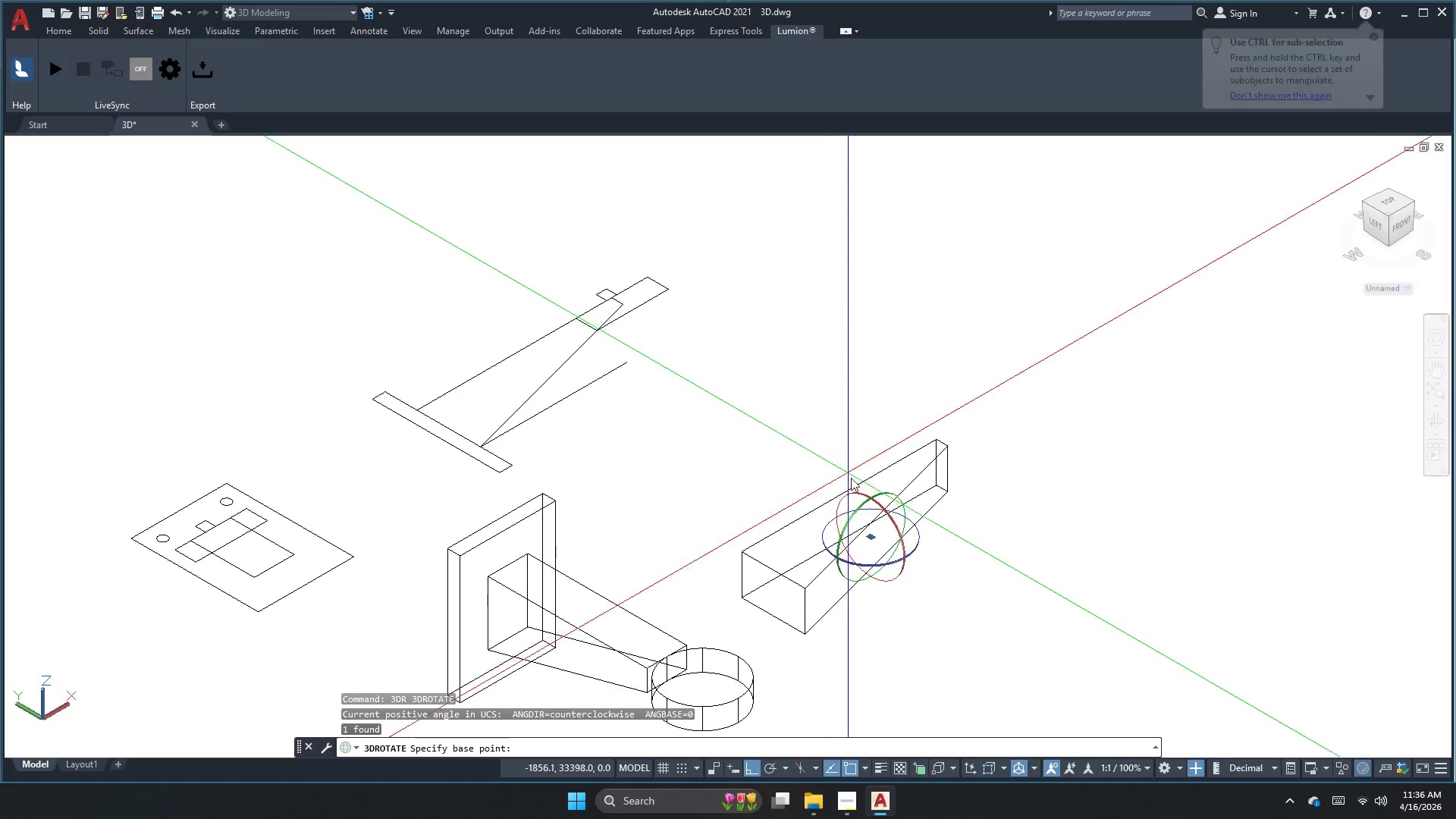 
left_click_drag(start_coordinate=[838, 483], to_coordinate=[835, 490])
 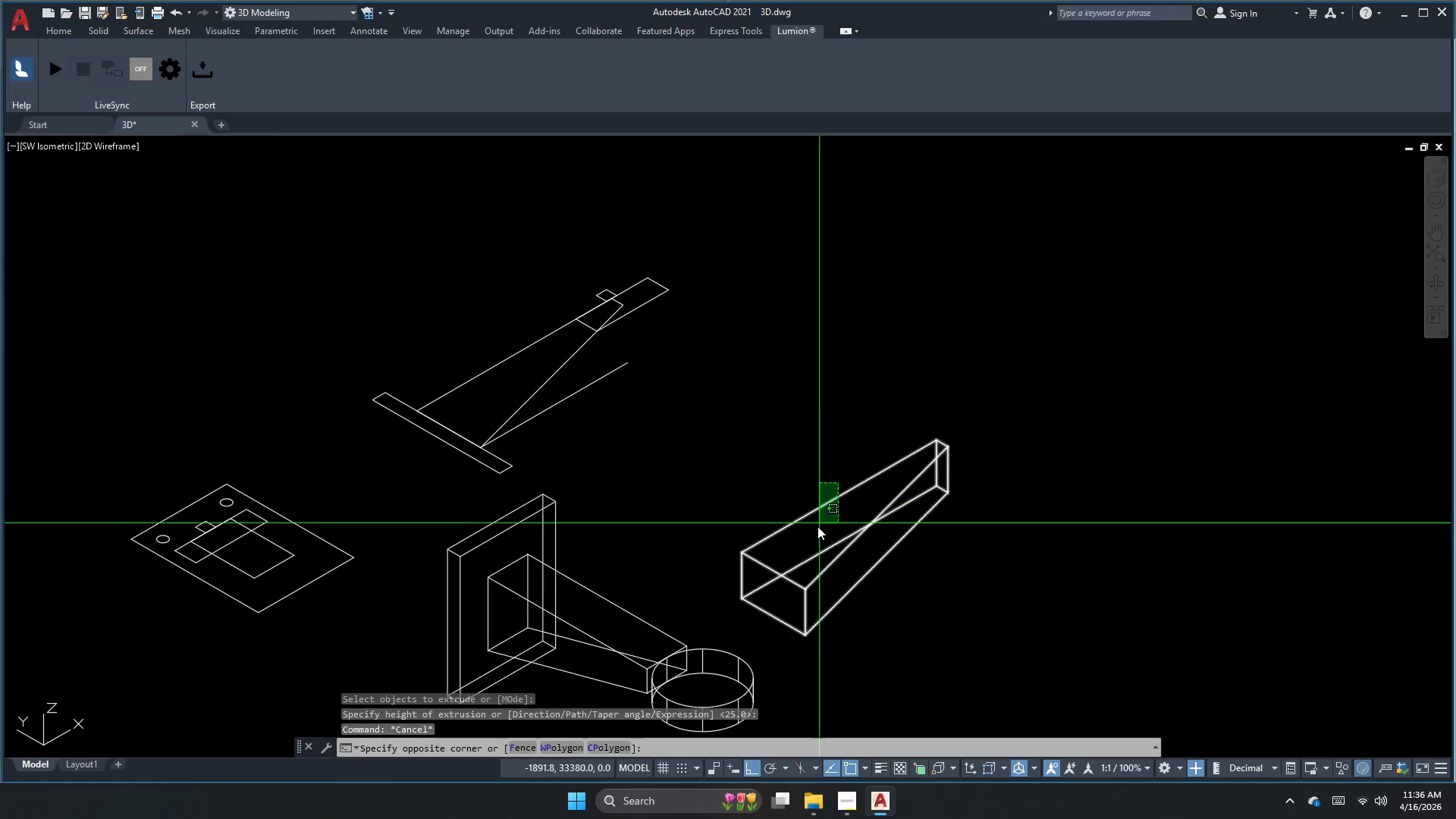 
left_click_drag(start_coordinate=[817, 525], to_coordinate=[815, 531])
 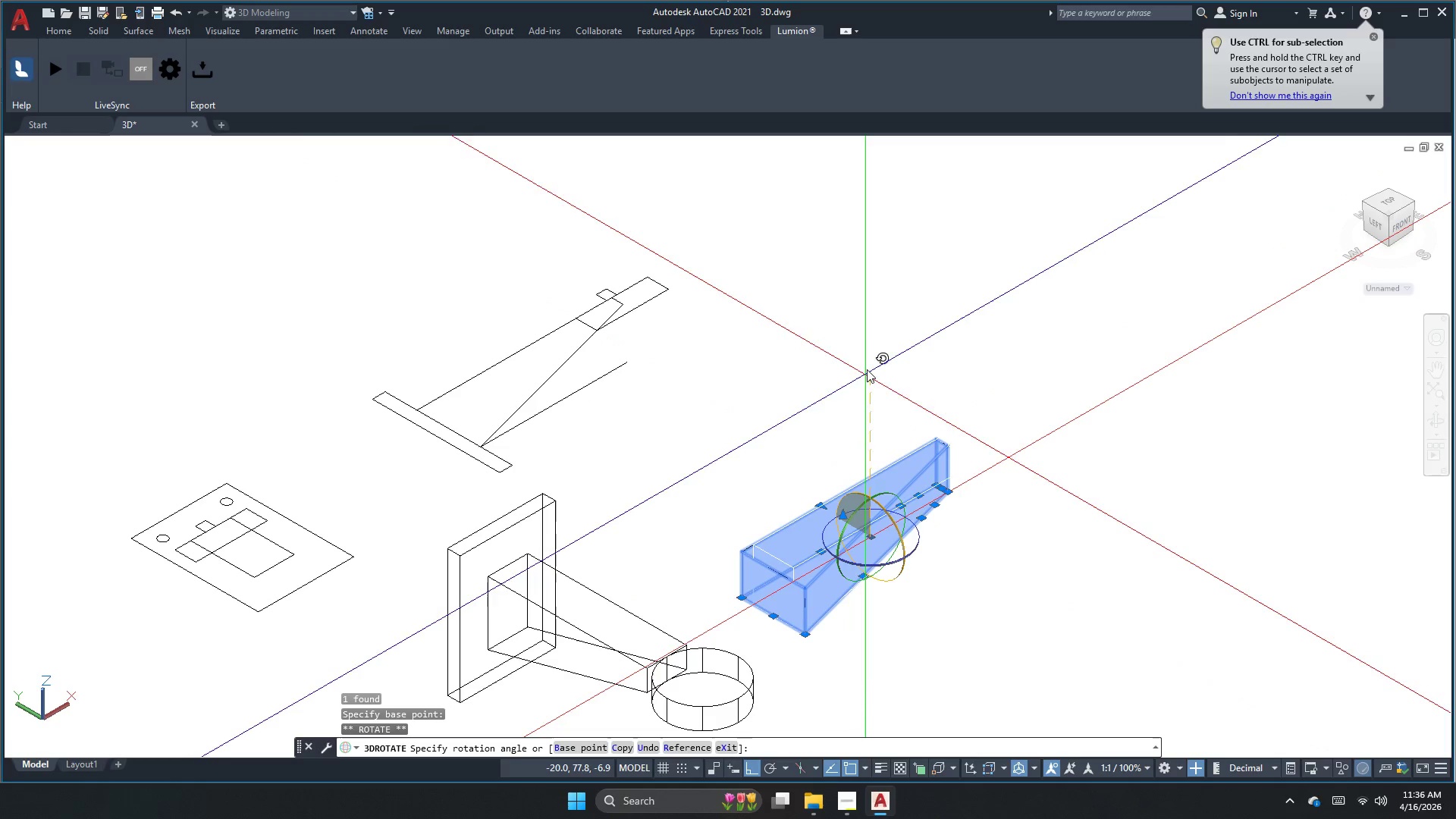 
left_click([879, 345])
 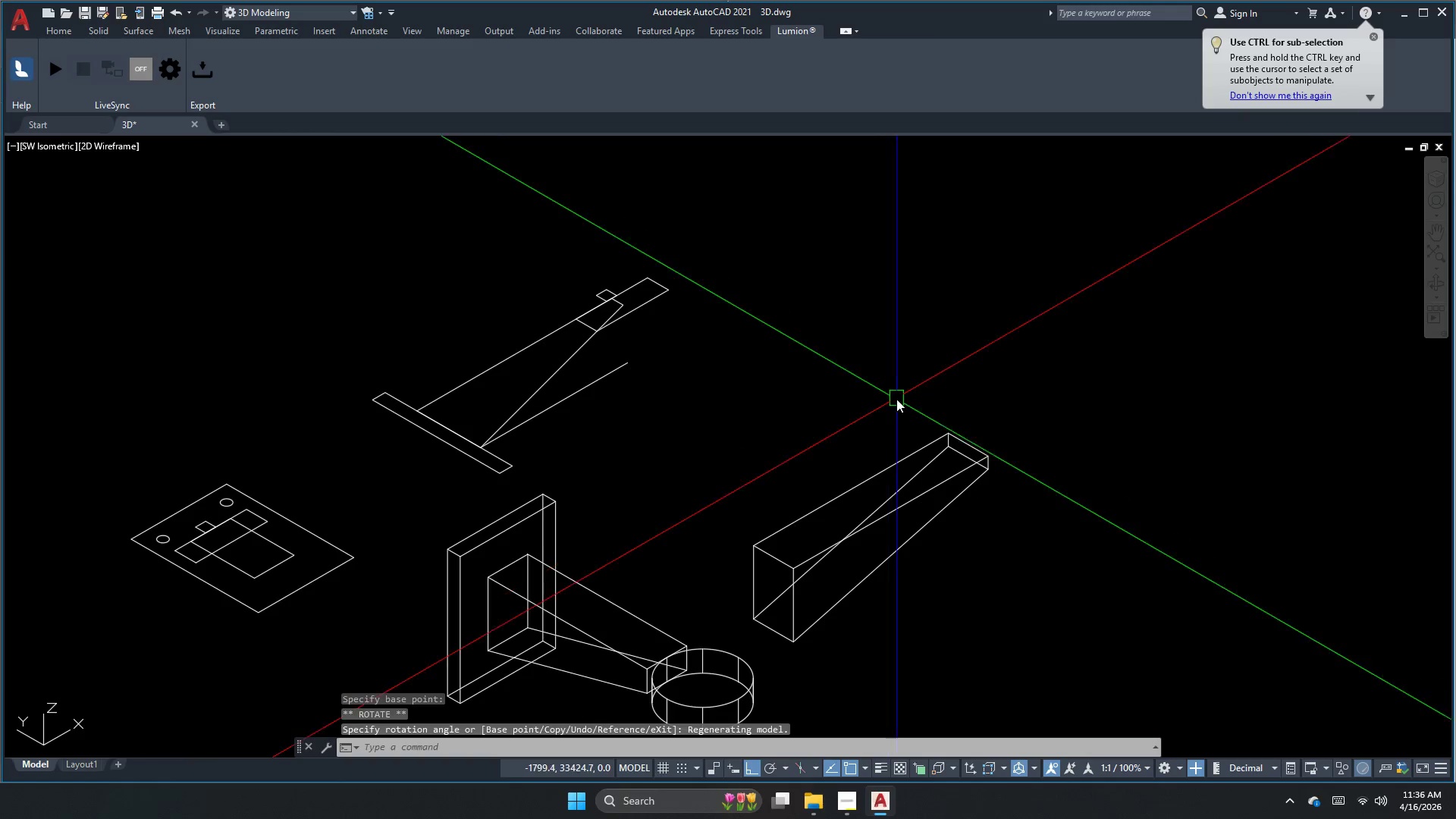 
left_click_drag(start_coordinate=[896, 404], to_coordinate=[882, 431])
 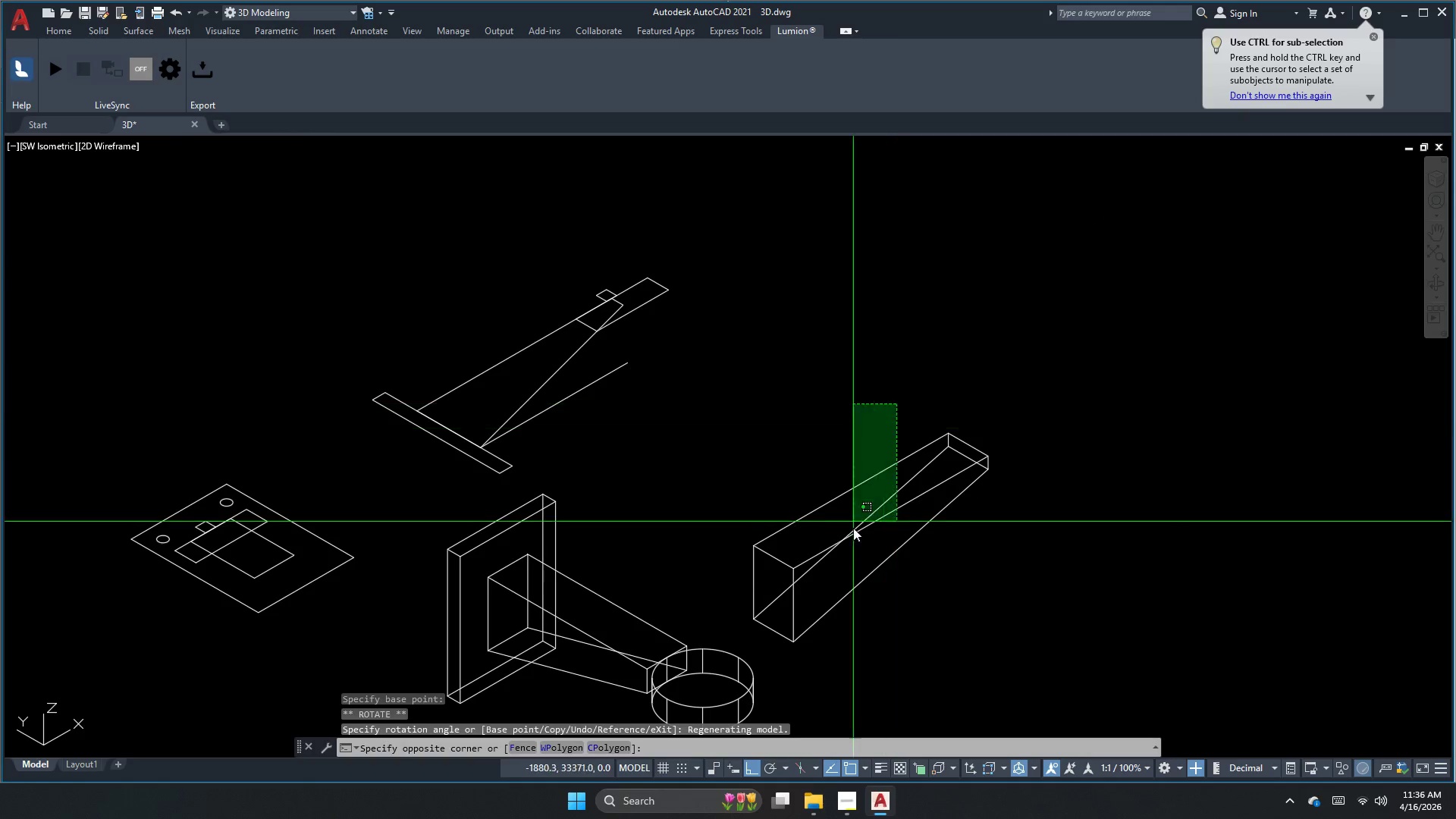 
left_click_drag(start_coordinate=[853, 526], to_coordinate=[853, 535])
 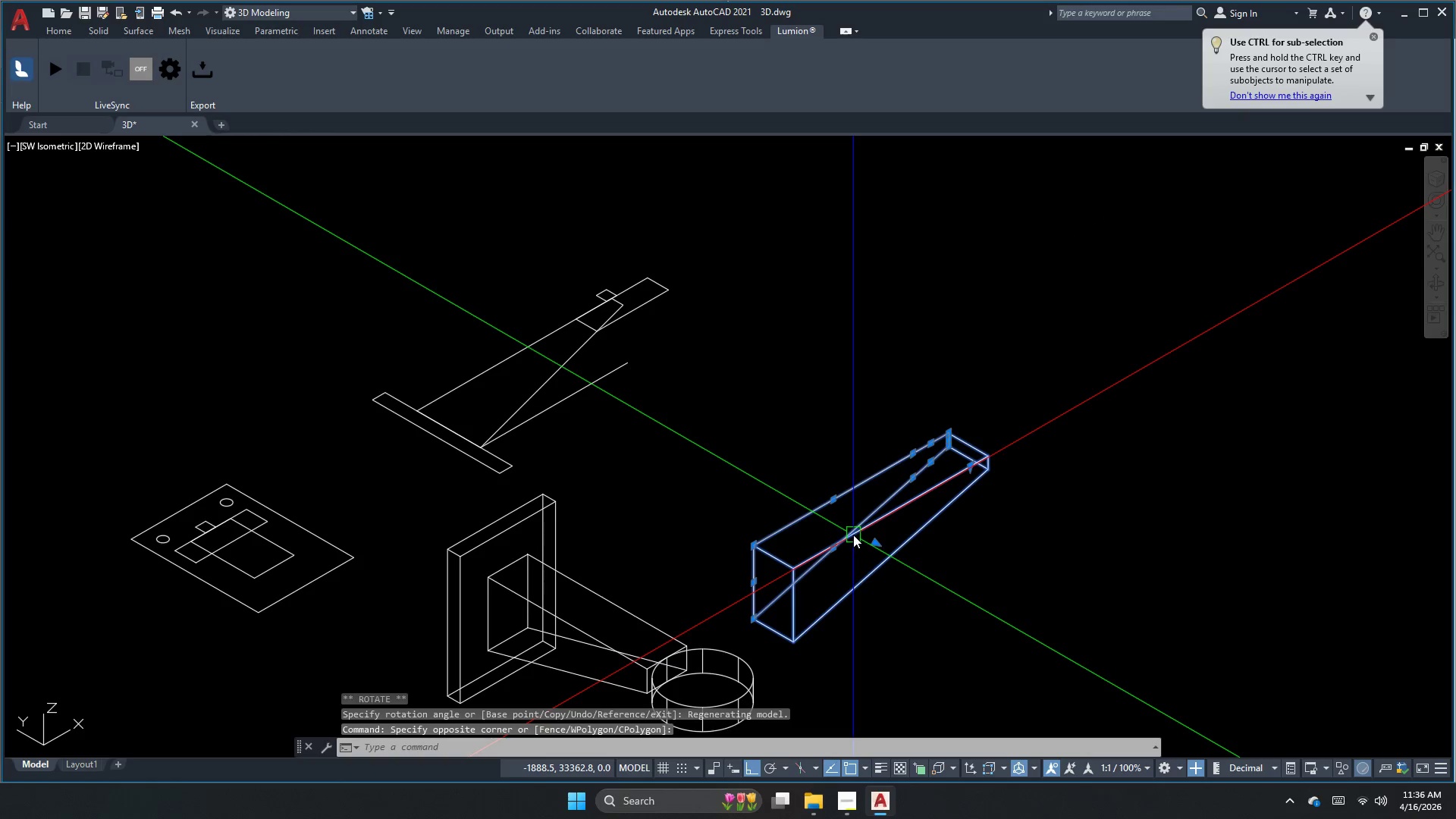 
key(Space)
 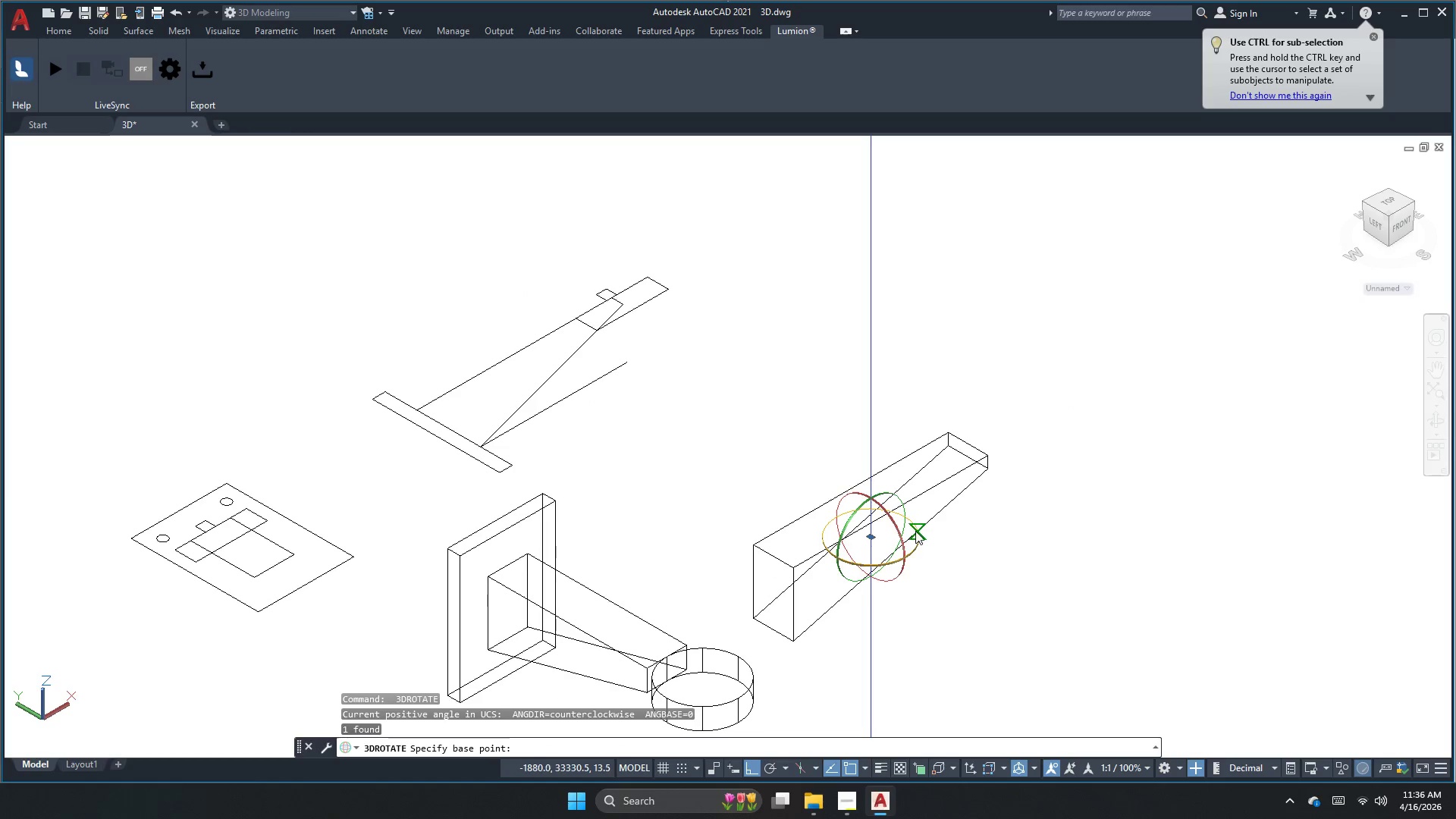 
double_click([915, 532])
 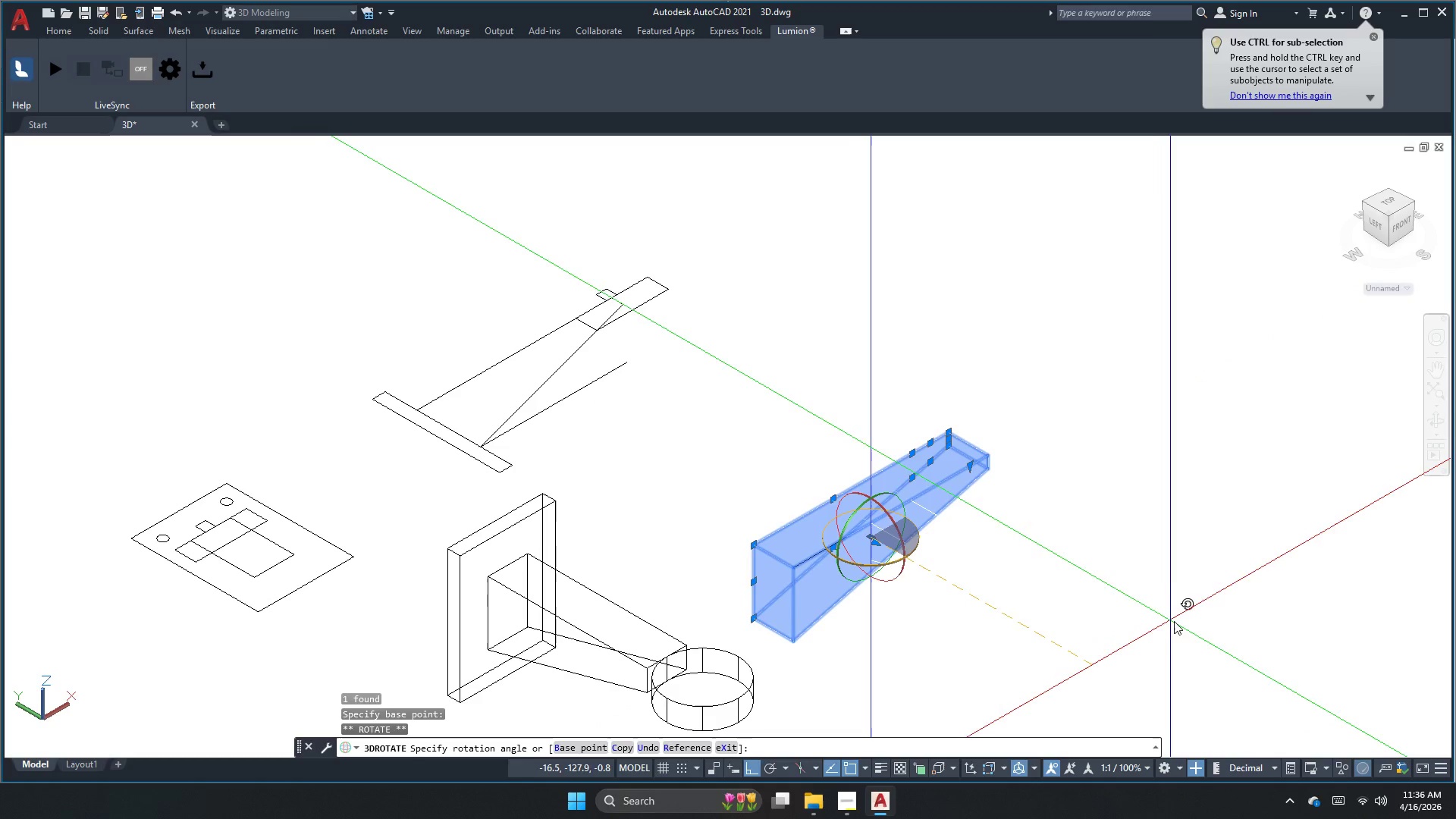 
left_click([1178, 623])
 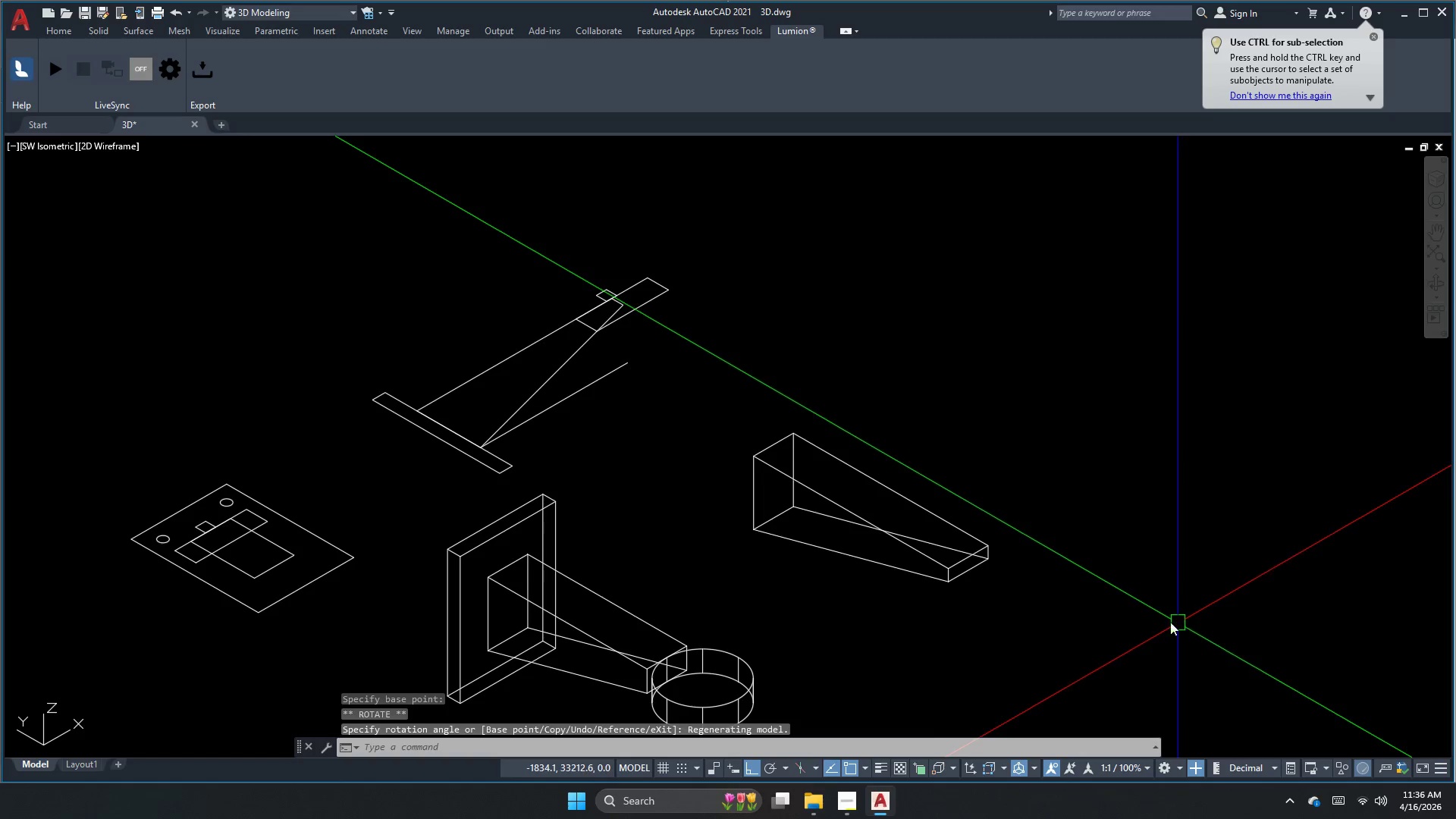 
key(Escape)
 